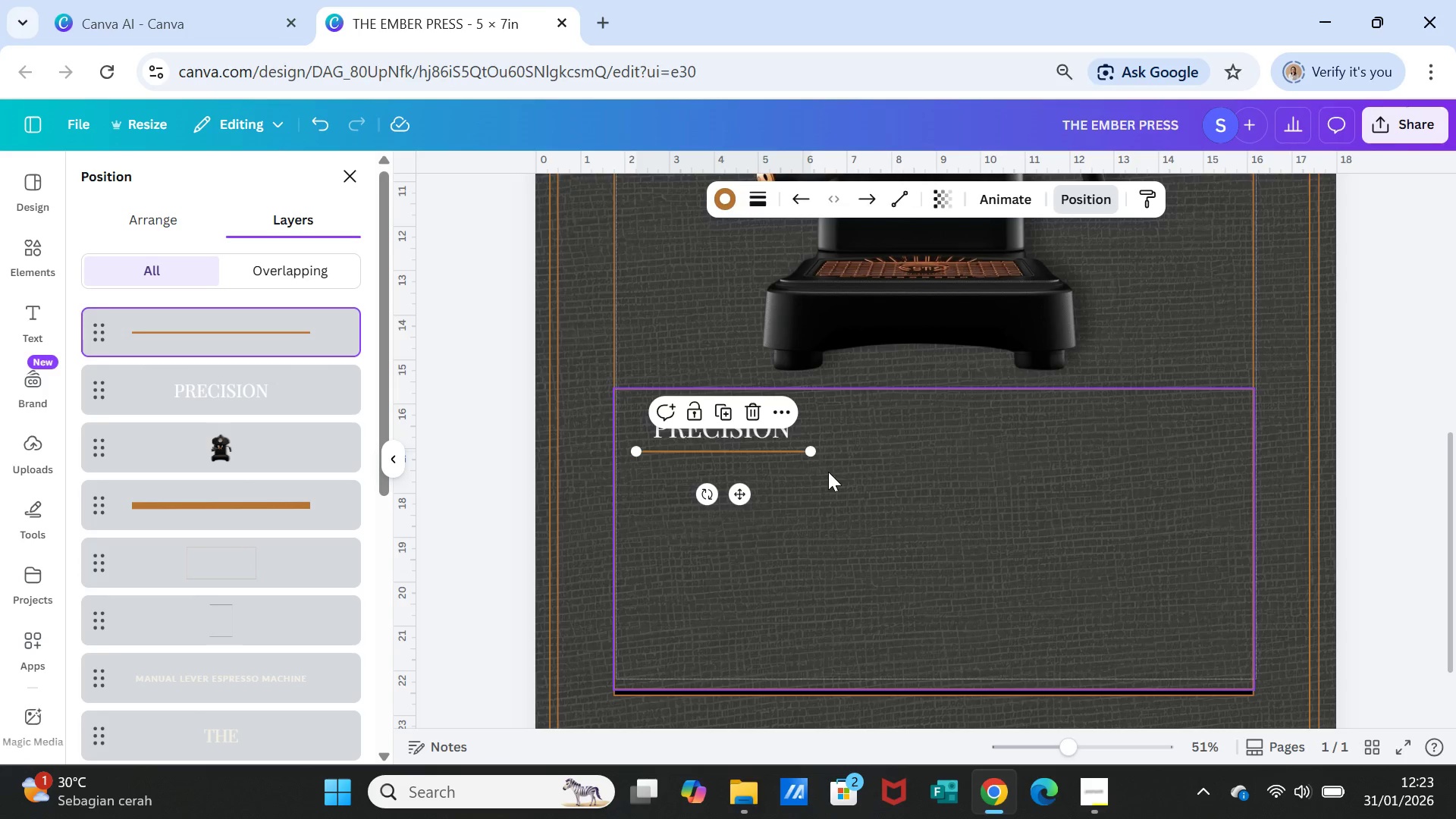 
left_click([828, 472])
 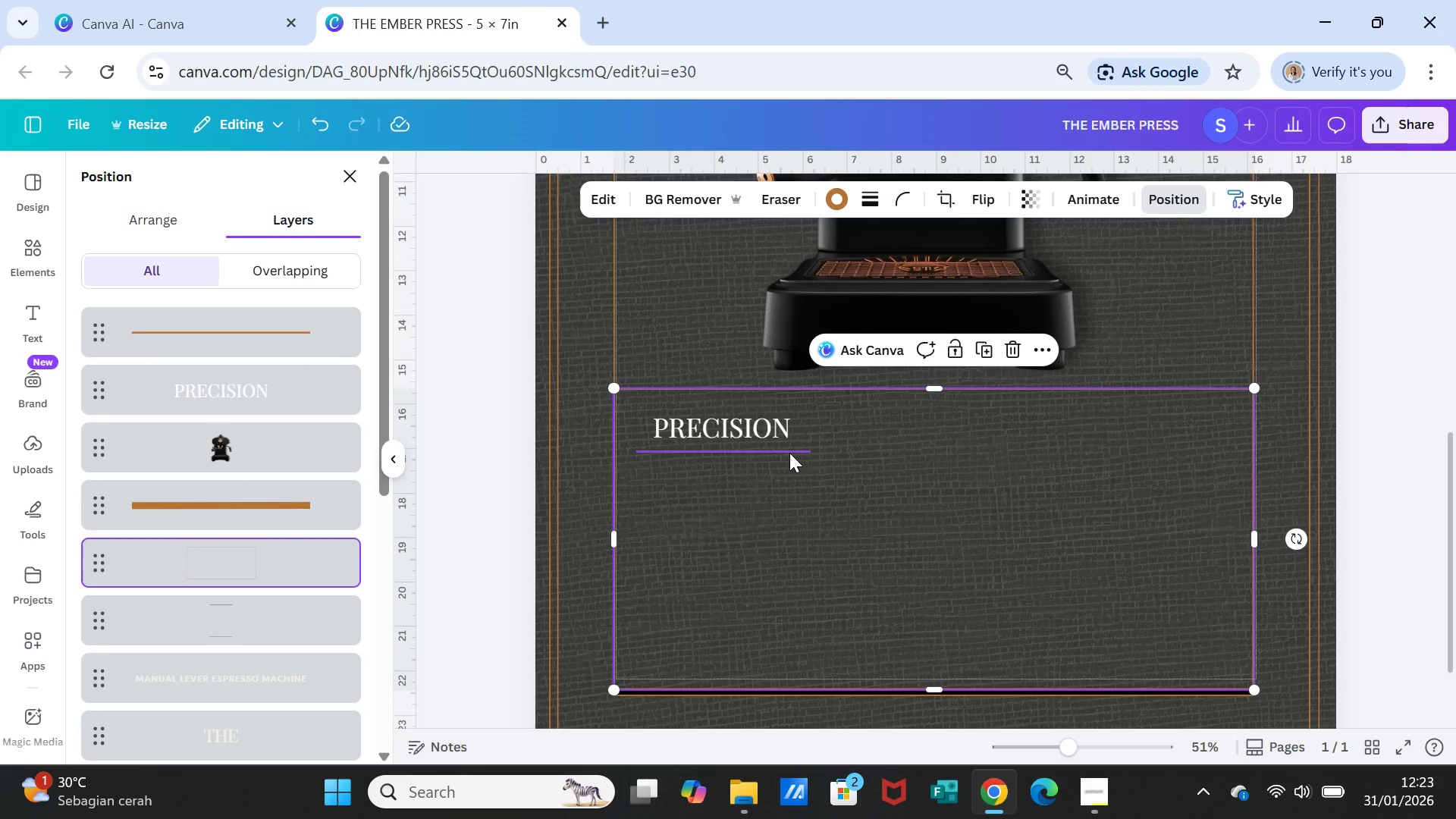 
left_click([789, 453])
 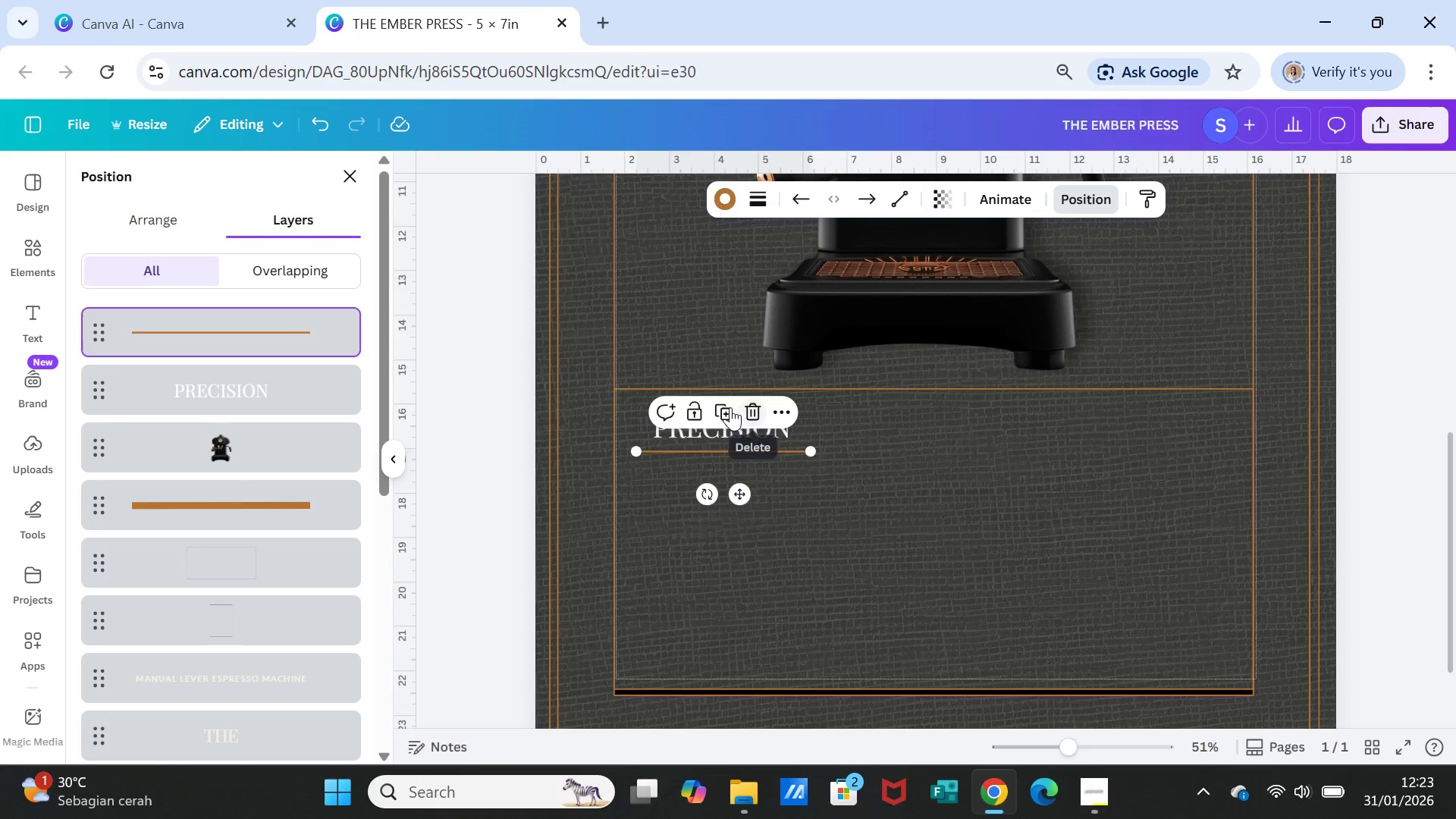 
left_click([727, 407])
 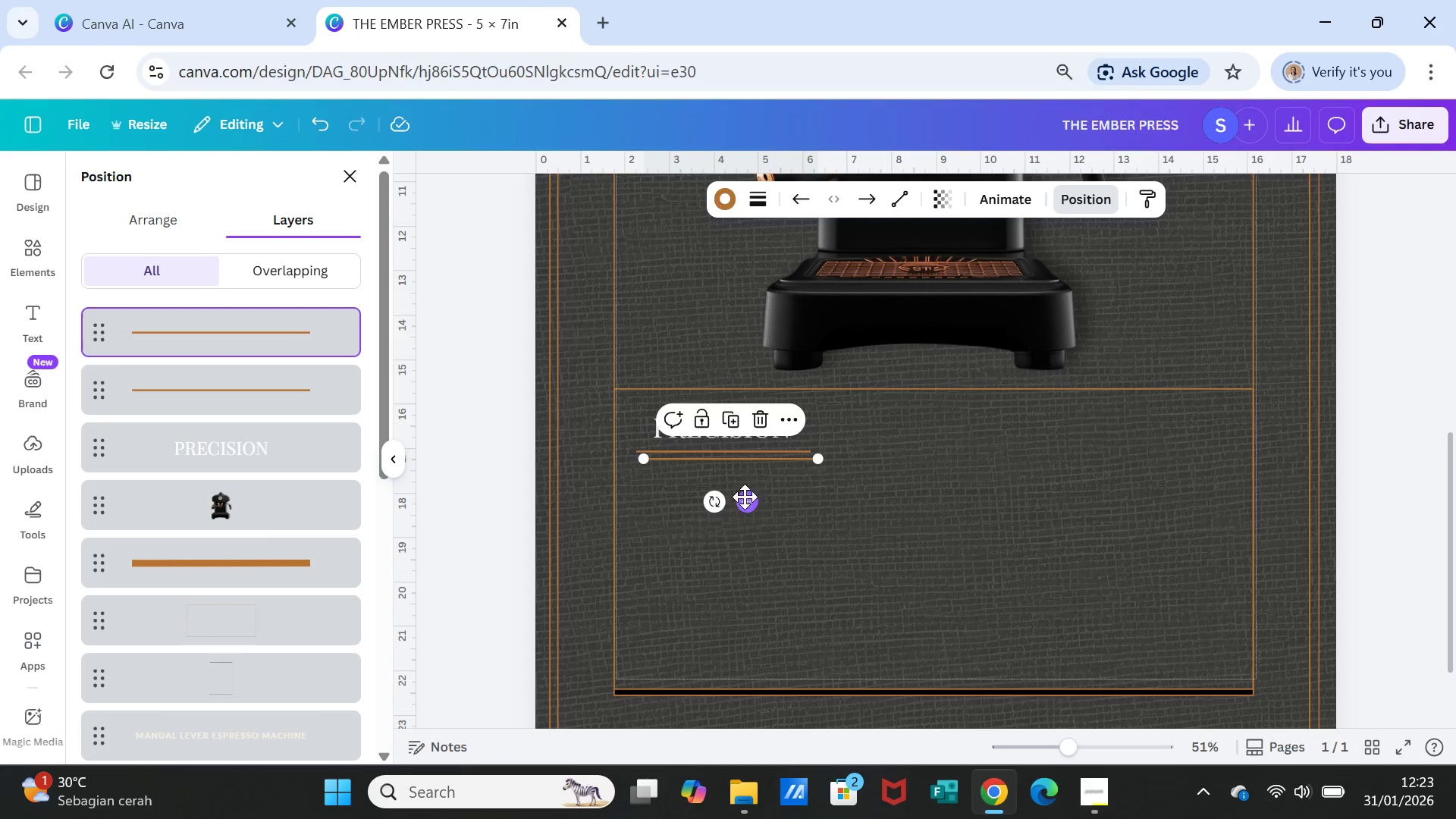 
left_click_drag(start_coordinate=[745, 499], to_coordinate=[742, 525])
 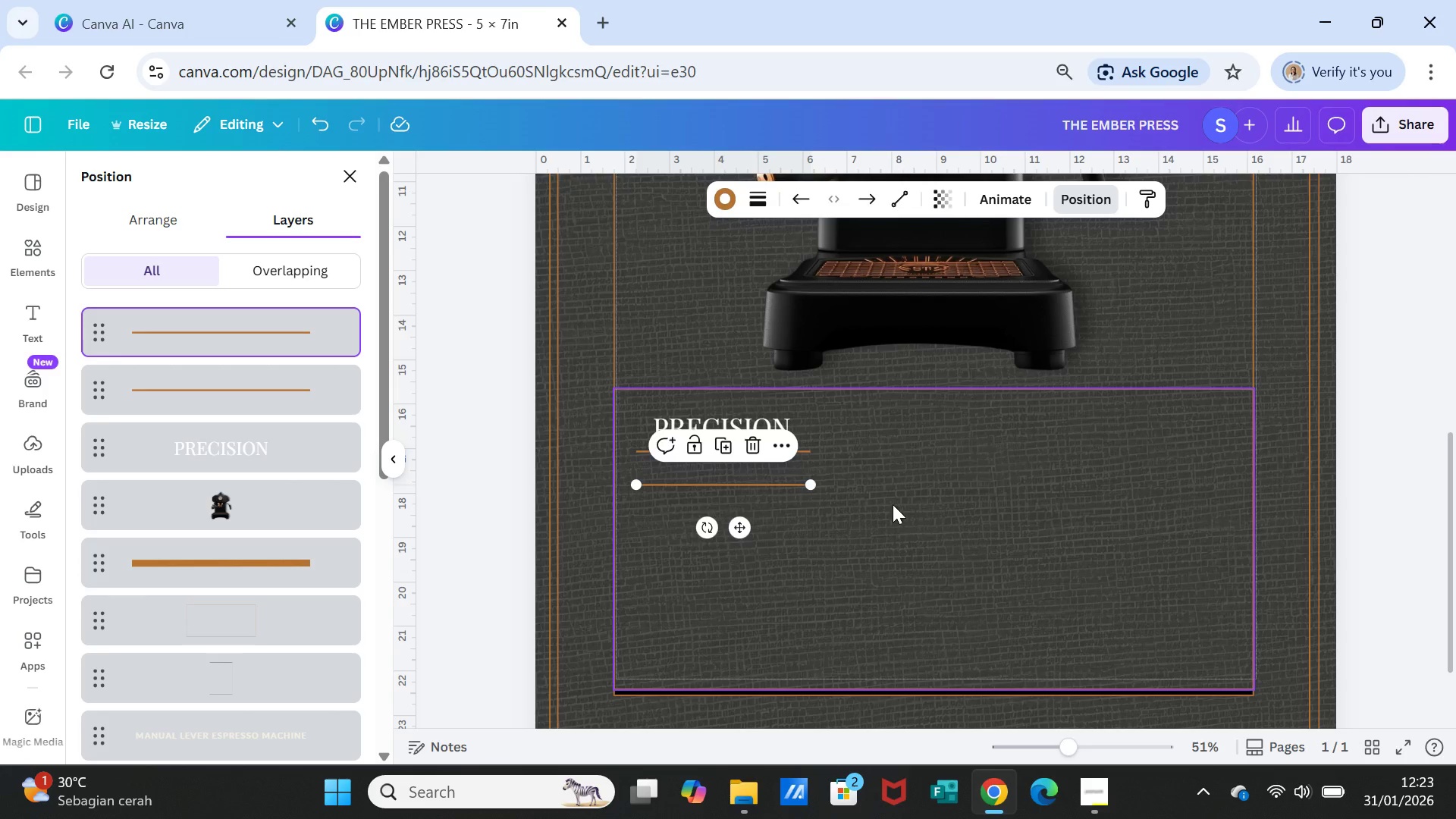 
left_click([893, 504])
 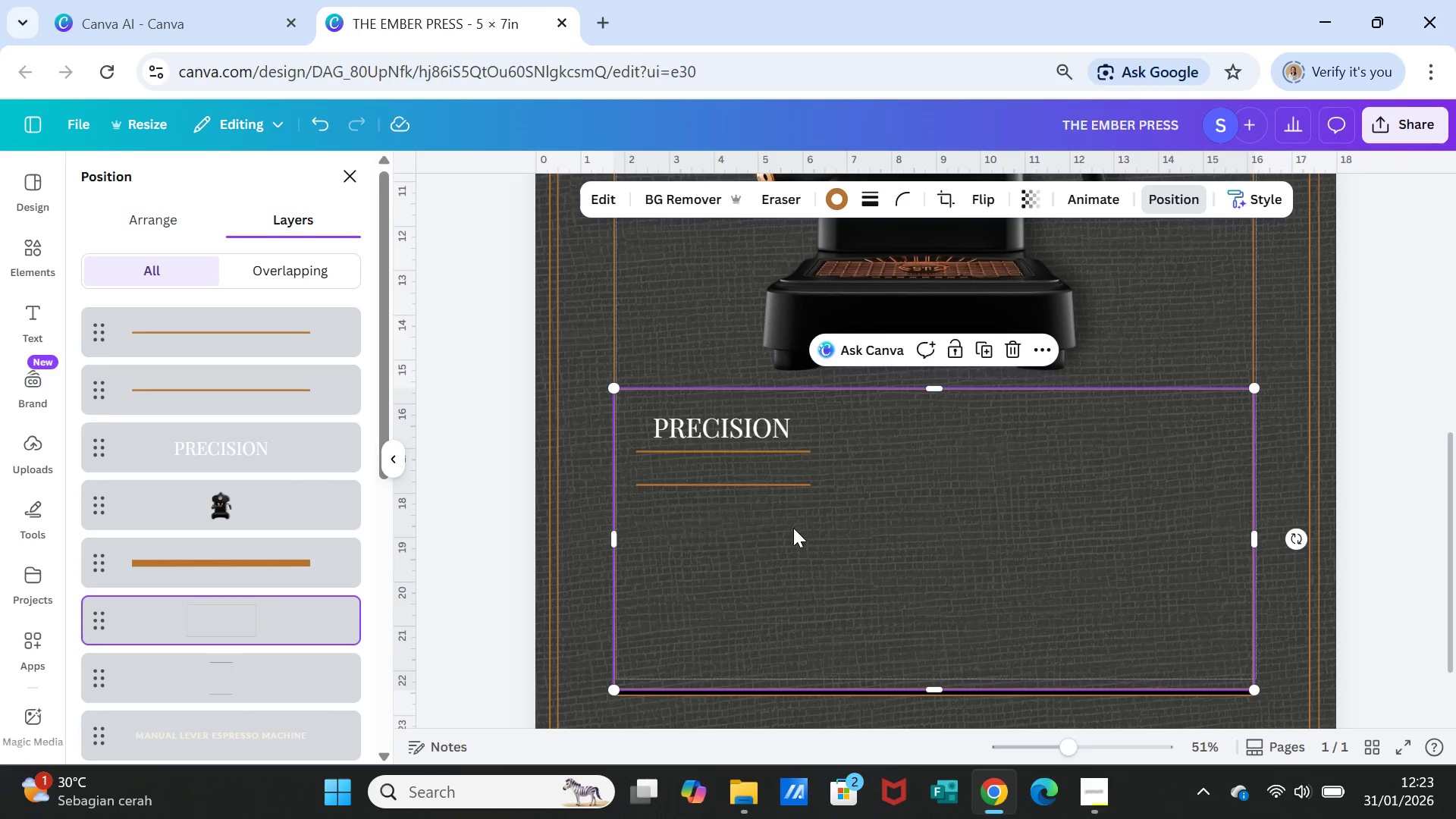 
wait(5.67)
 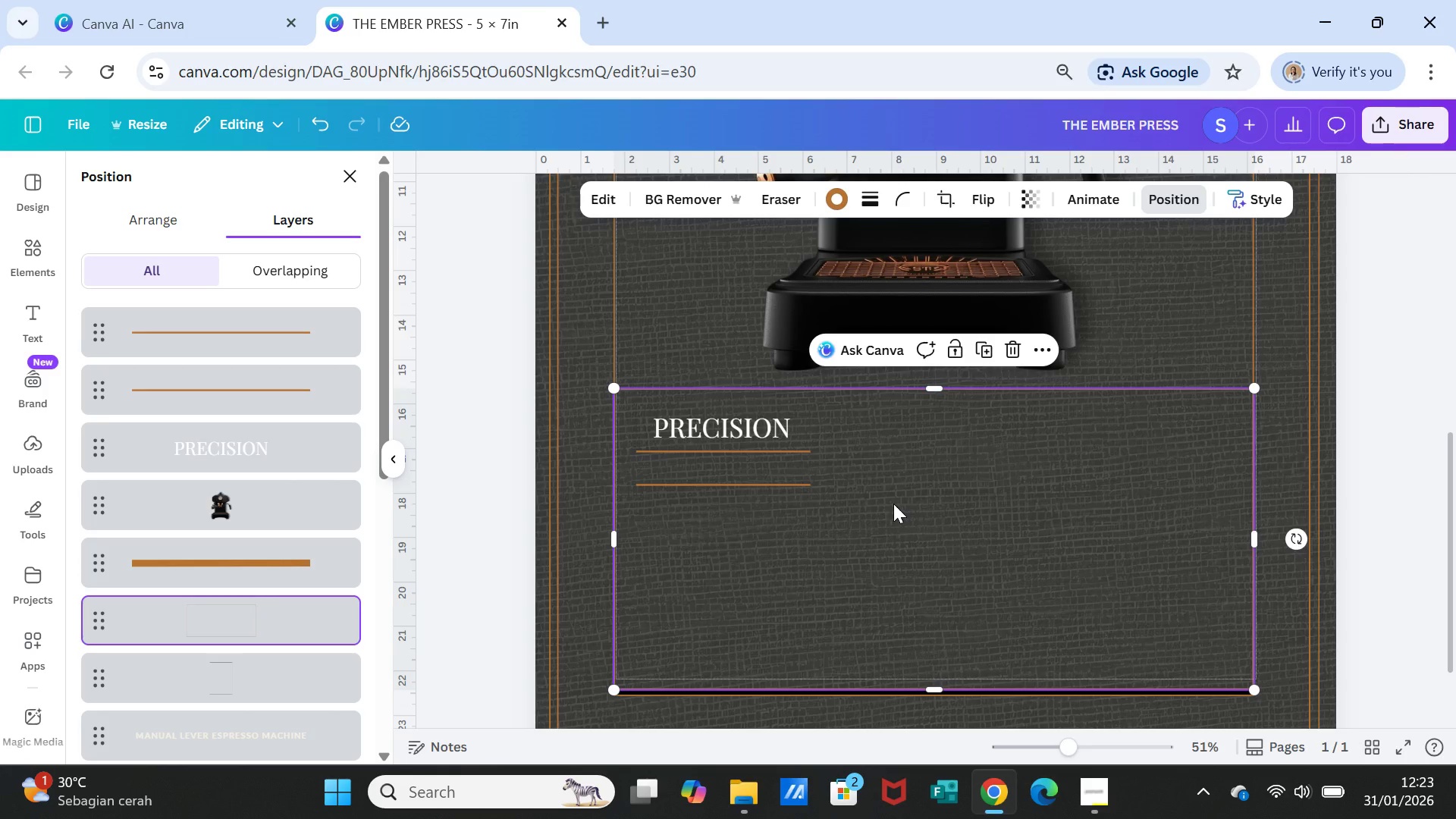 
left_click([715, 453])
 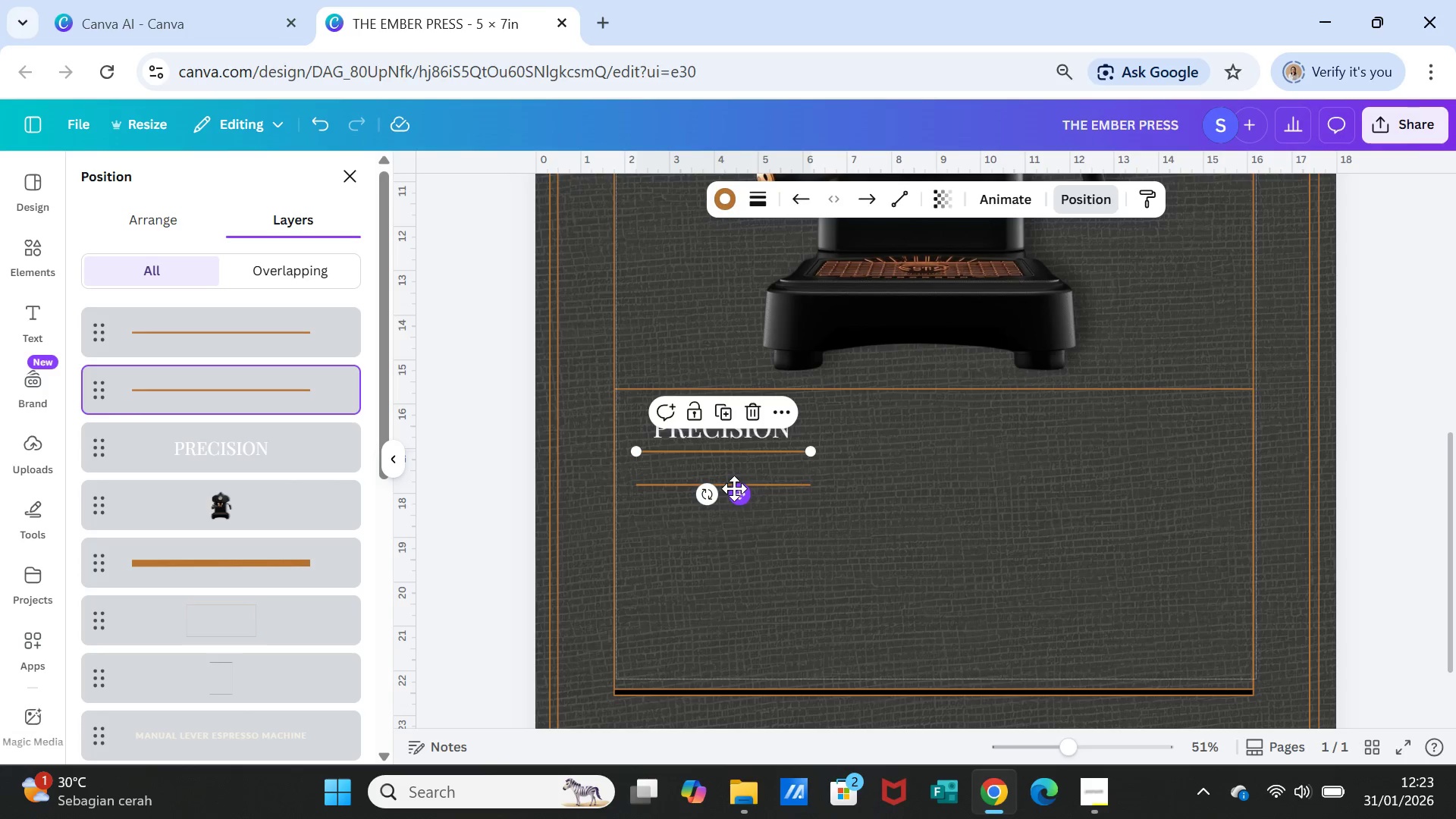 
left_click_drag(start_coordinate=[737, 490], to_coordinate=[742, 485])
 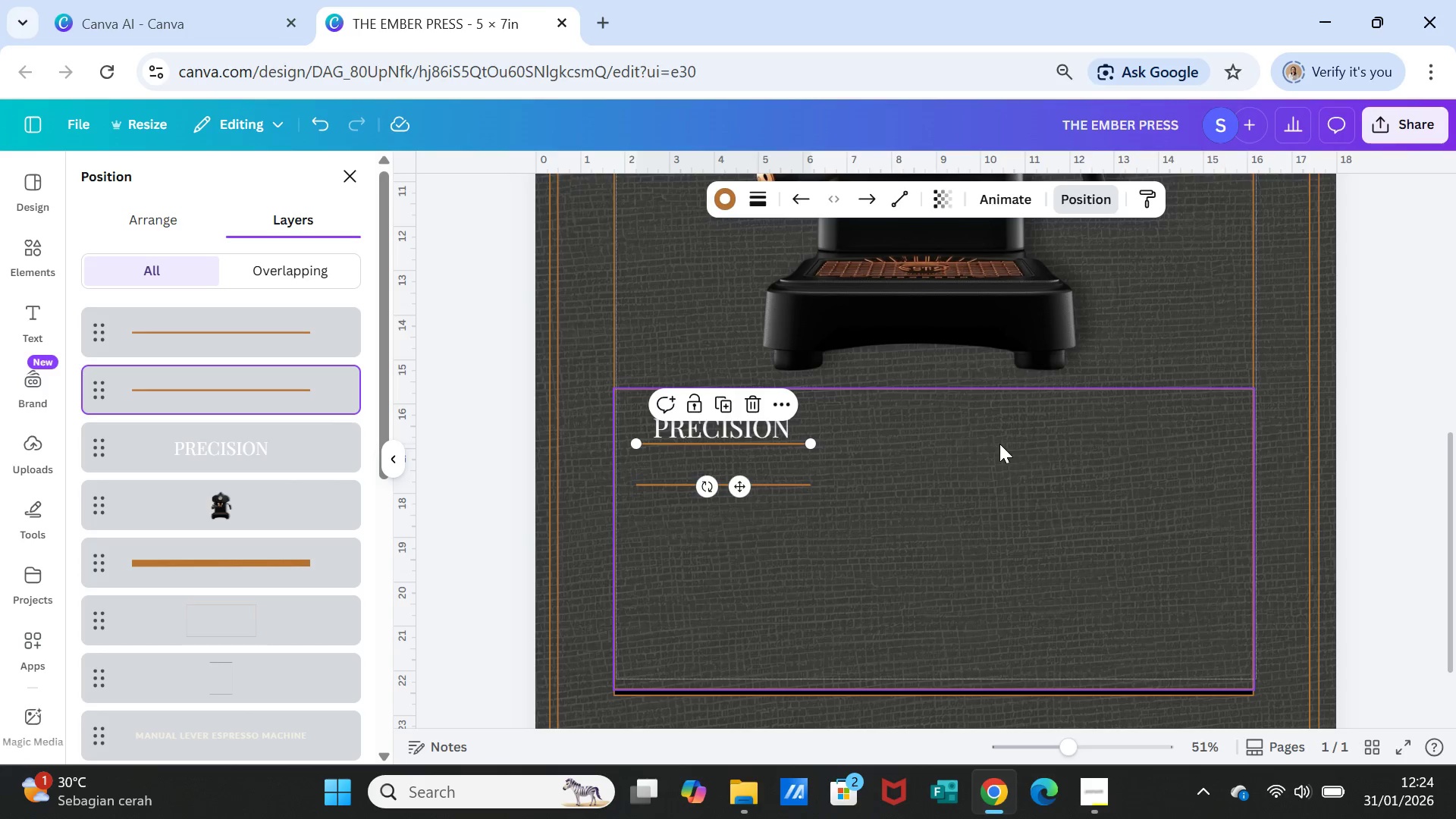 
left_click([999, 444])
 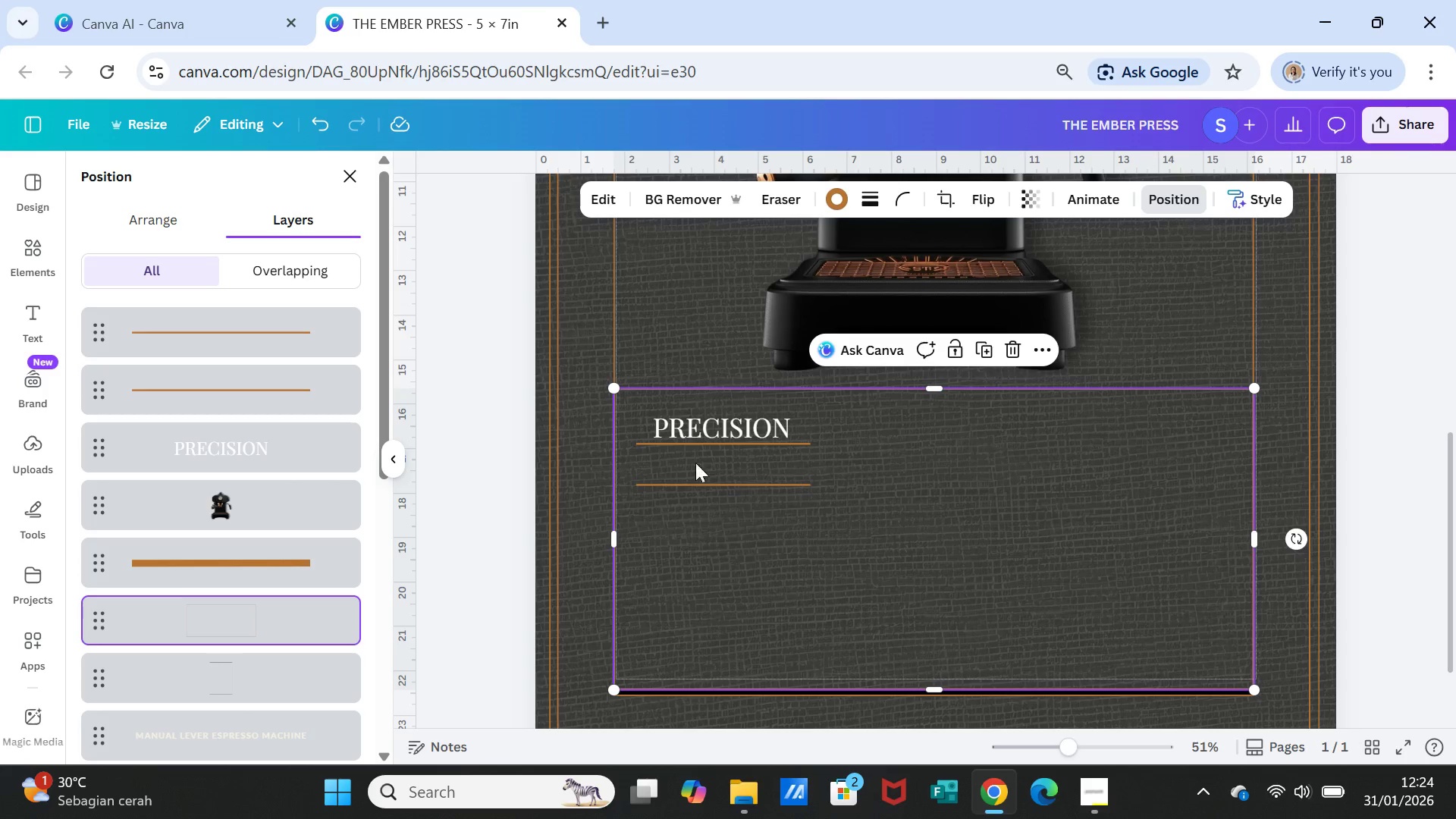 
left_click([711, 429])
 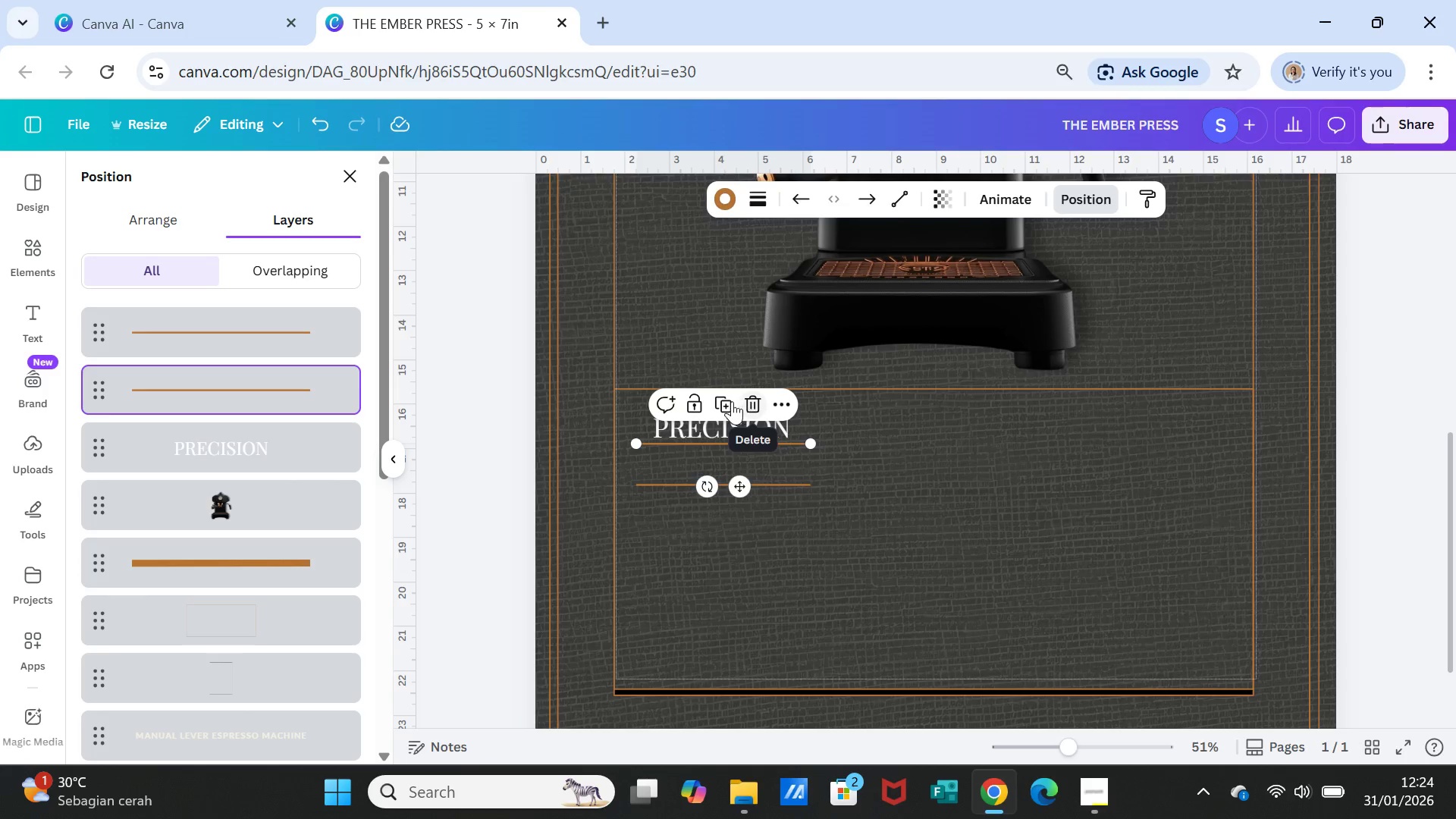 
left_click([731, 401])
 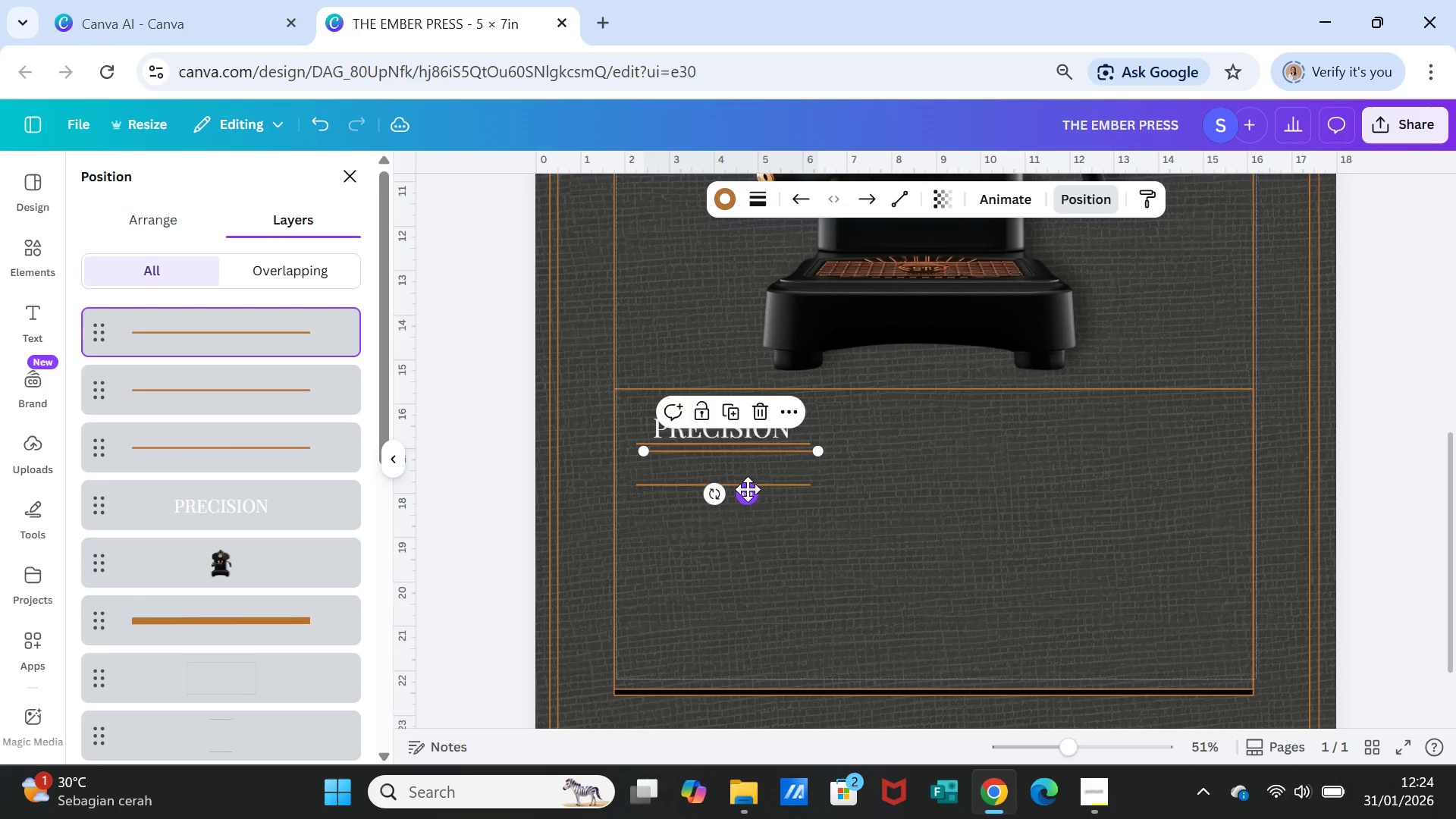 
left_click_drag(start_coordinate=[748, 490], to_coordinate=[781, 546])
 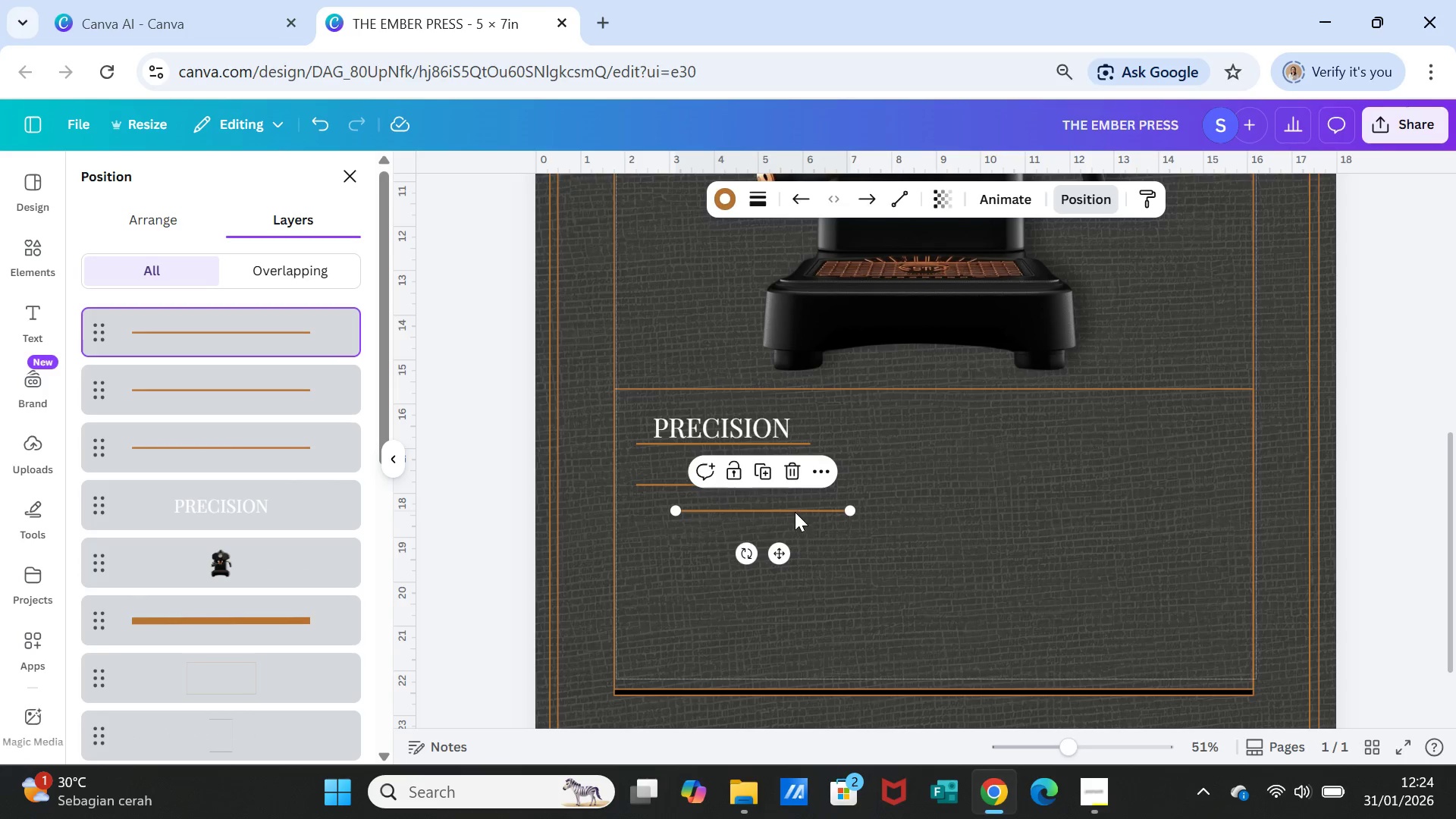 
key(Delete)
 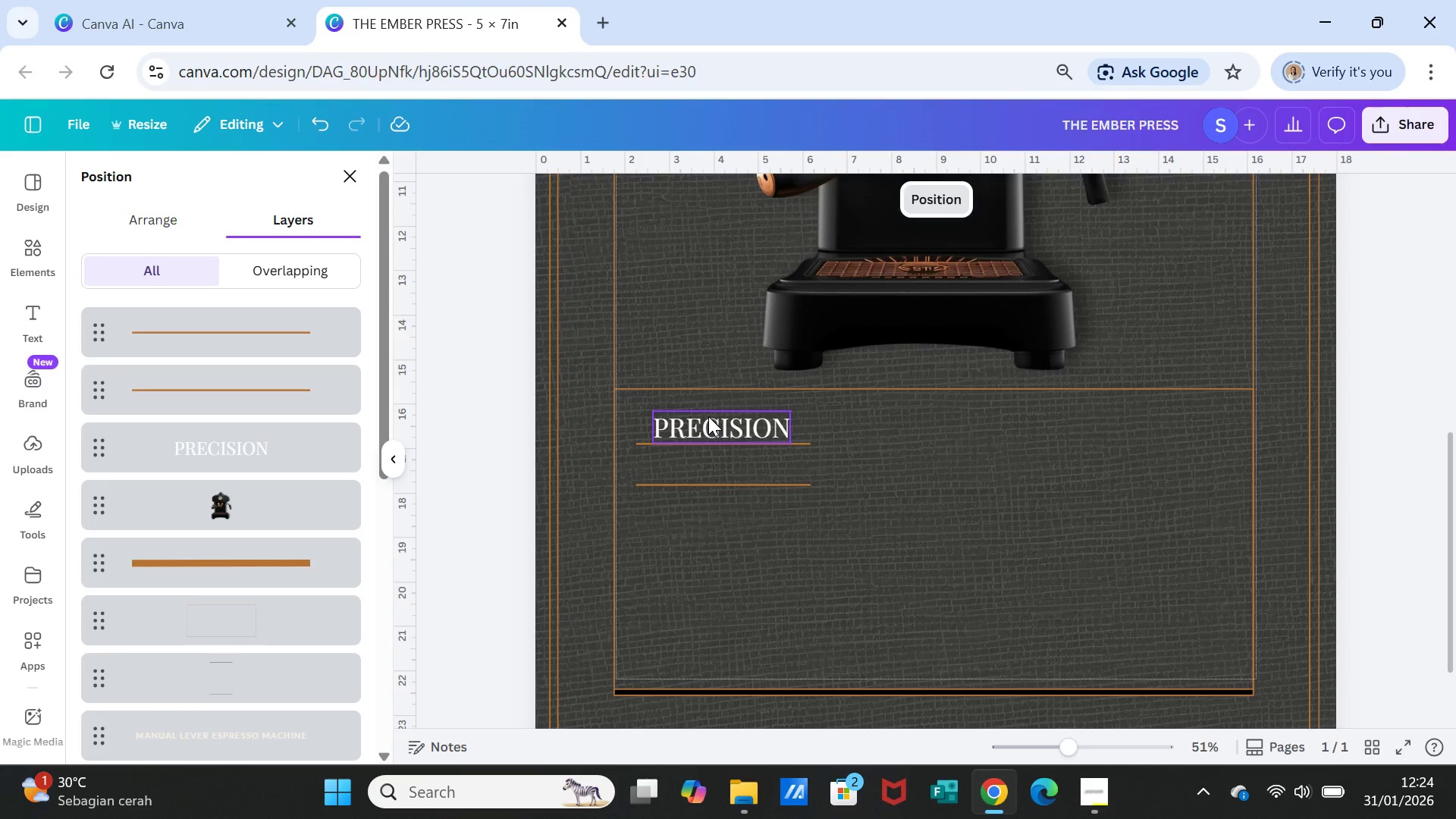 
left_click([708, 416])
 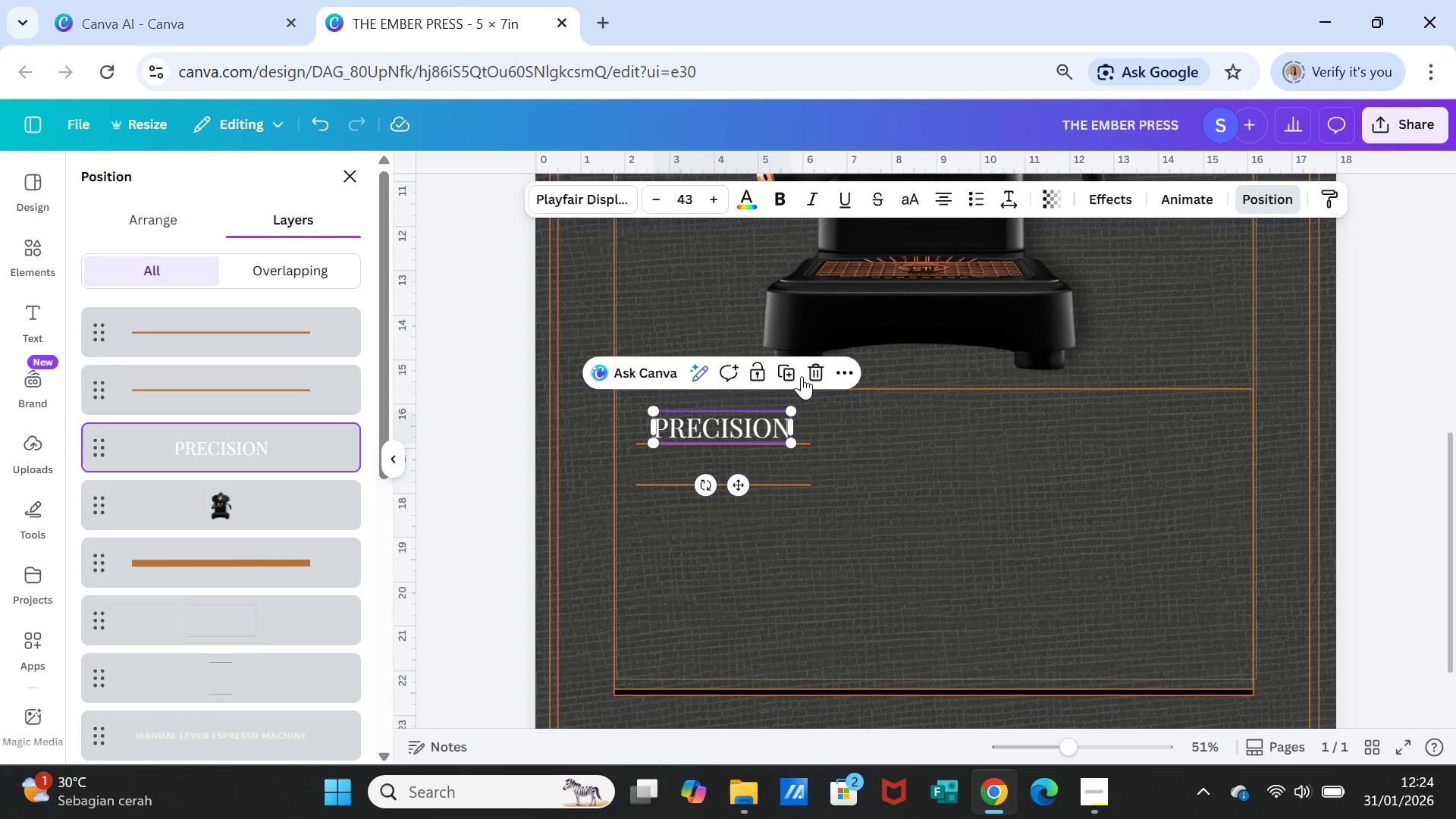 
left_click([787, 366])
 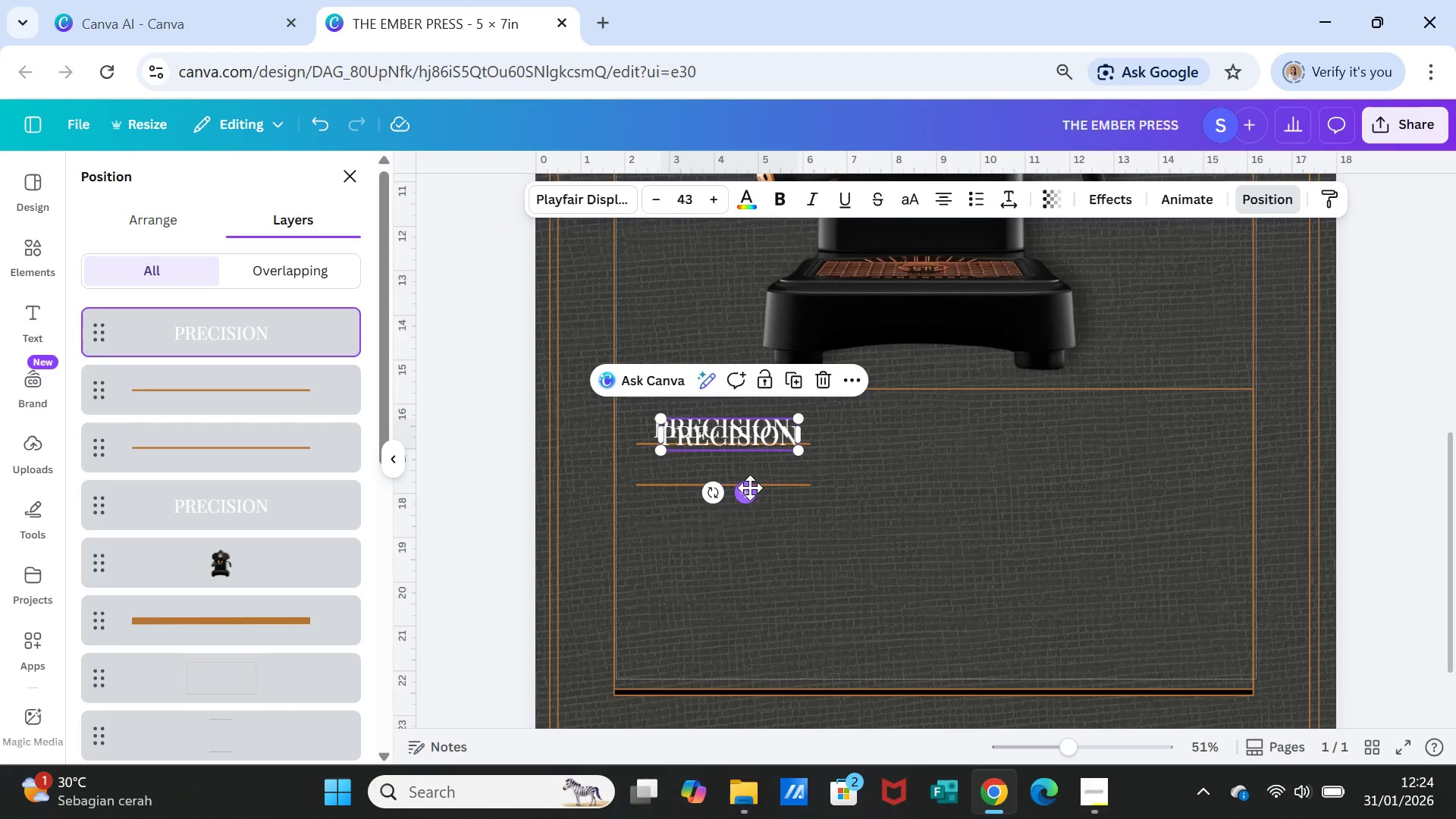 
left_click_drag(start_coordinate=[750, 488], to_coordinate=[747, 513])
 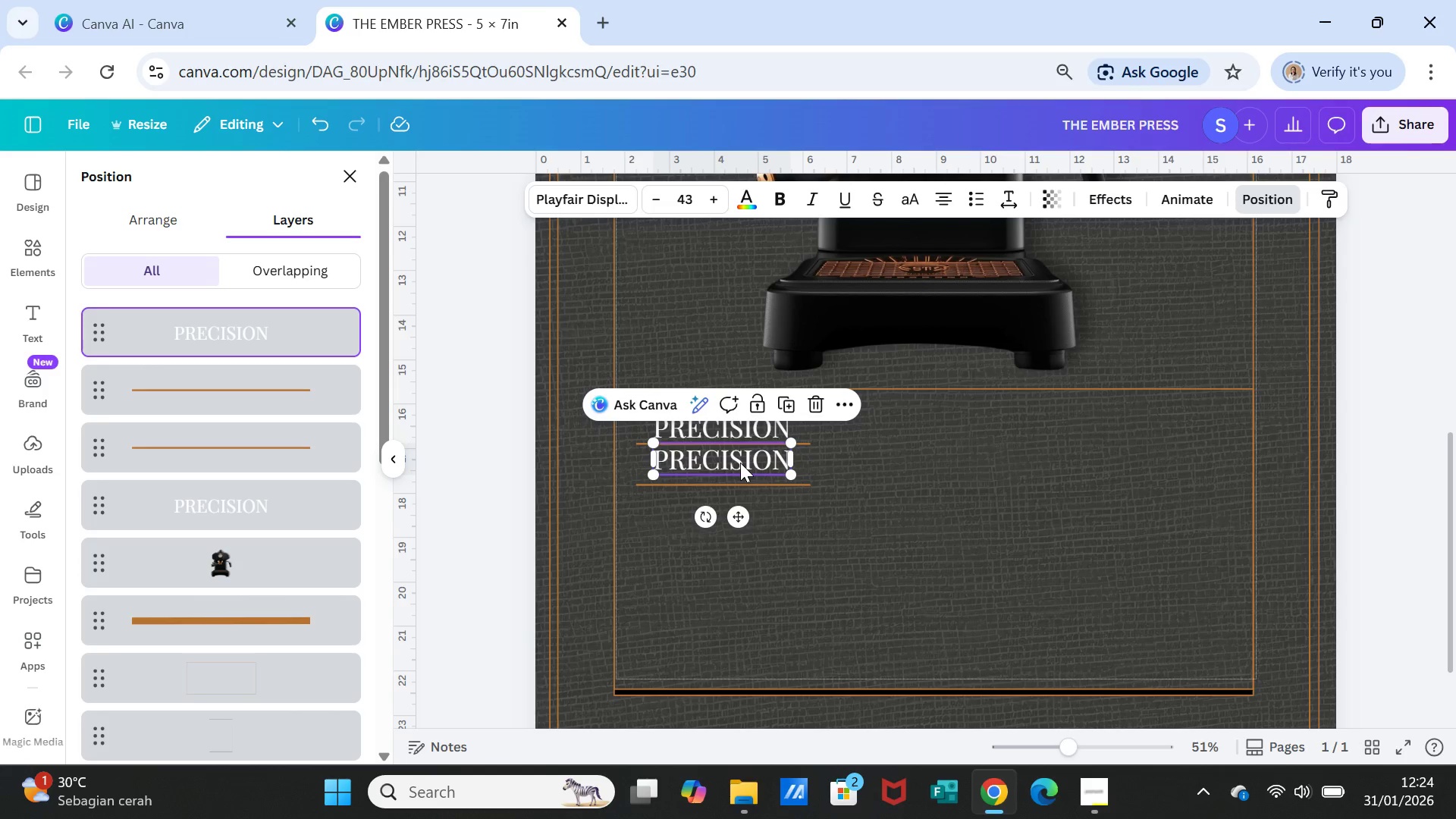 
double_click([740, 463])
 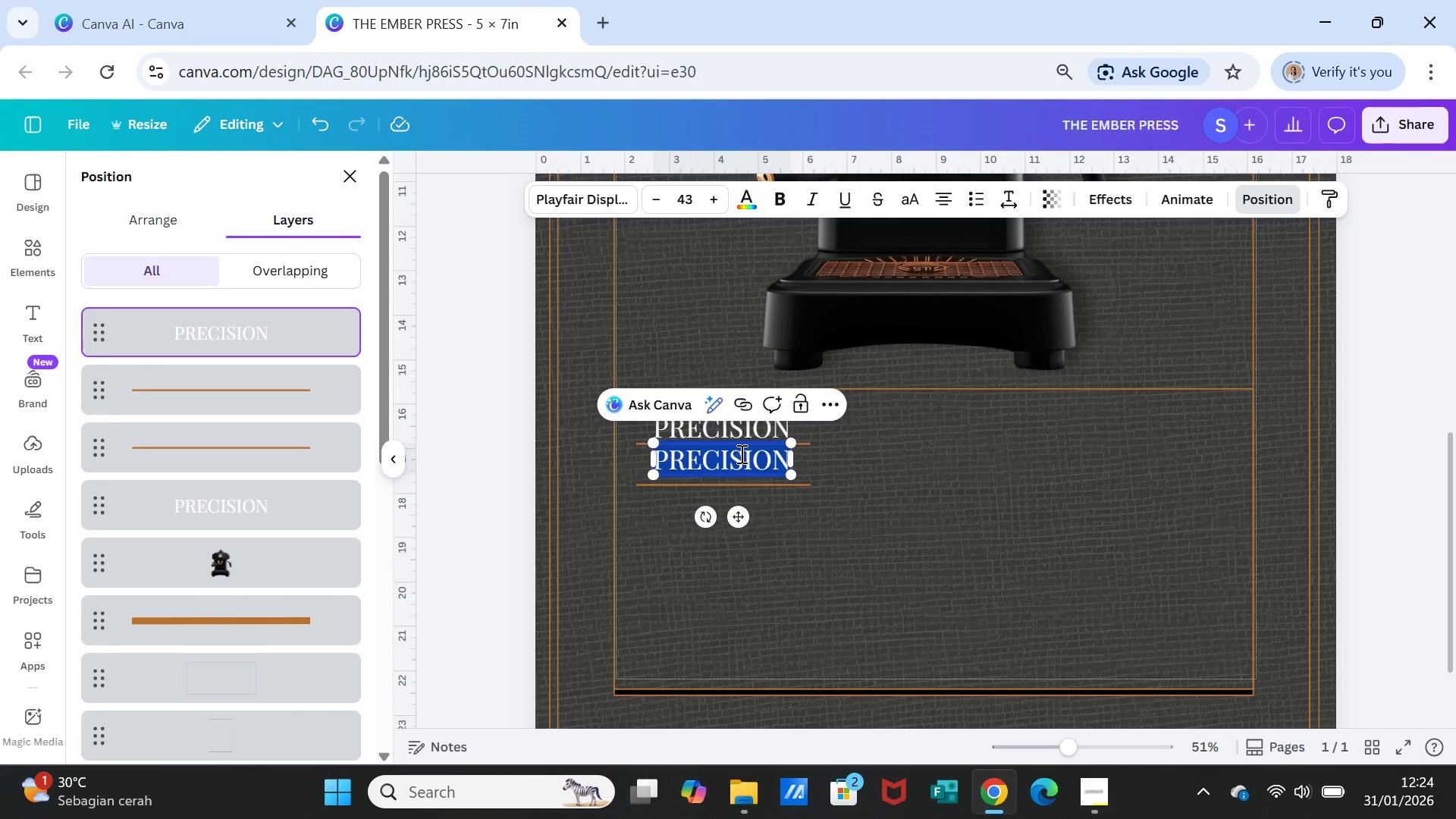 
triple_click([740, 463])
 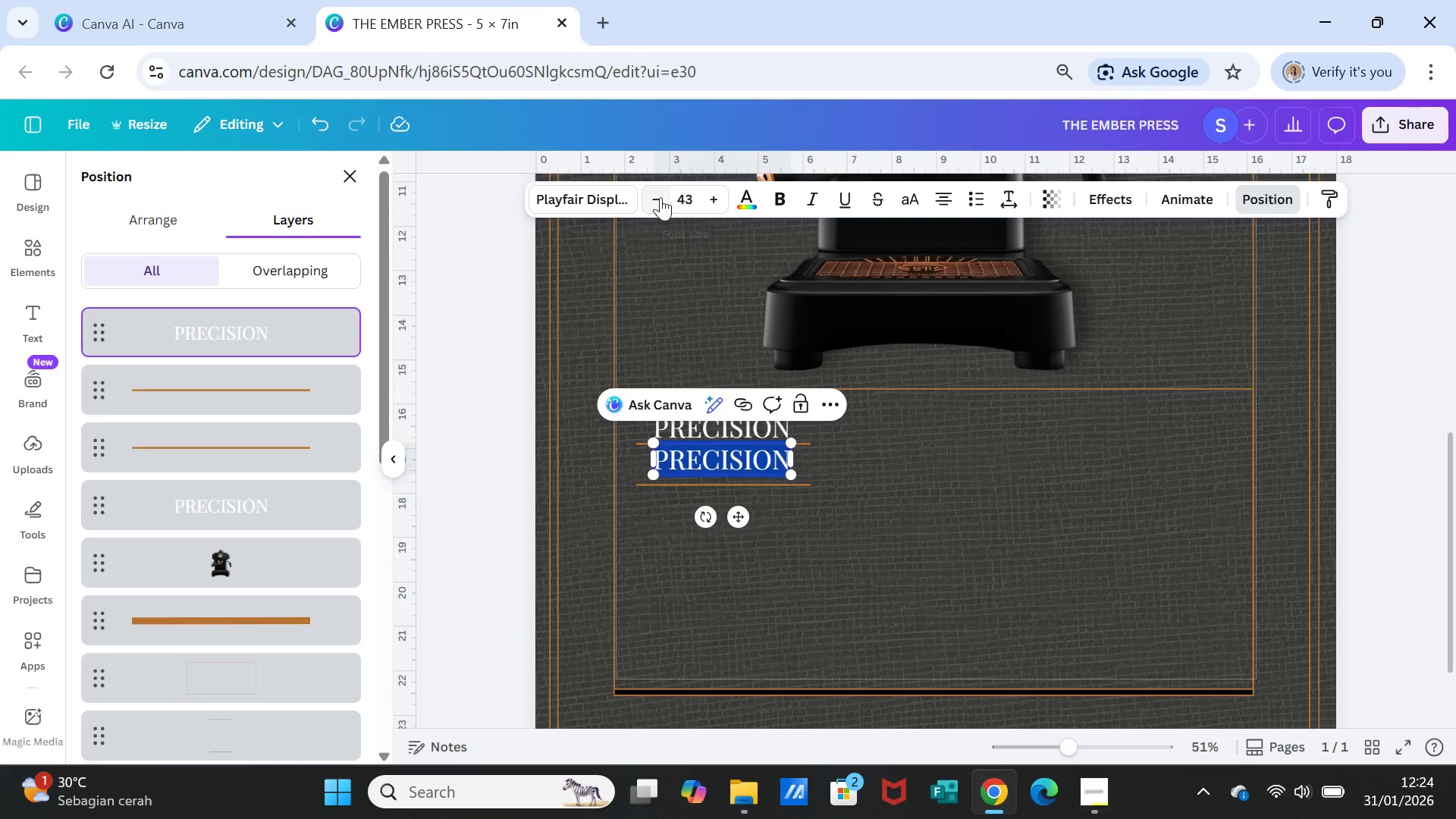 
double_click([661, 197])
 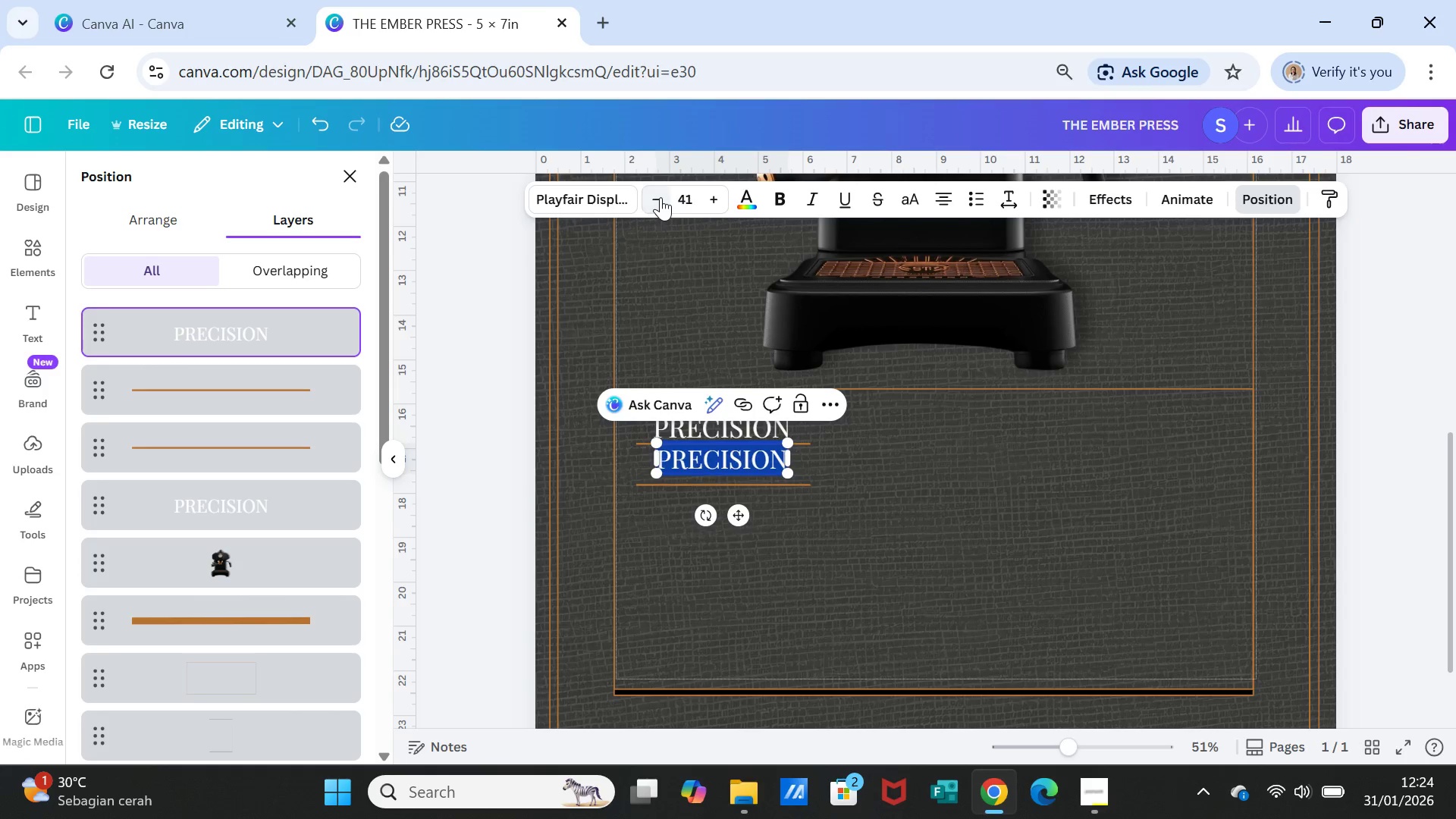 
triple_click([661, 197])
 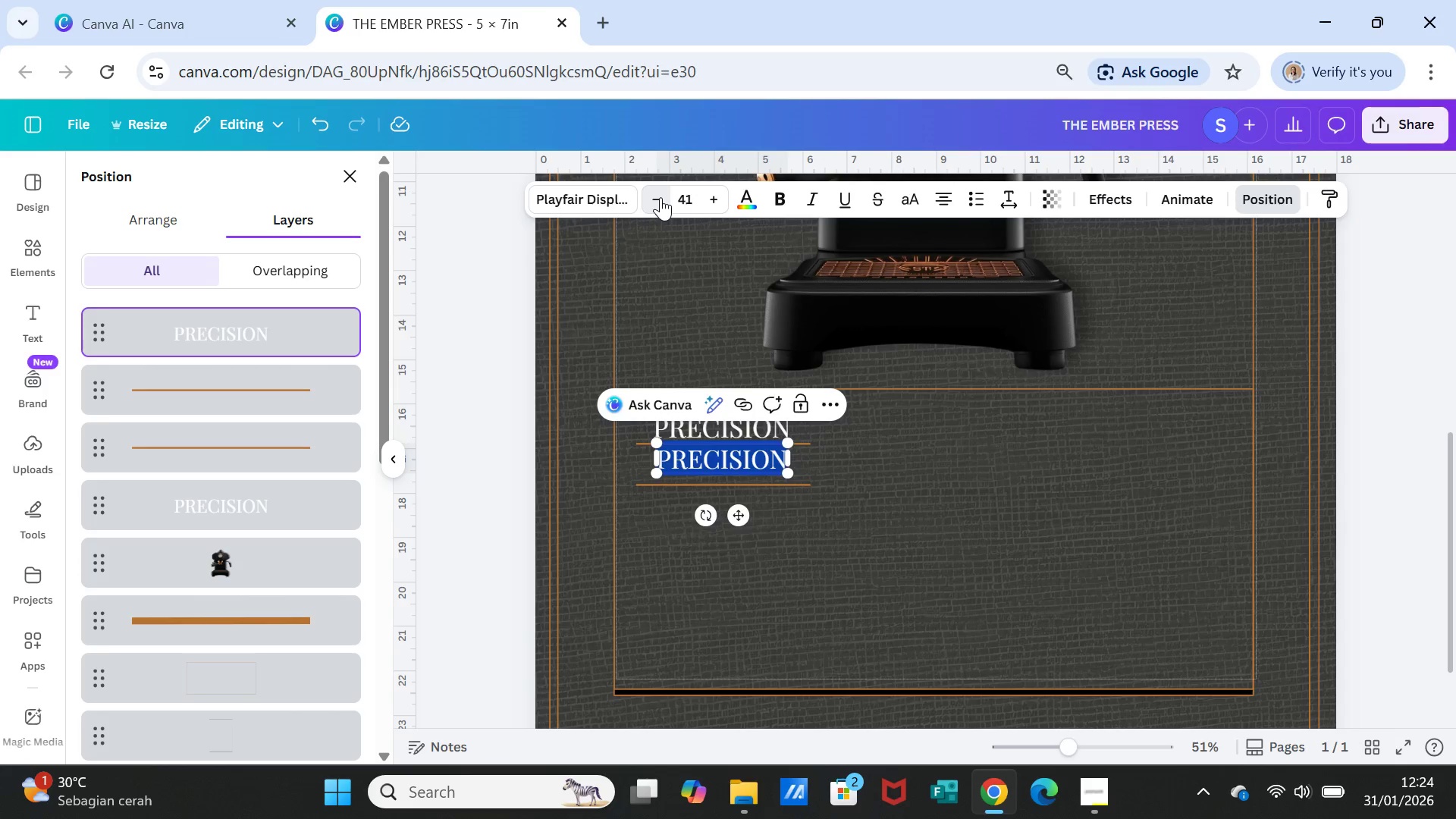 
triple_click([661, 197])
 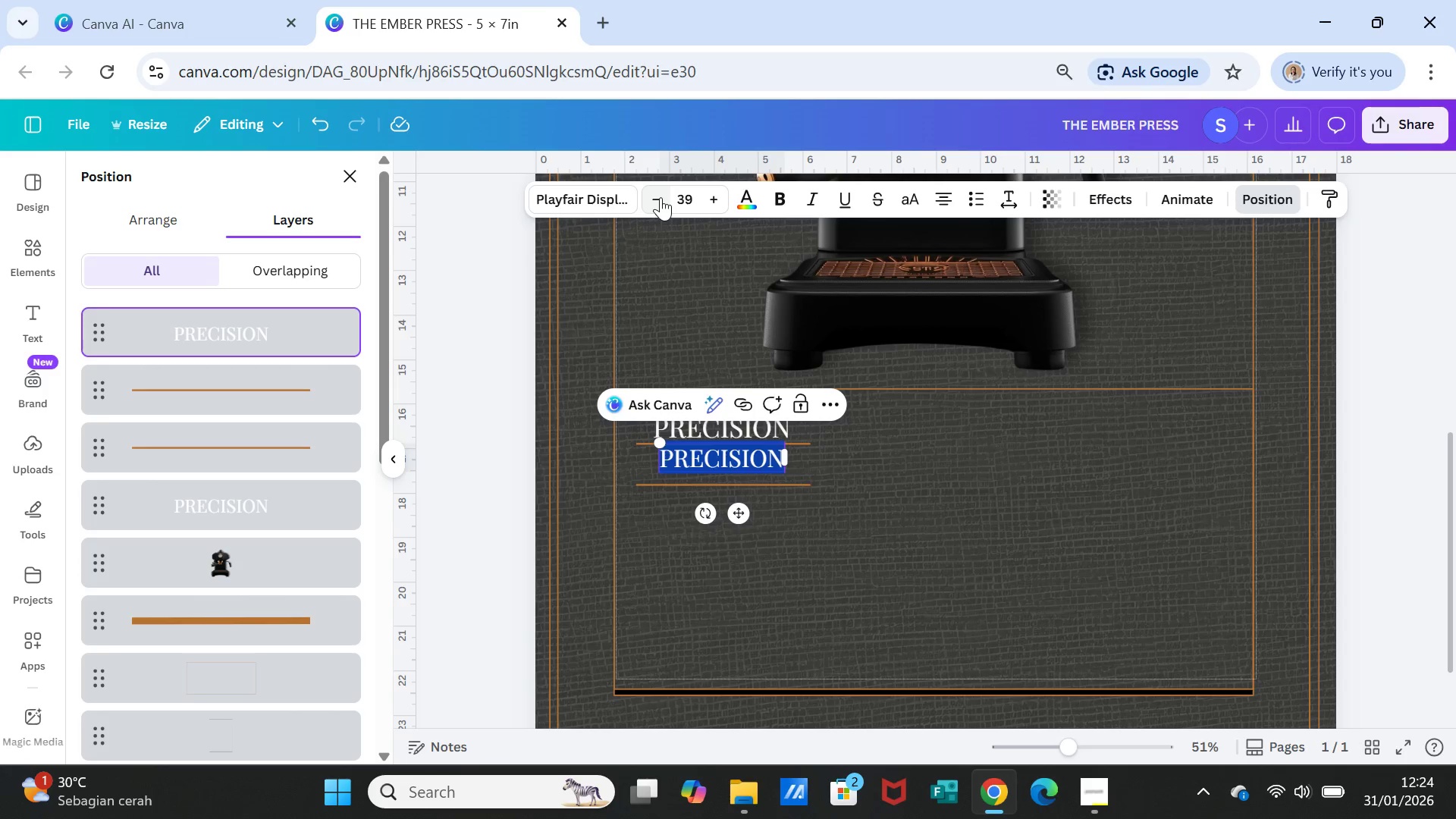 
triple_click([661, 197])
 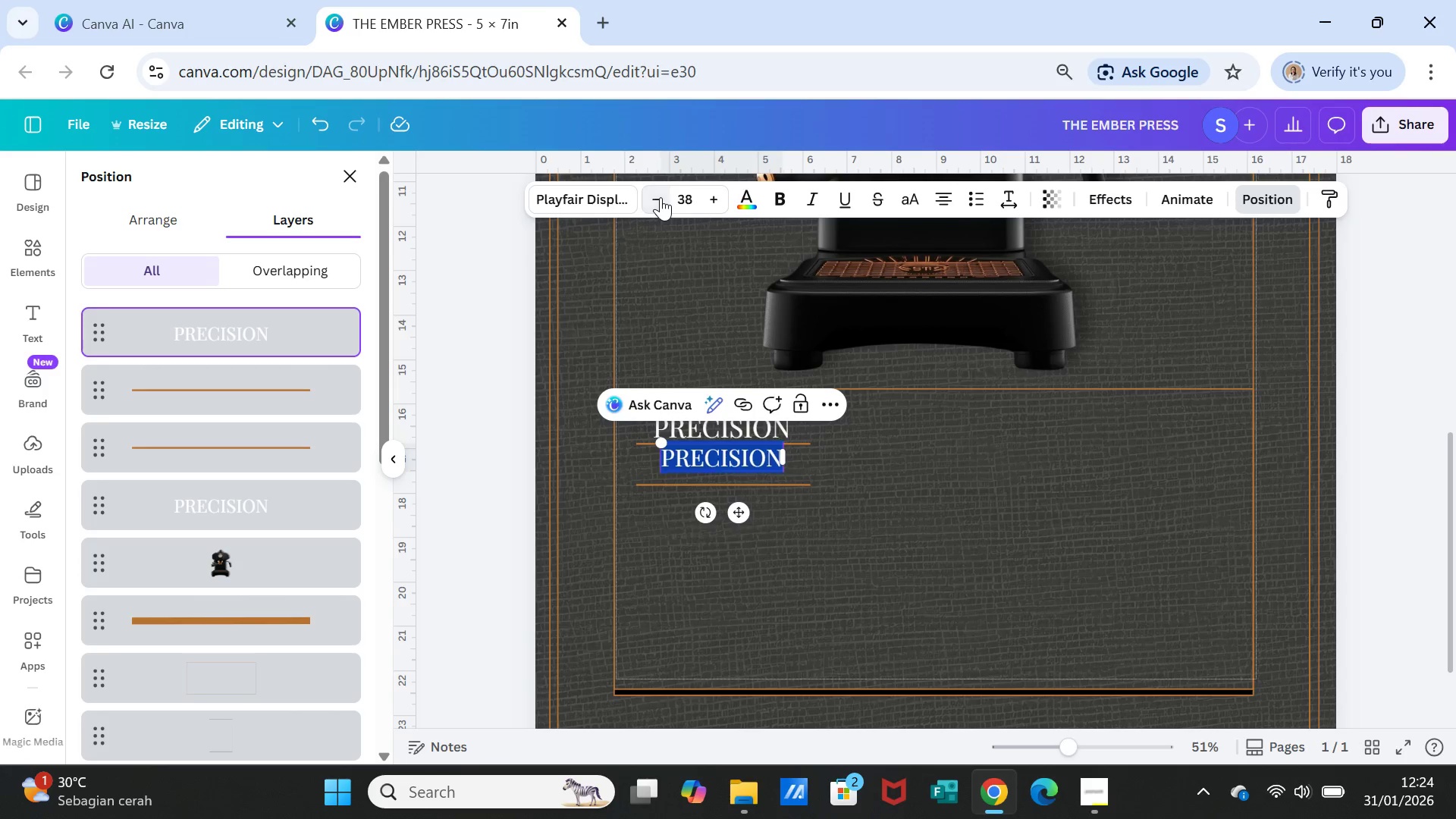 
triple_click([661, 197])
 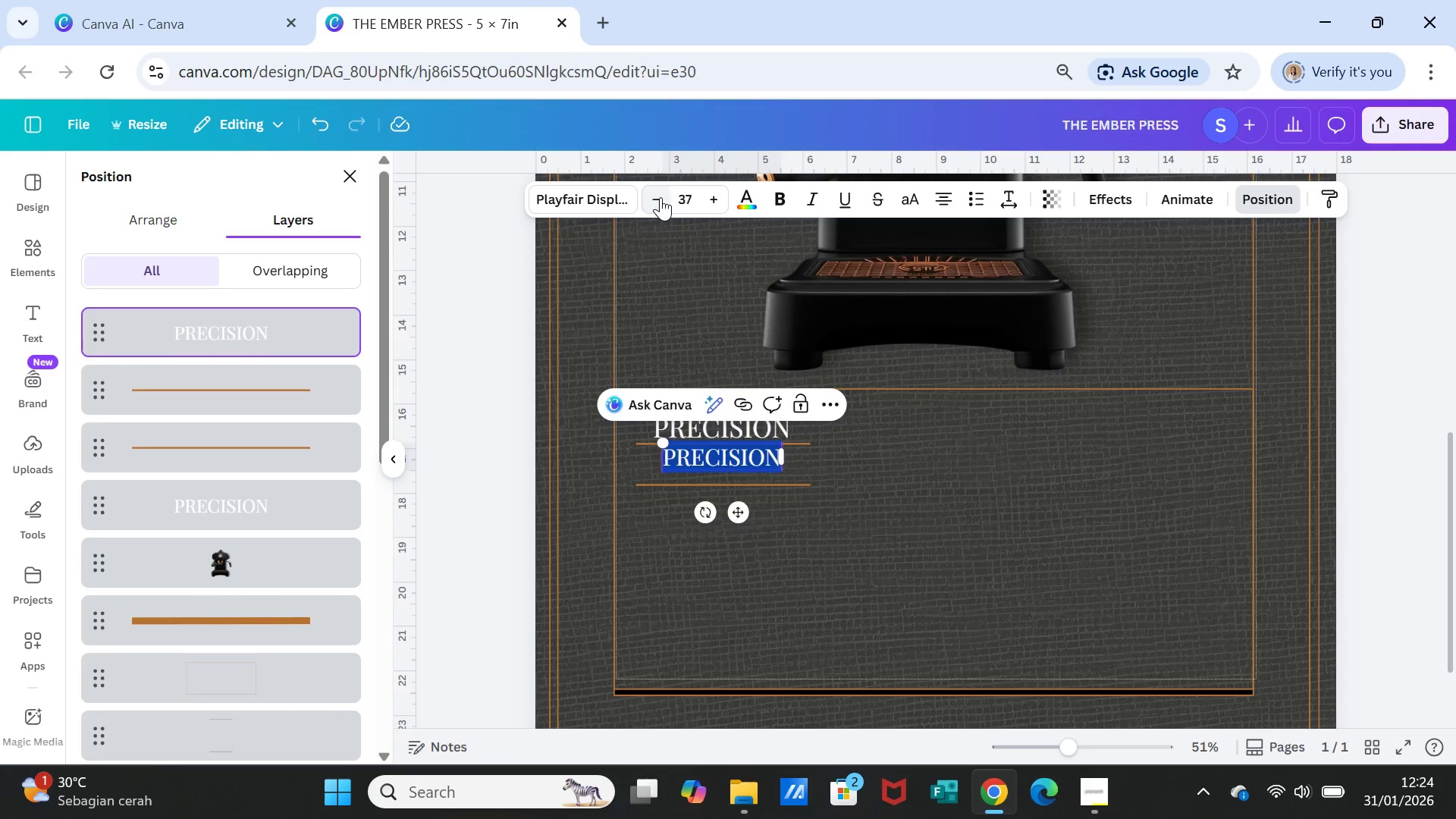 
triple_click([661, 197])
 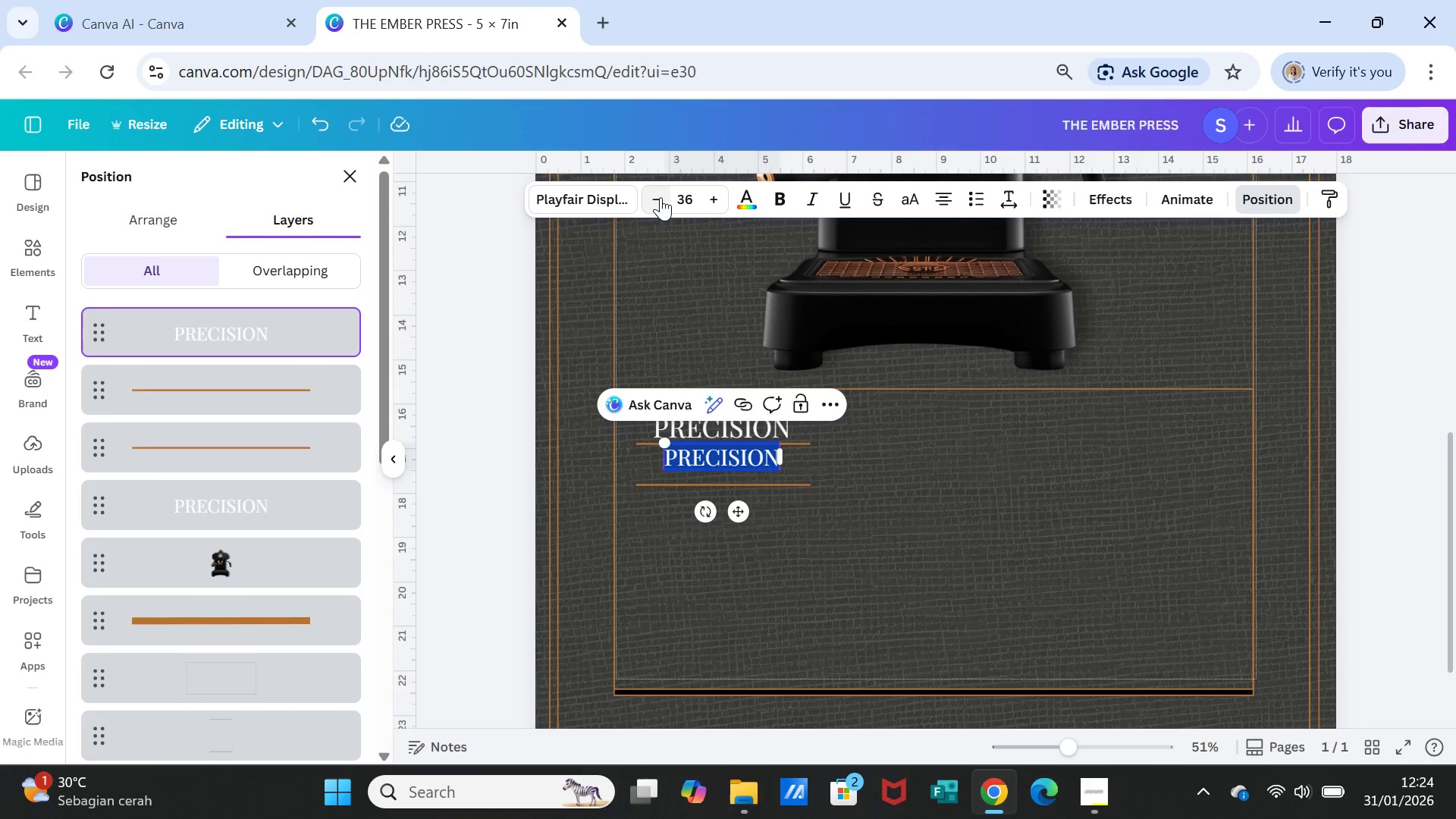 
triple_click([661, 197])
 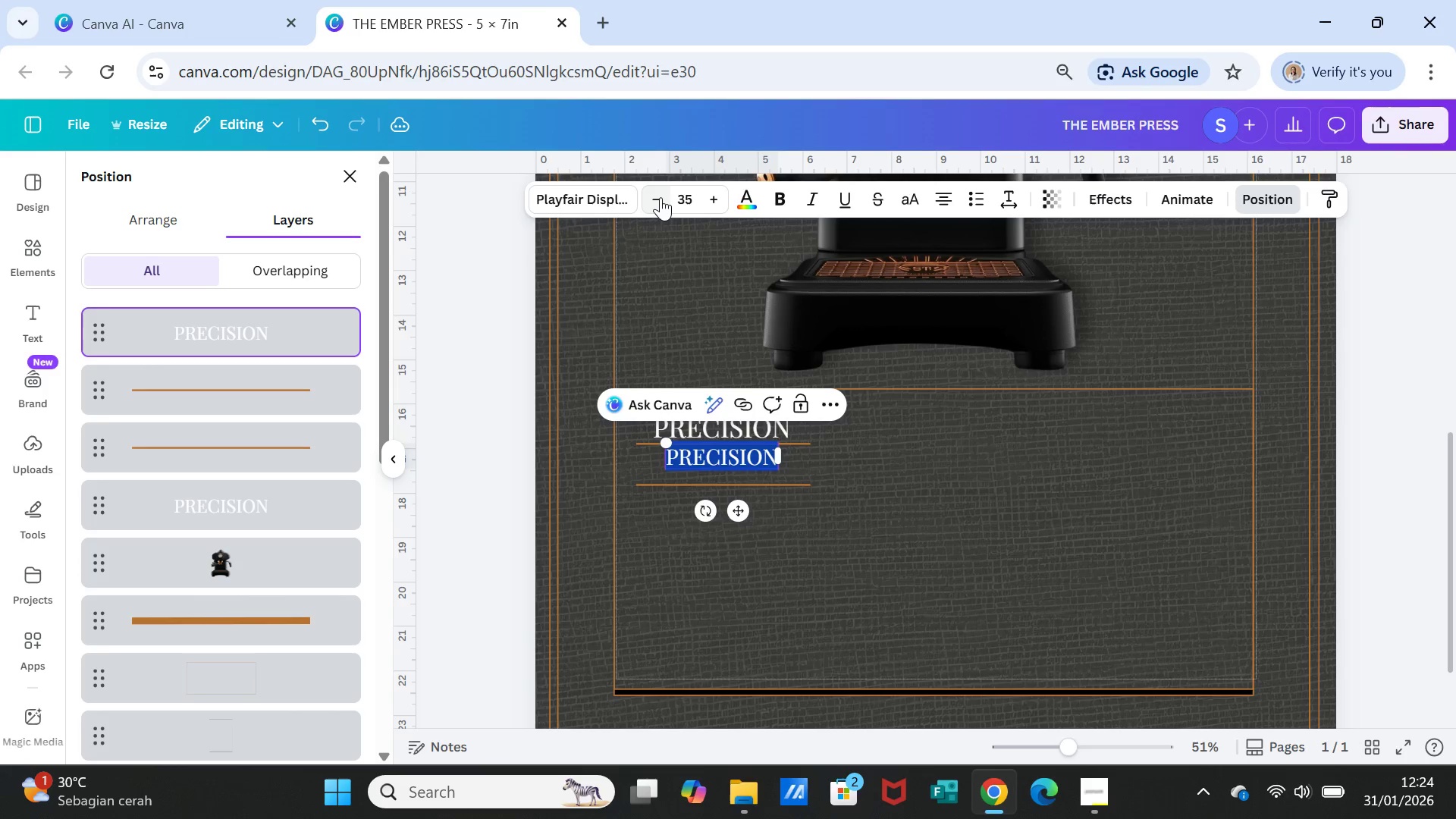 
triple_click([661, 197])
 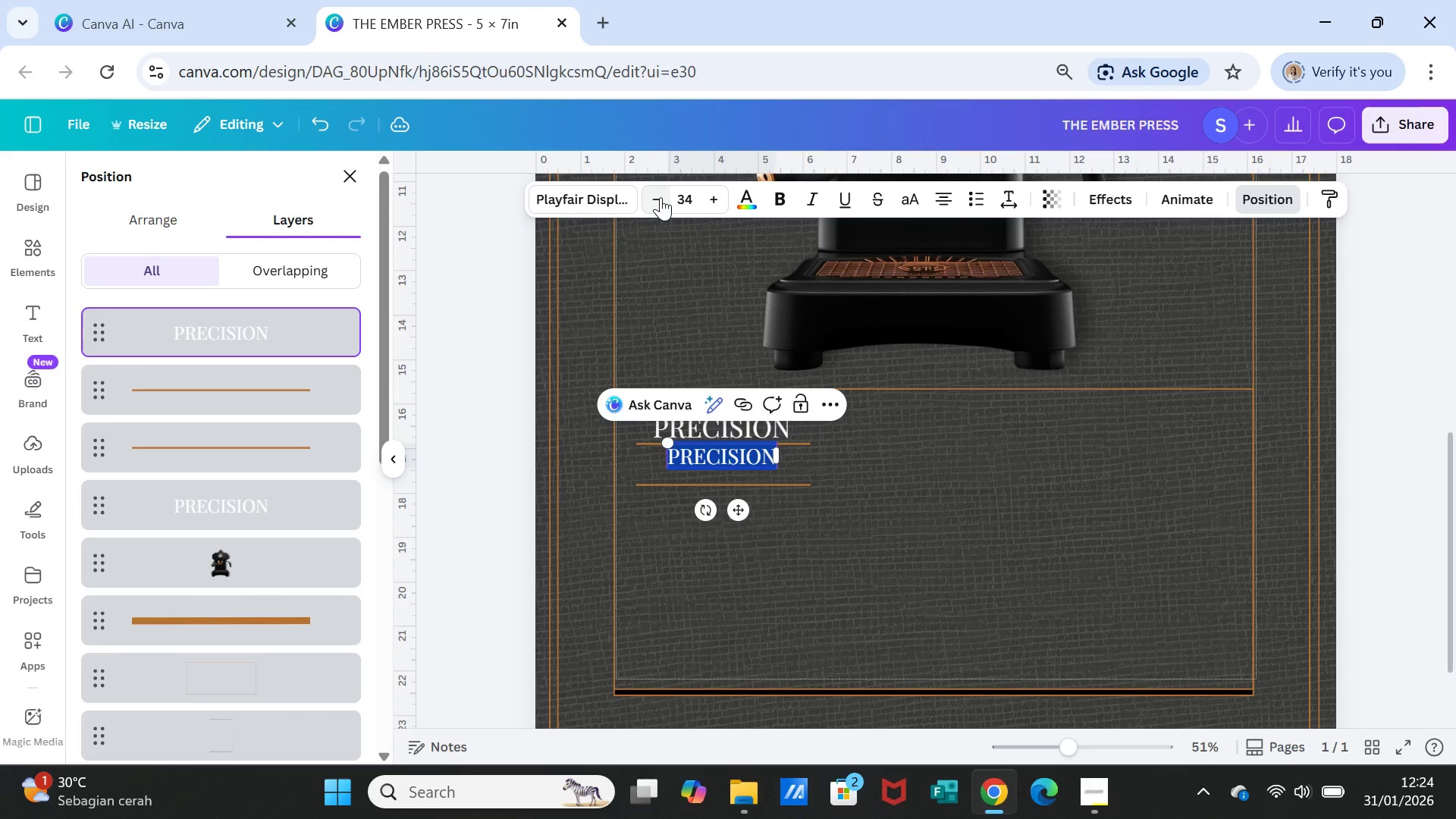 
triple_click([661, 197])
 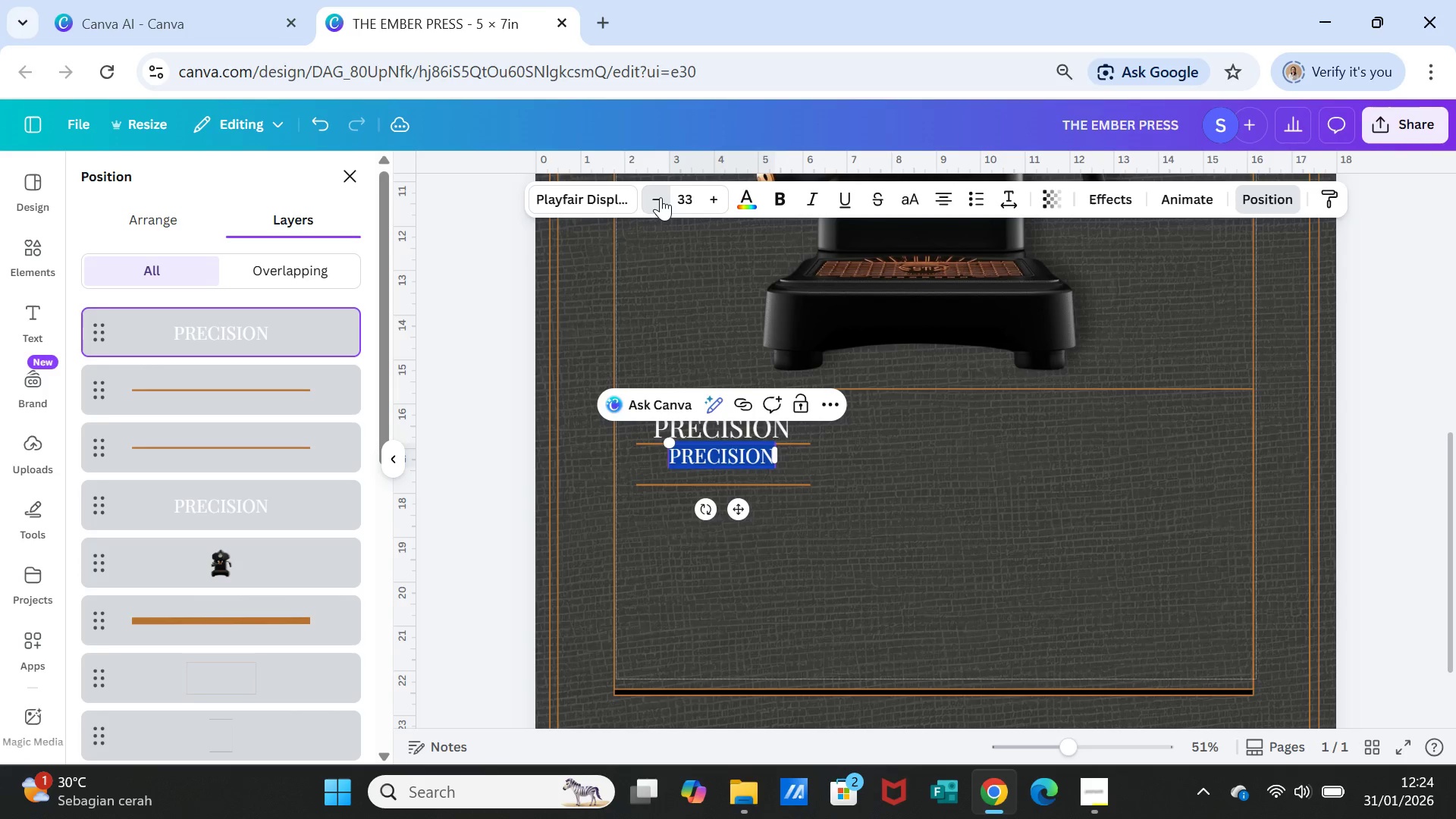 
triple_click([661, 197])
 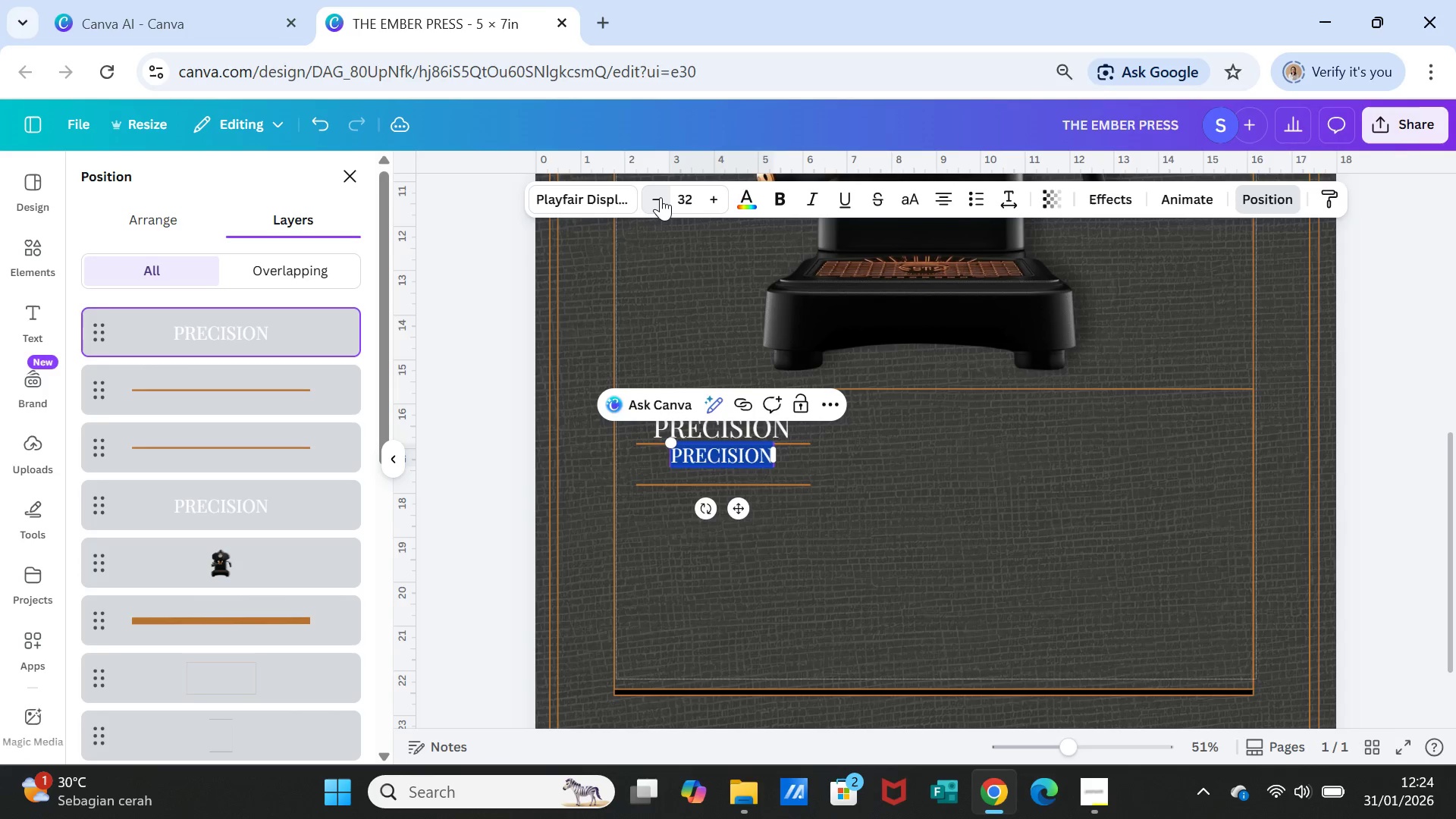 
triple_click([661, 197])
 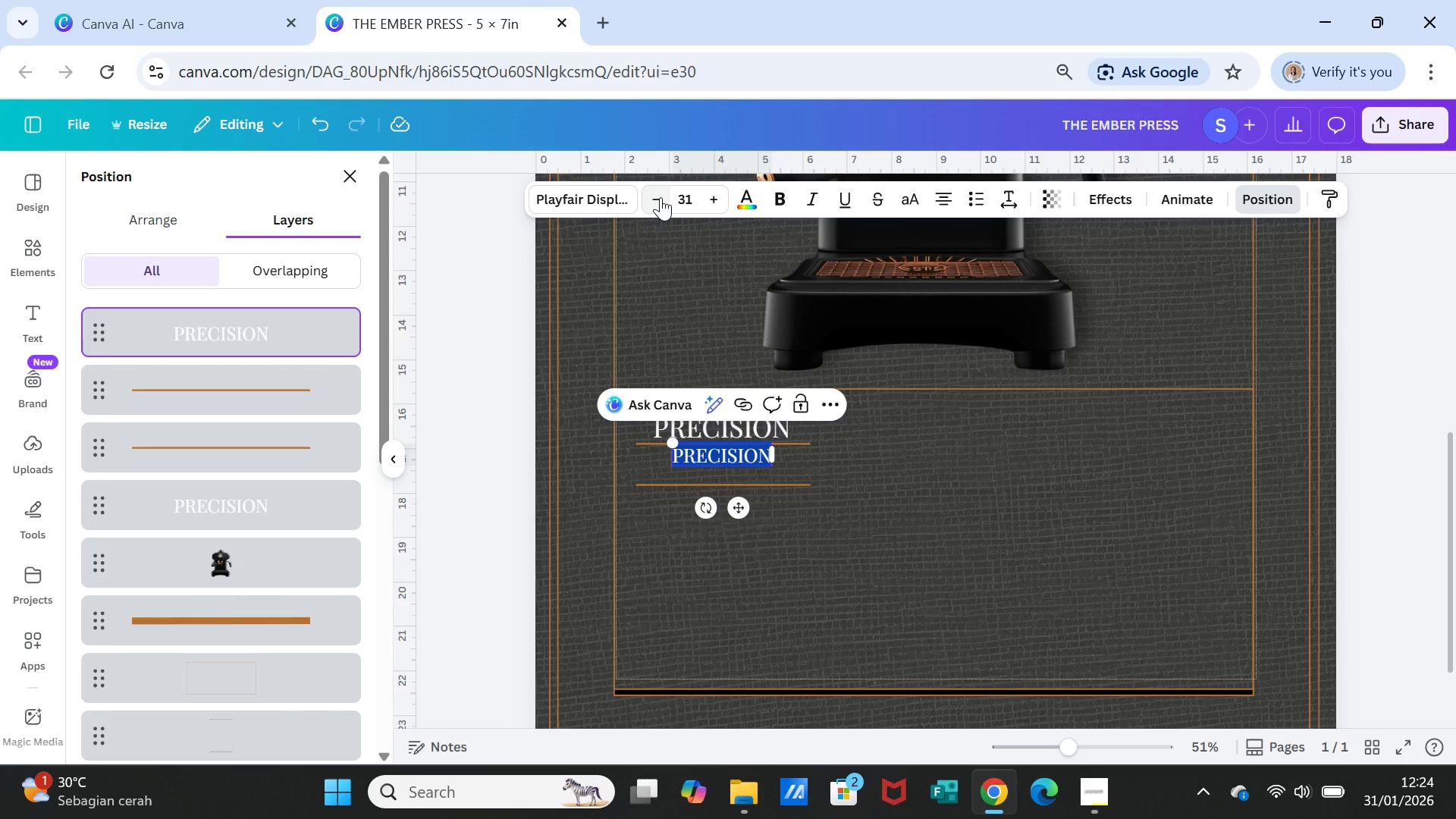 
left_click([661, 197])
 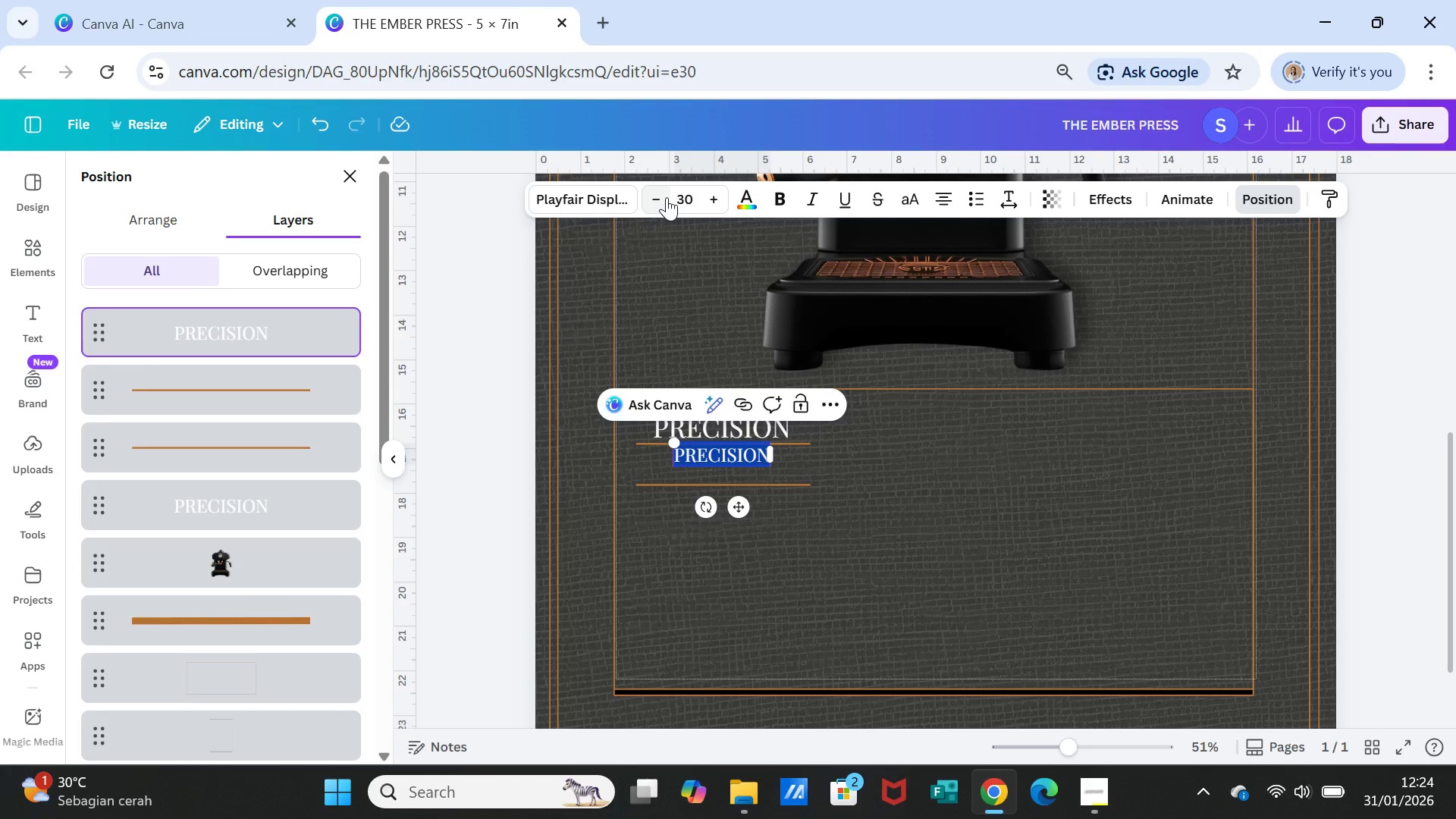 
type(pressur)
 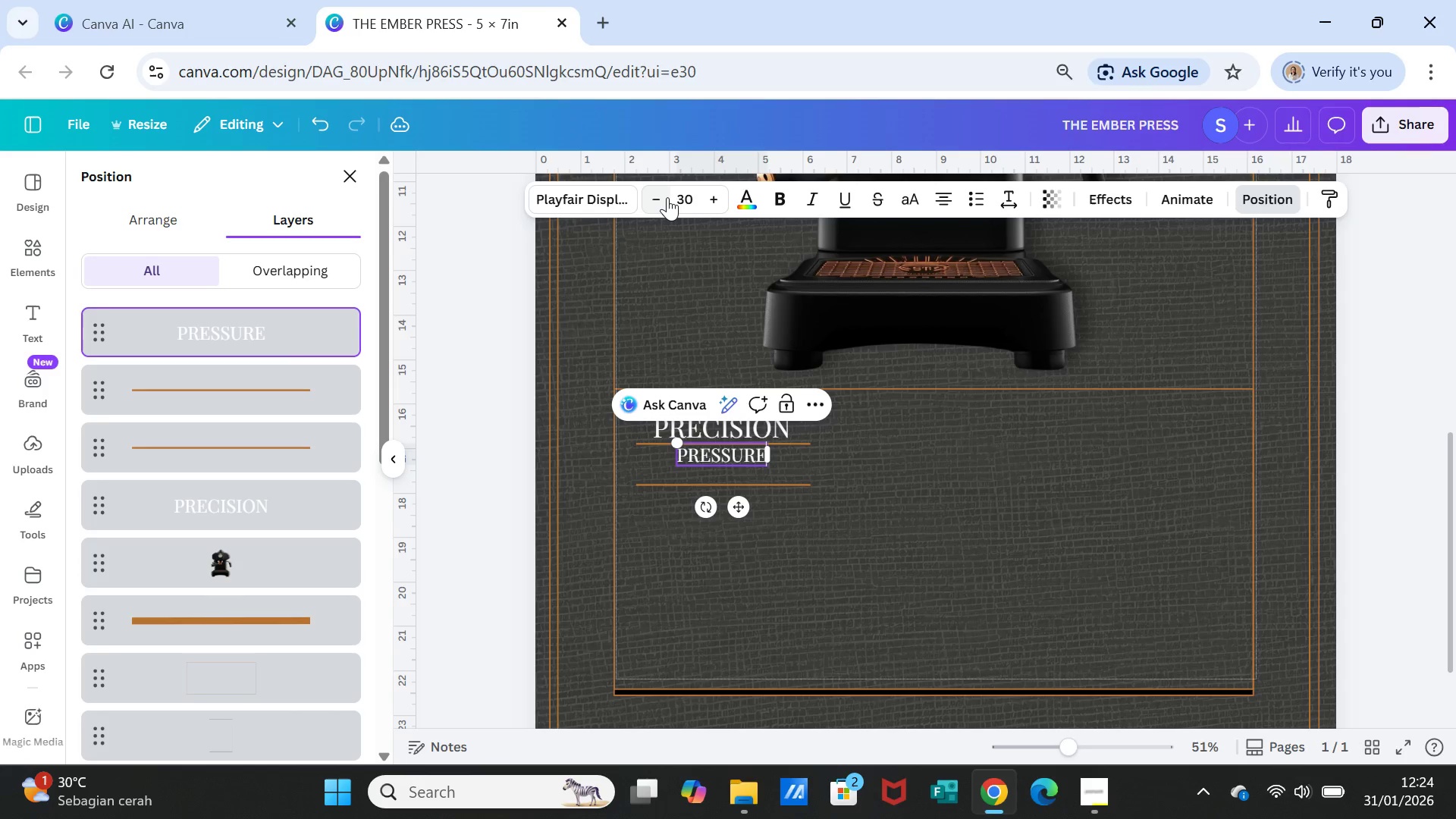 
wait(7.11)
 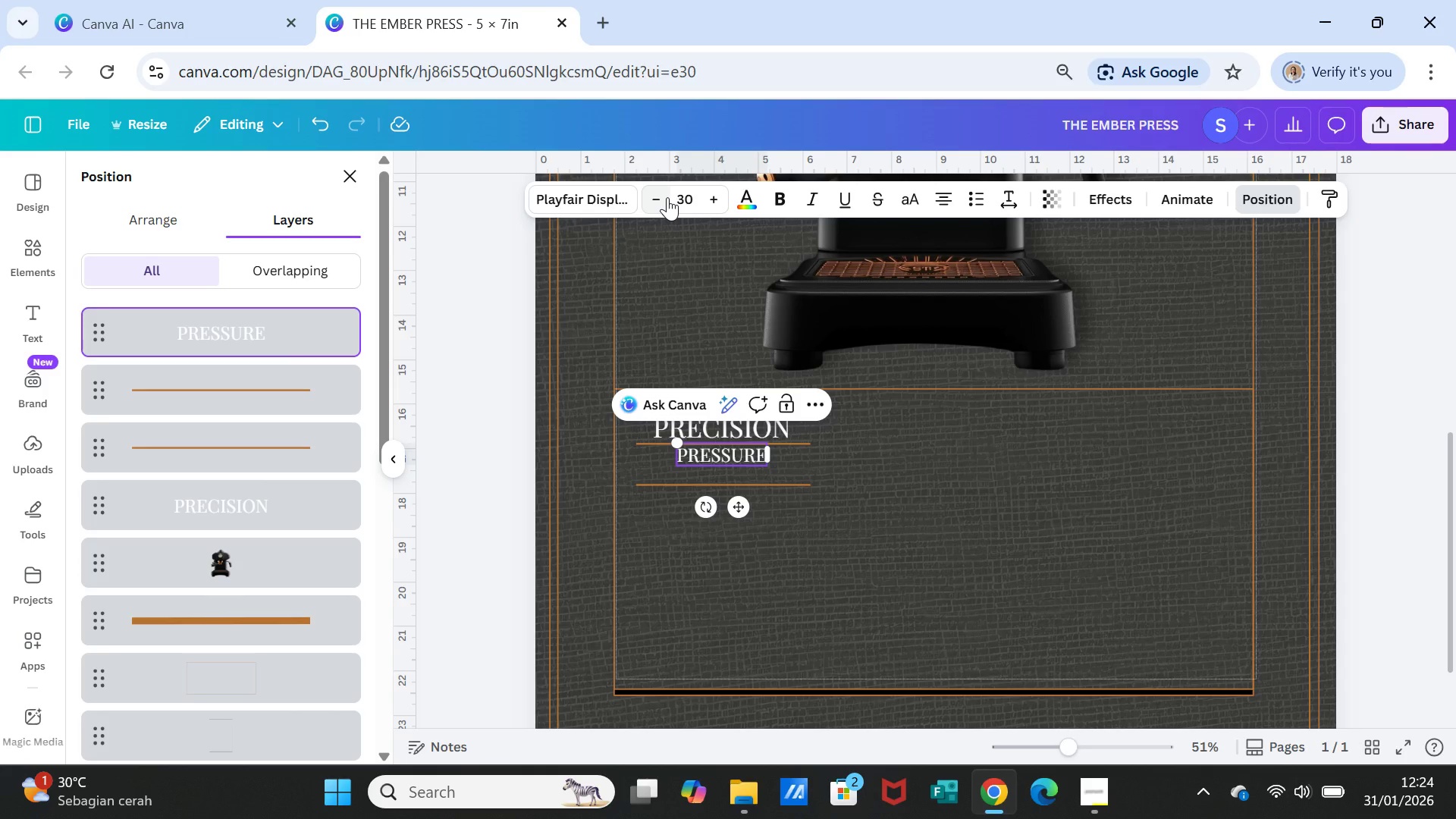 
type( profi)
 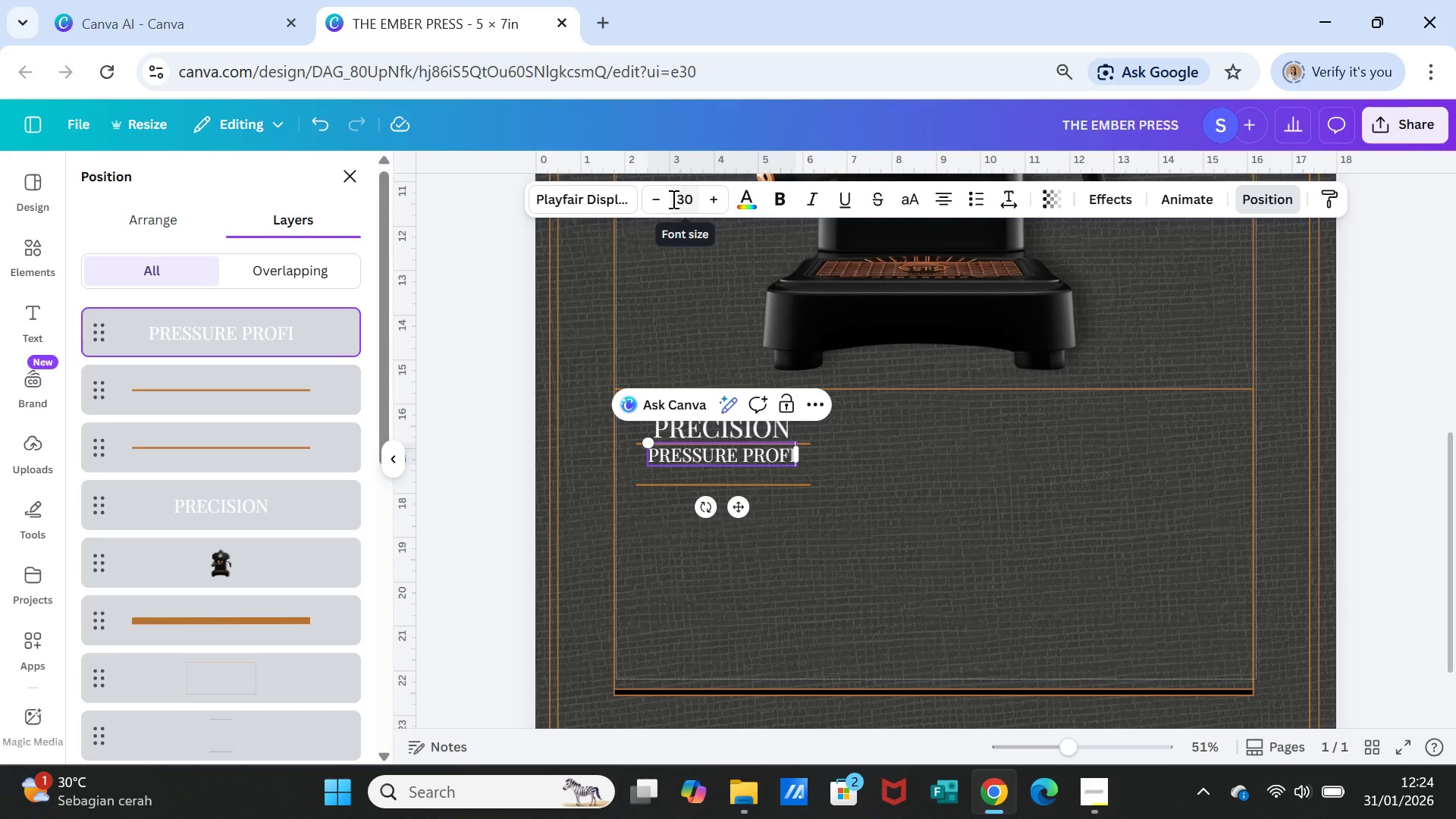 
wait(5.8)
 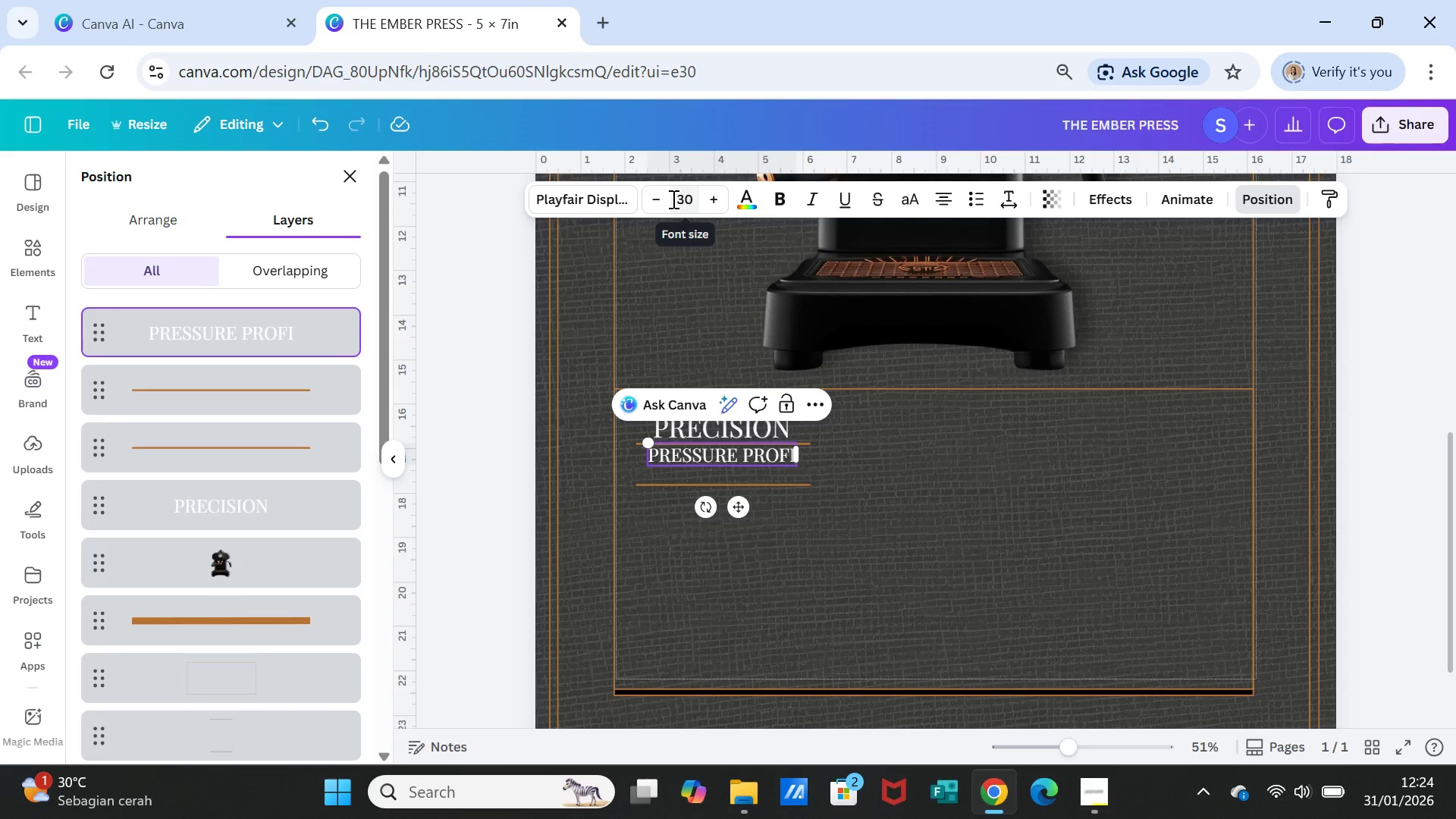 
type(ling)
 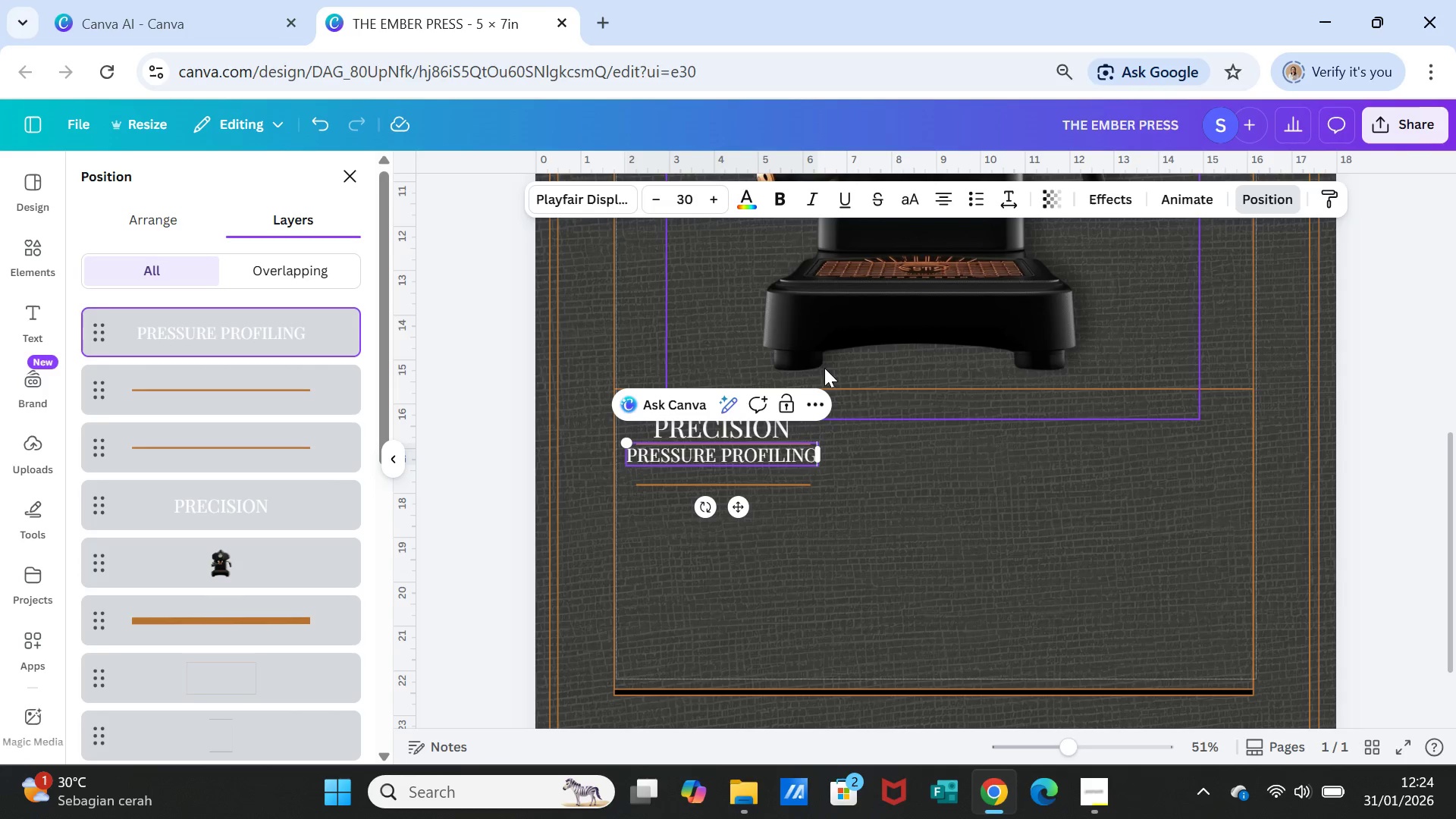 
left_click([889, 518])
 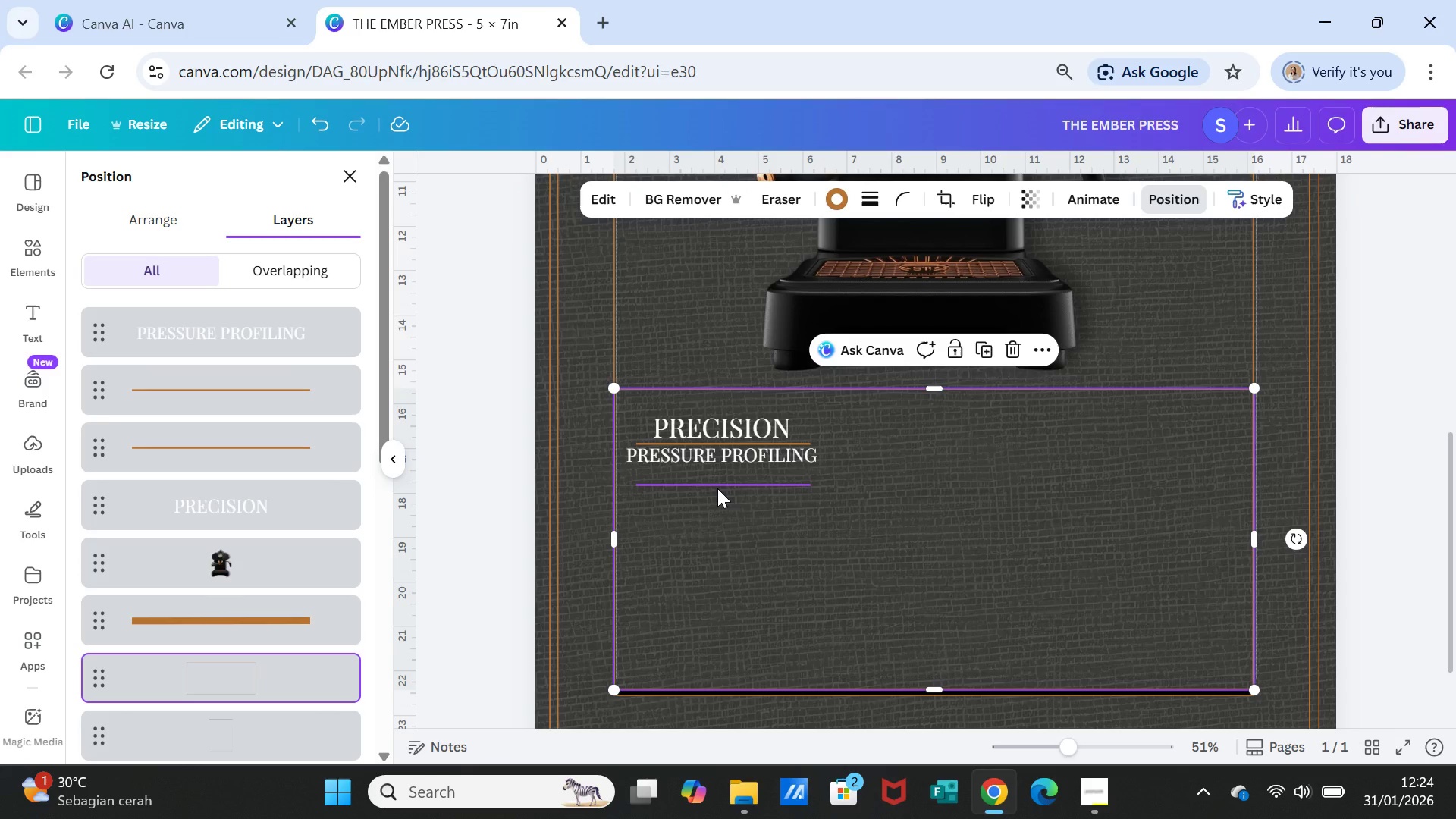 
left_click([717, 488])
 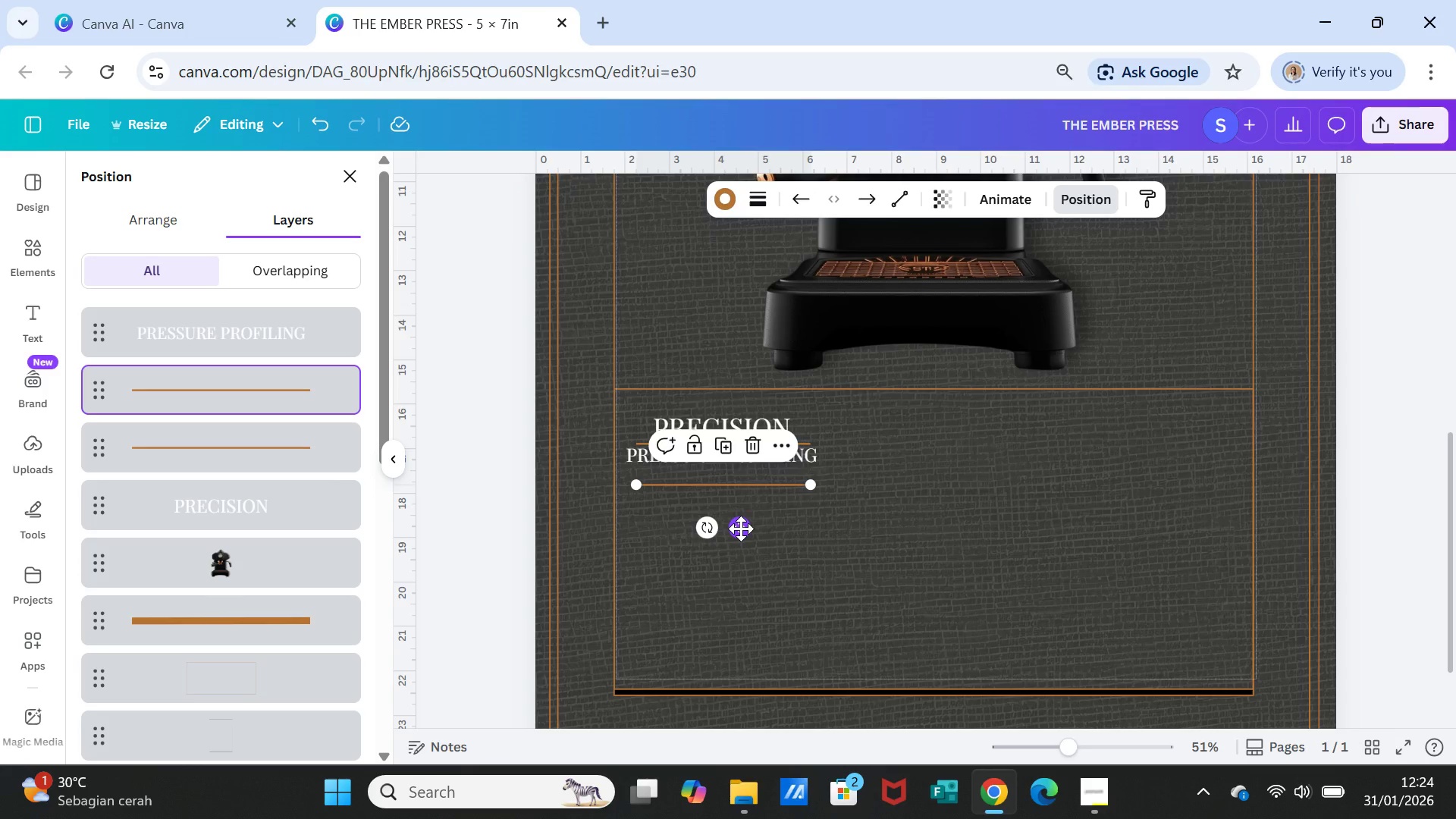 
left_click_drag(start_coordinate=[741, 529], to_coordinate=[738, 520])
 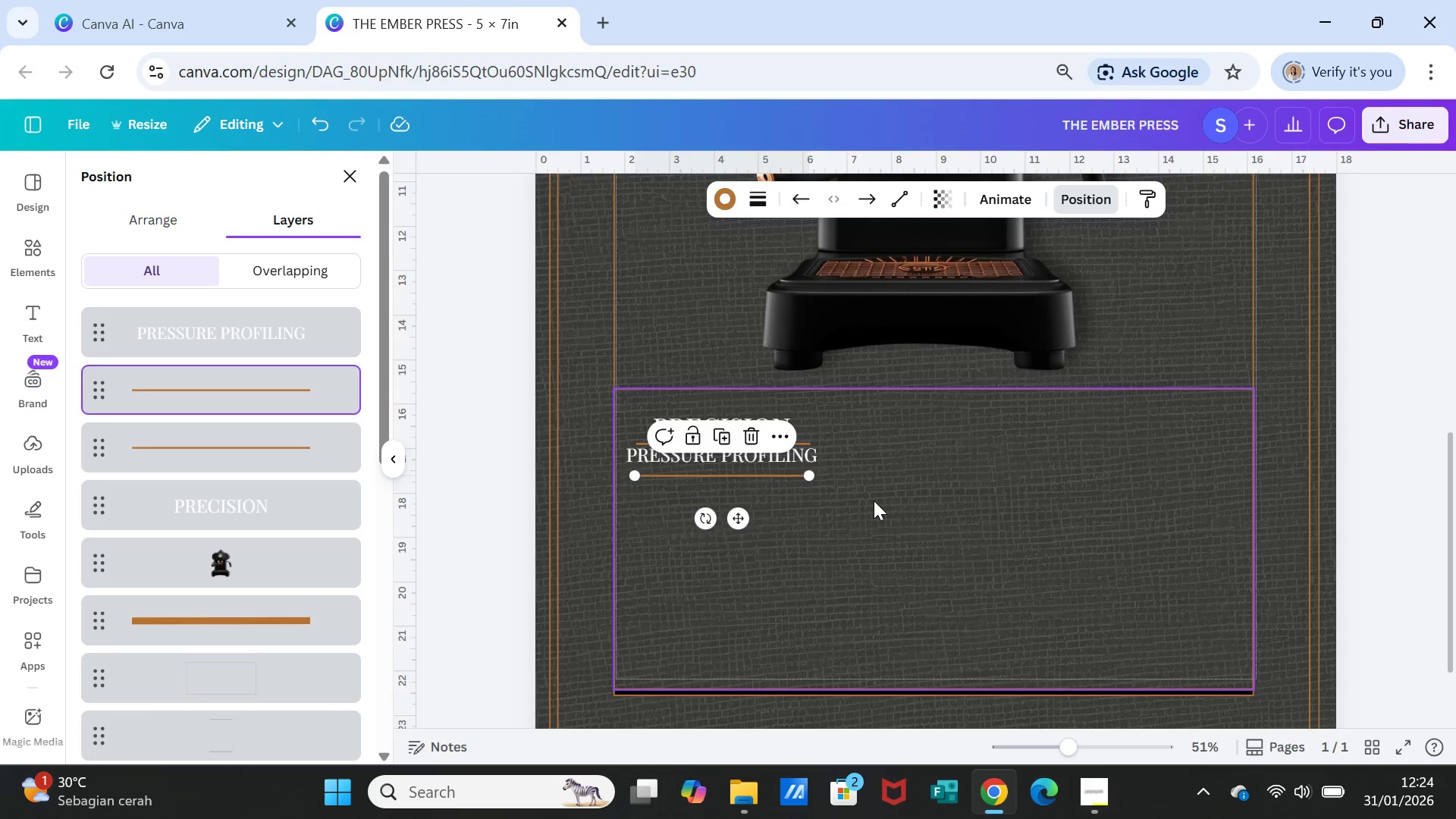 
left_click([874, 500])
 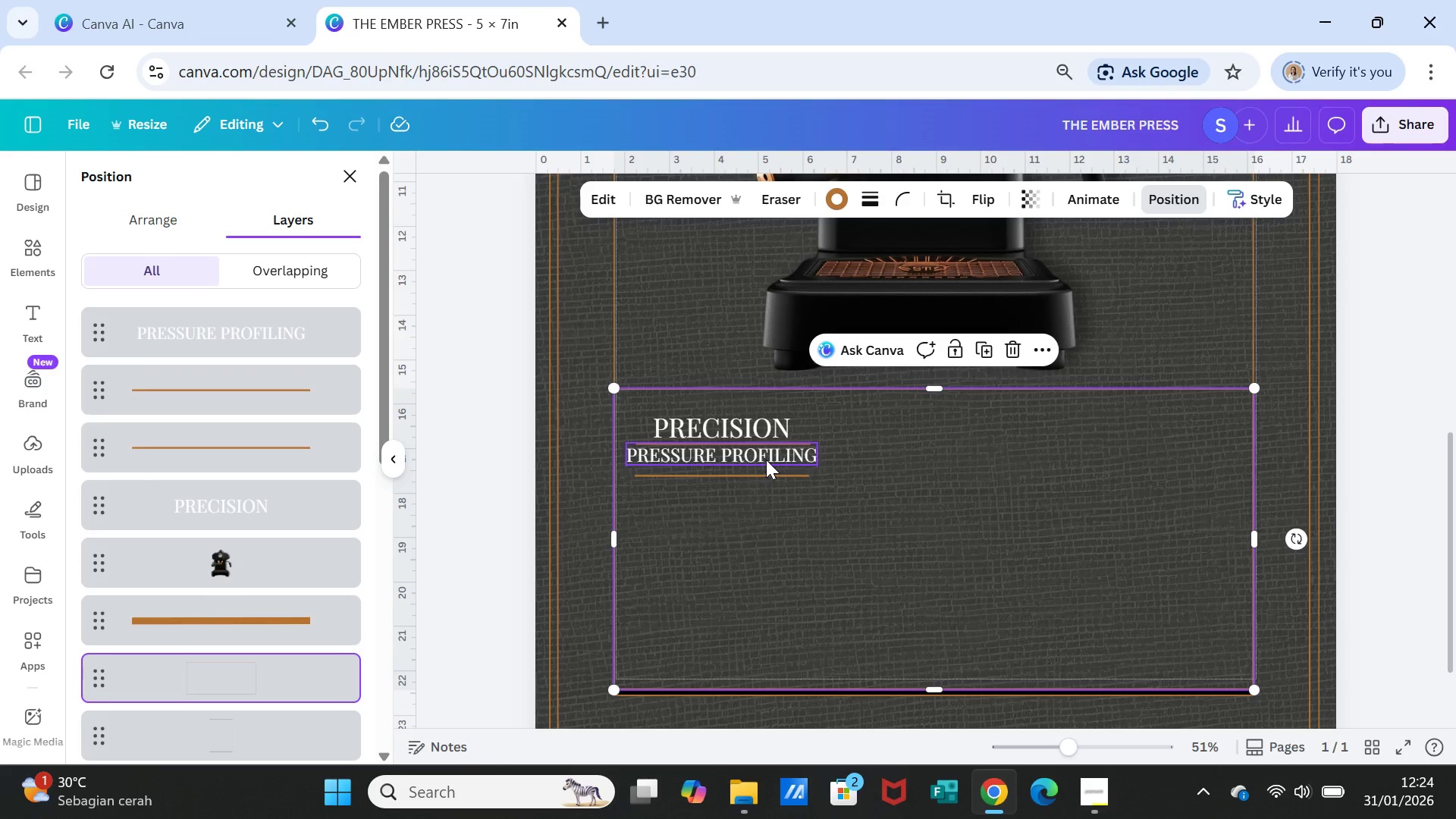 
left_click([766, 460])
 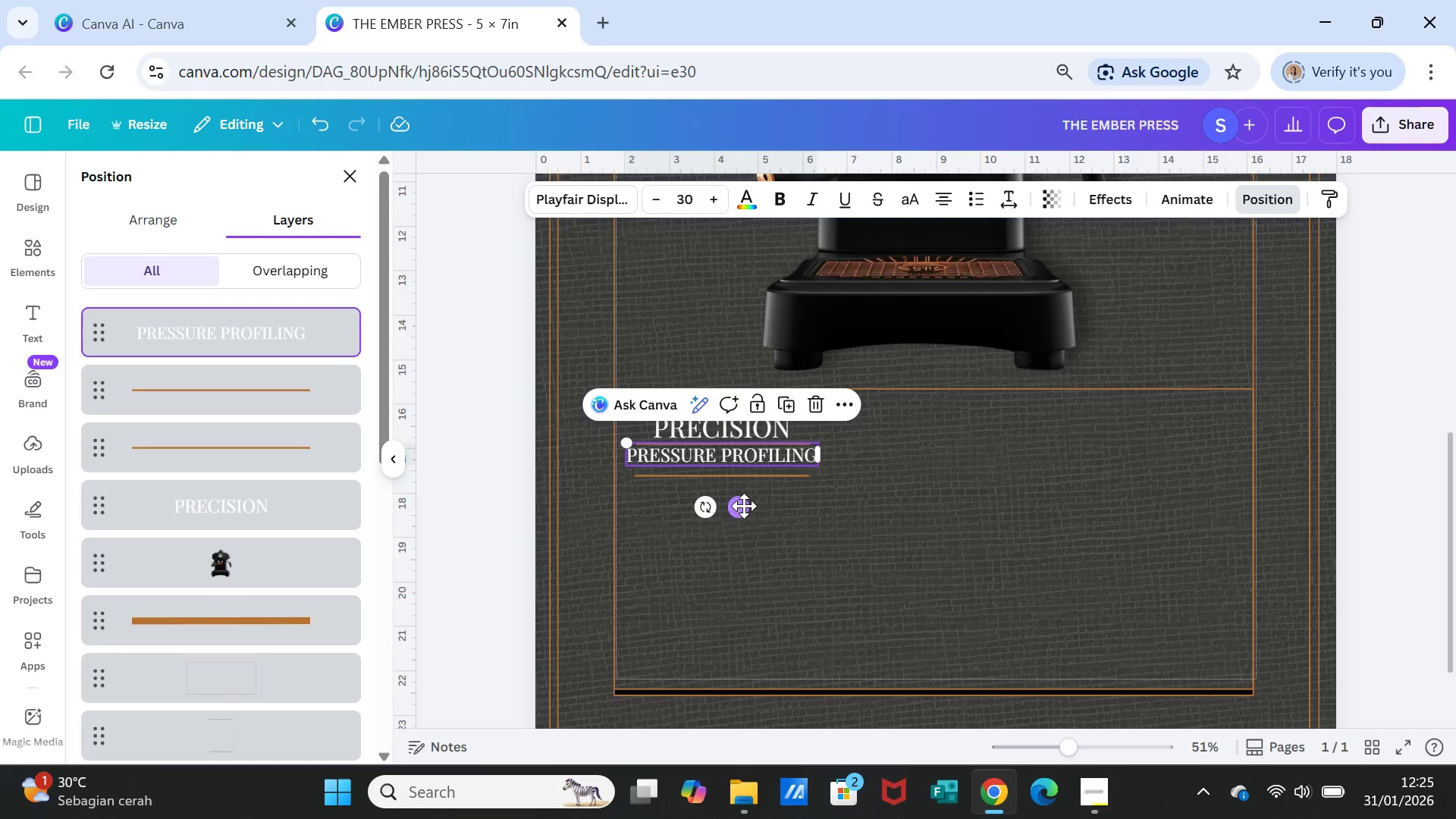 
left_click_drag(start_coordinate=[744, 506], to_coordinate=[743, 513])
 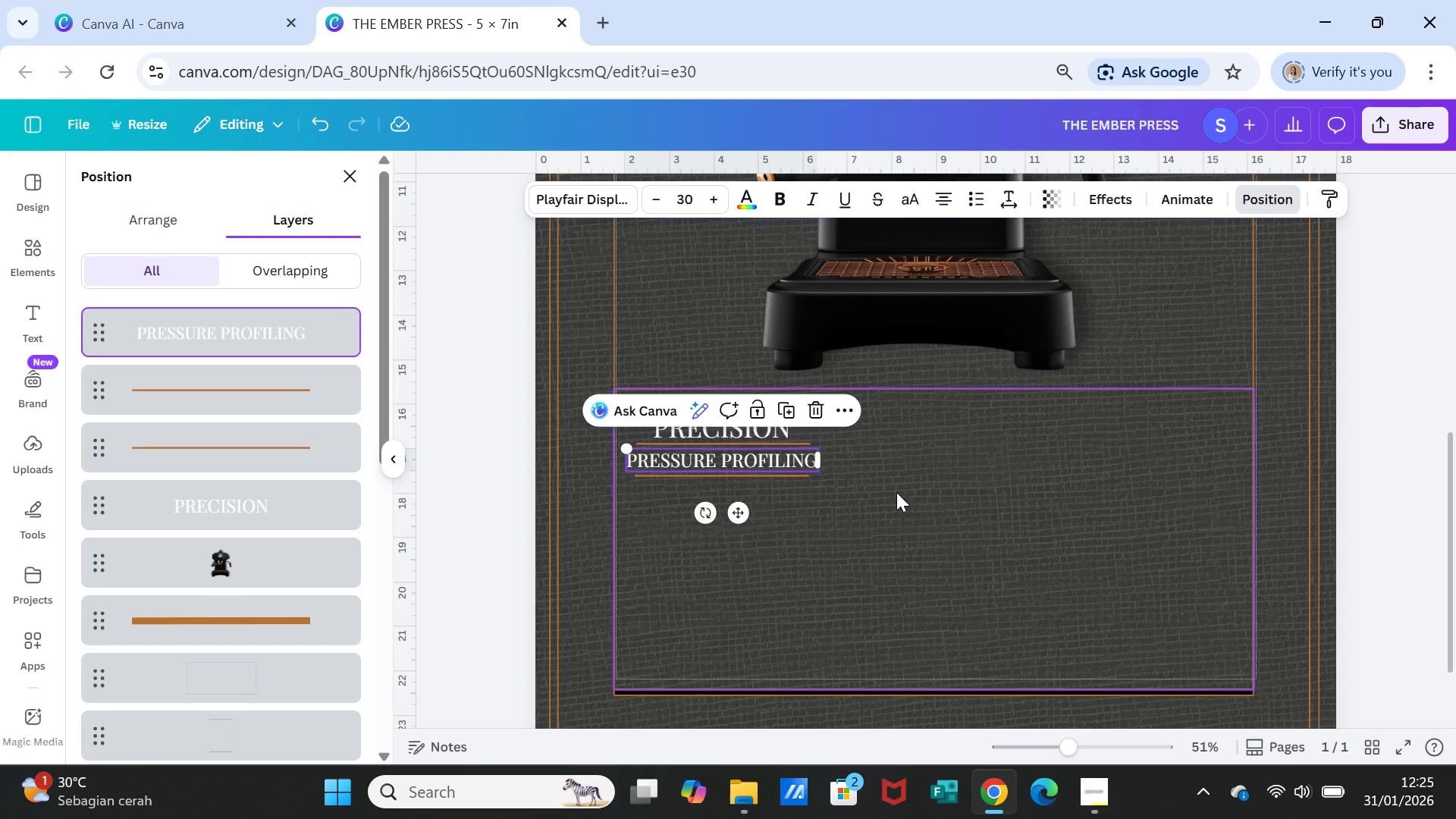 
left_click([896, 492])
 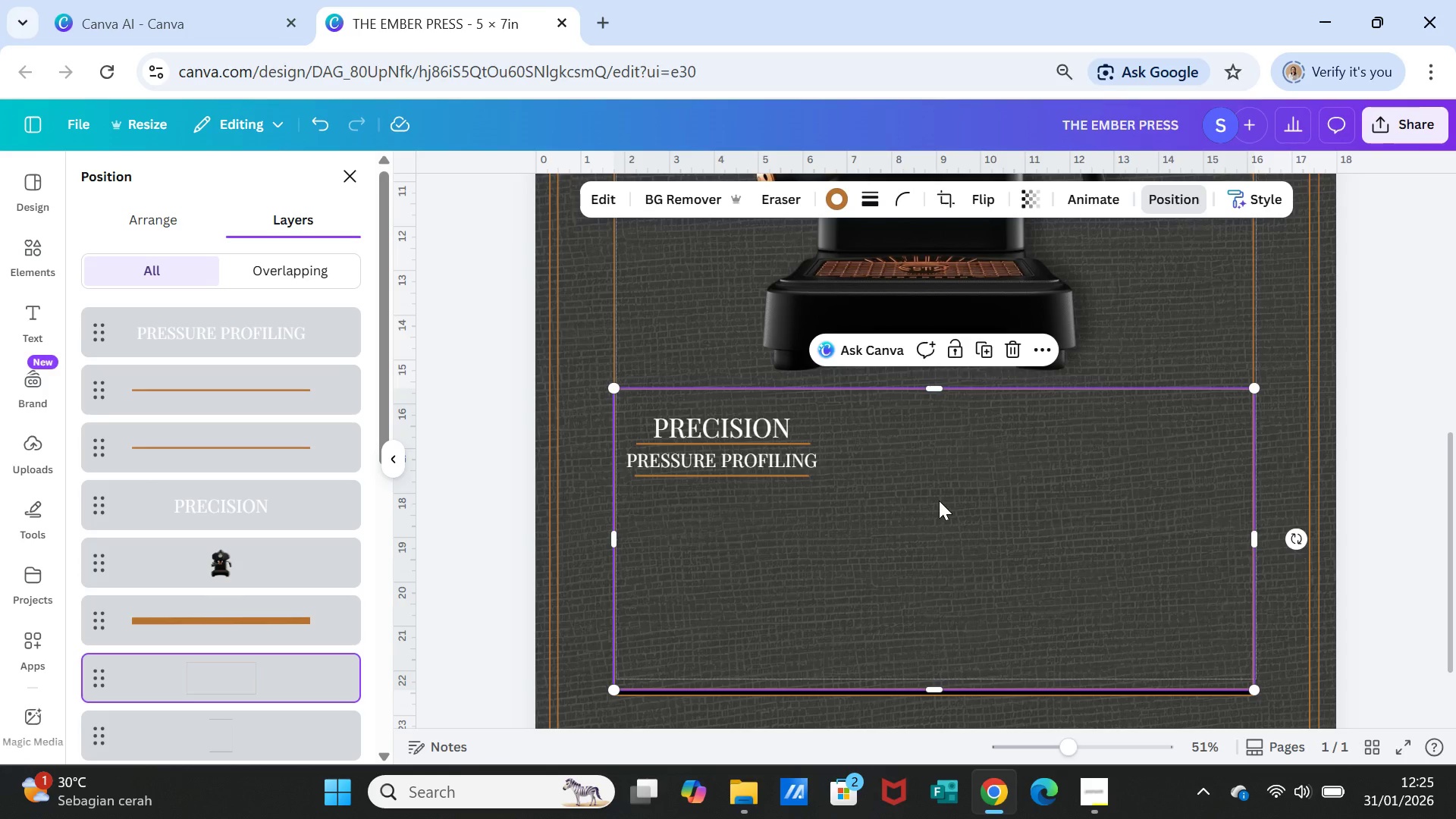 
wait(10.95)
 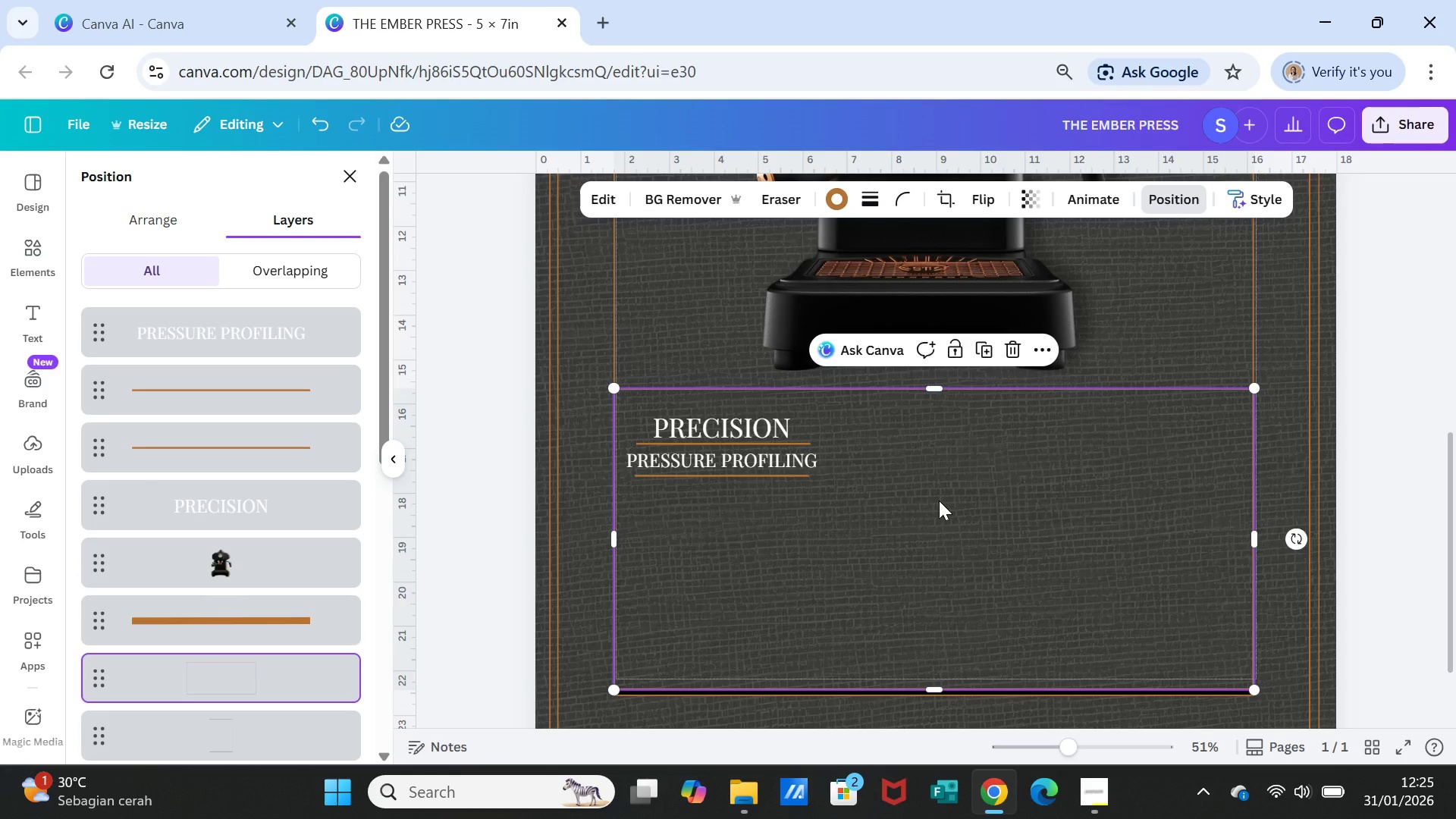 
left_click([711, 445])
 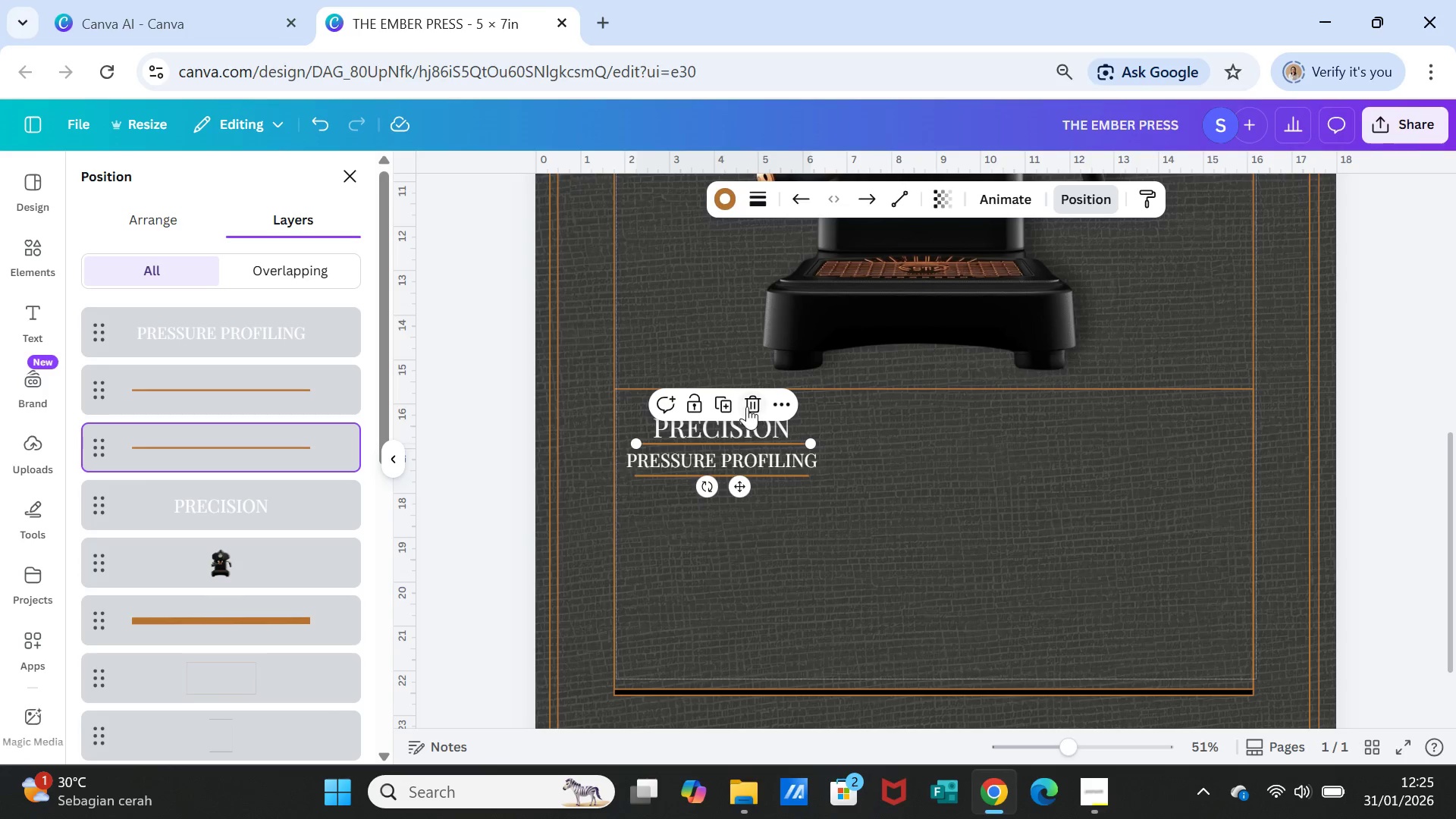 
left_click([716, 397])
 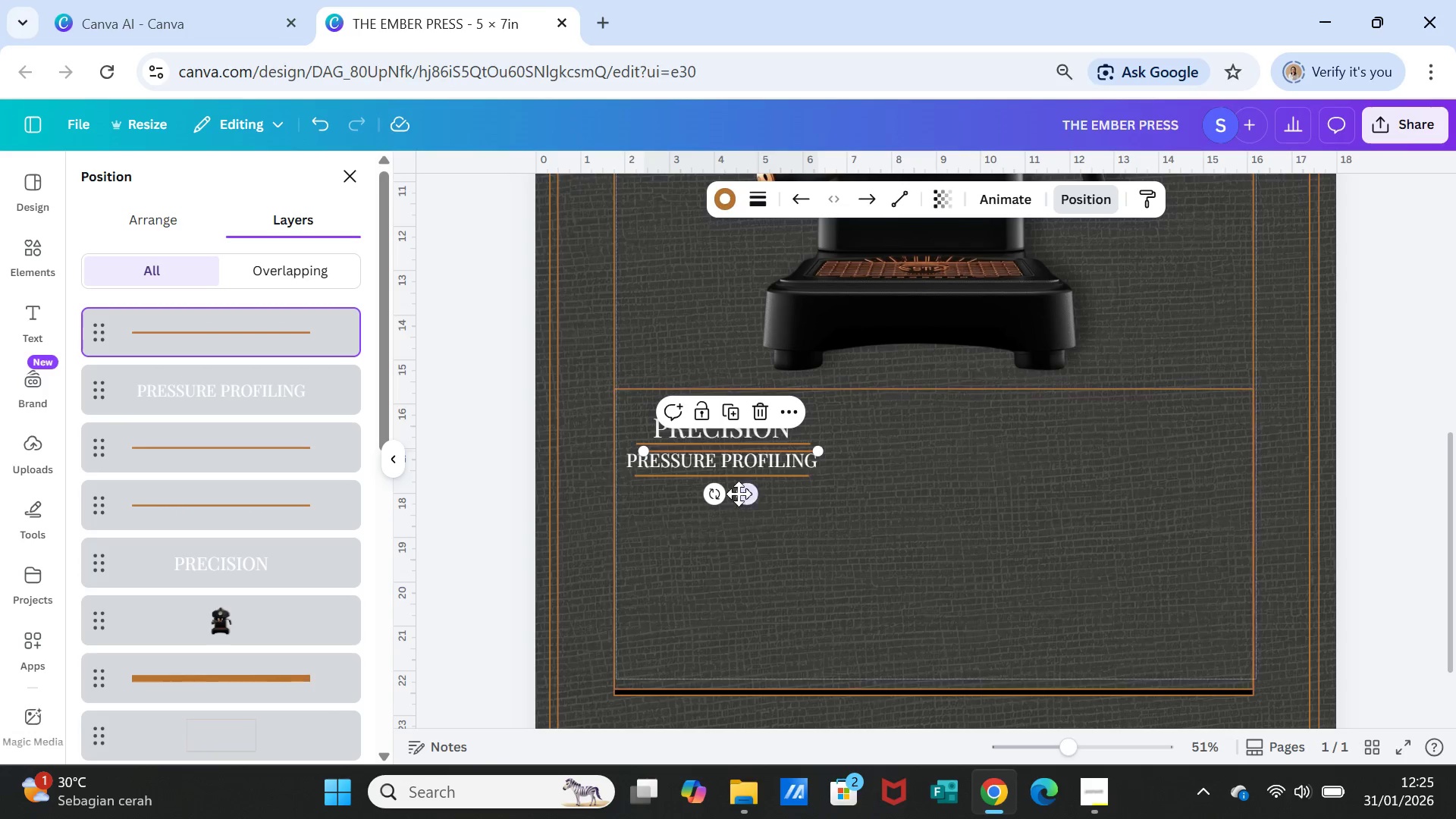 
left_click_drag(start_coordinate=[743, 494], to_coordinate=[738, 560])
 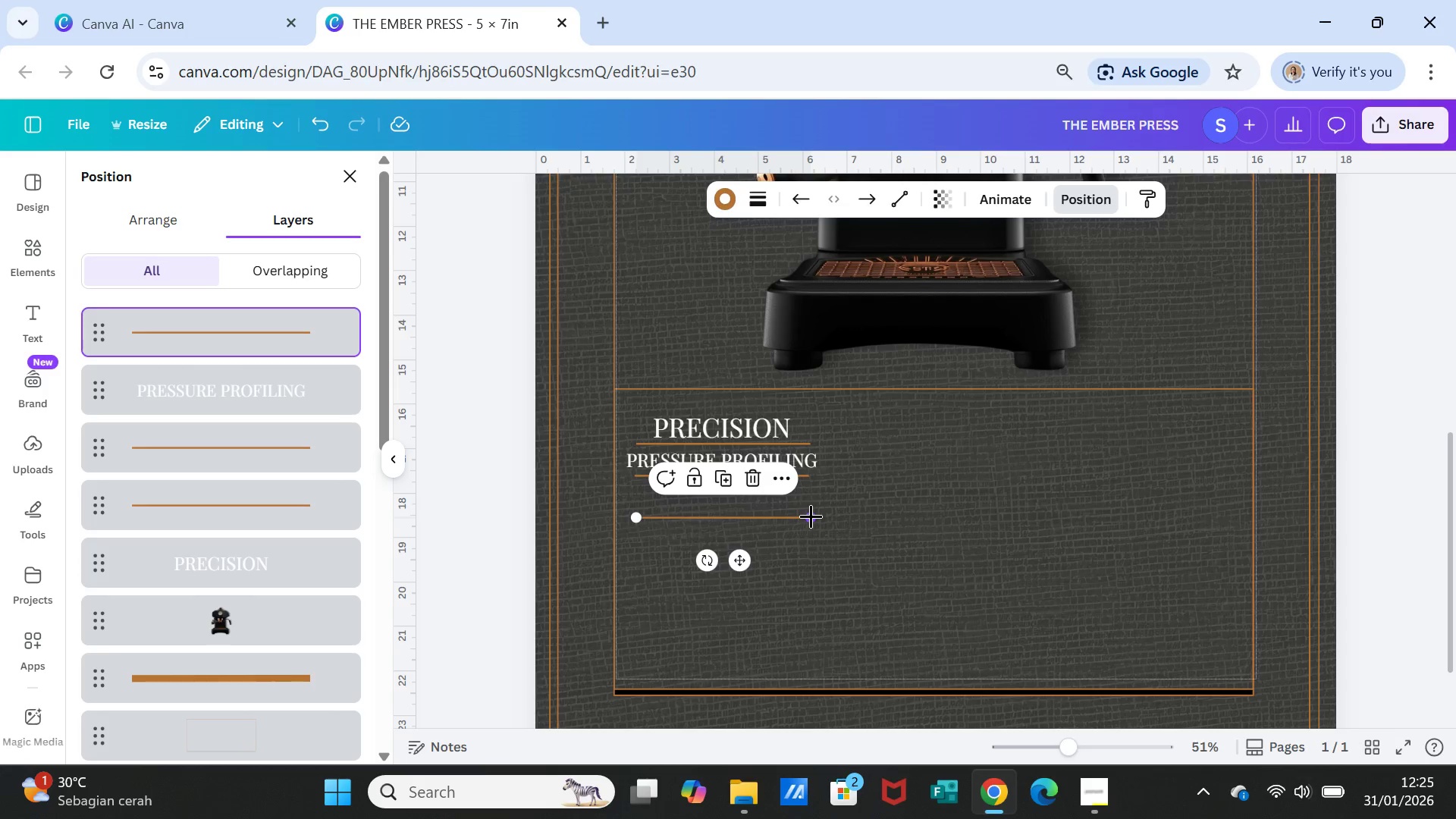 
left_click_drag(start_coordinate=[811, 516], to_coordinate=[679, 516])
 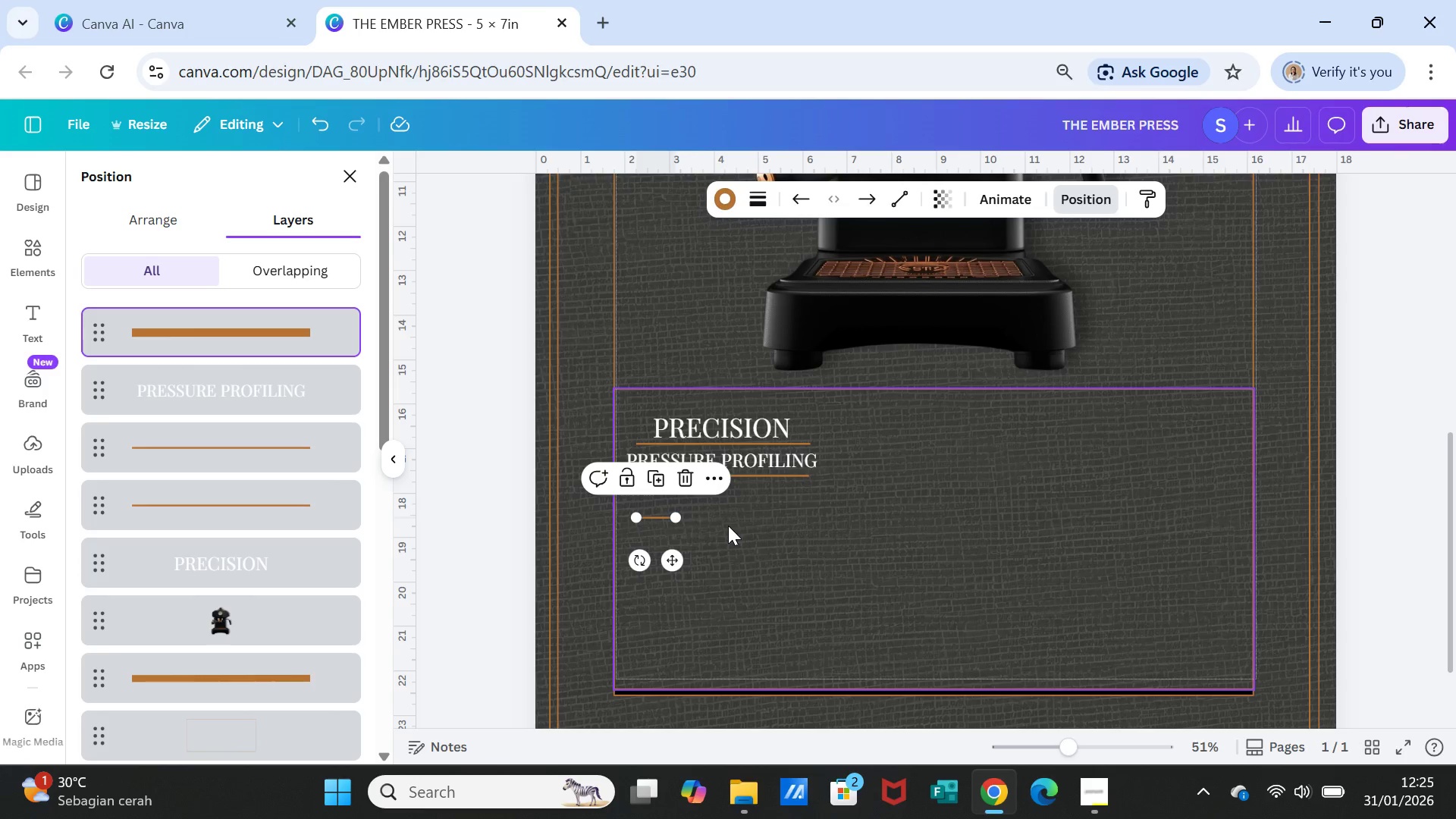 
left_click([727, 526])
 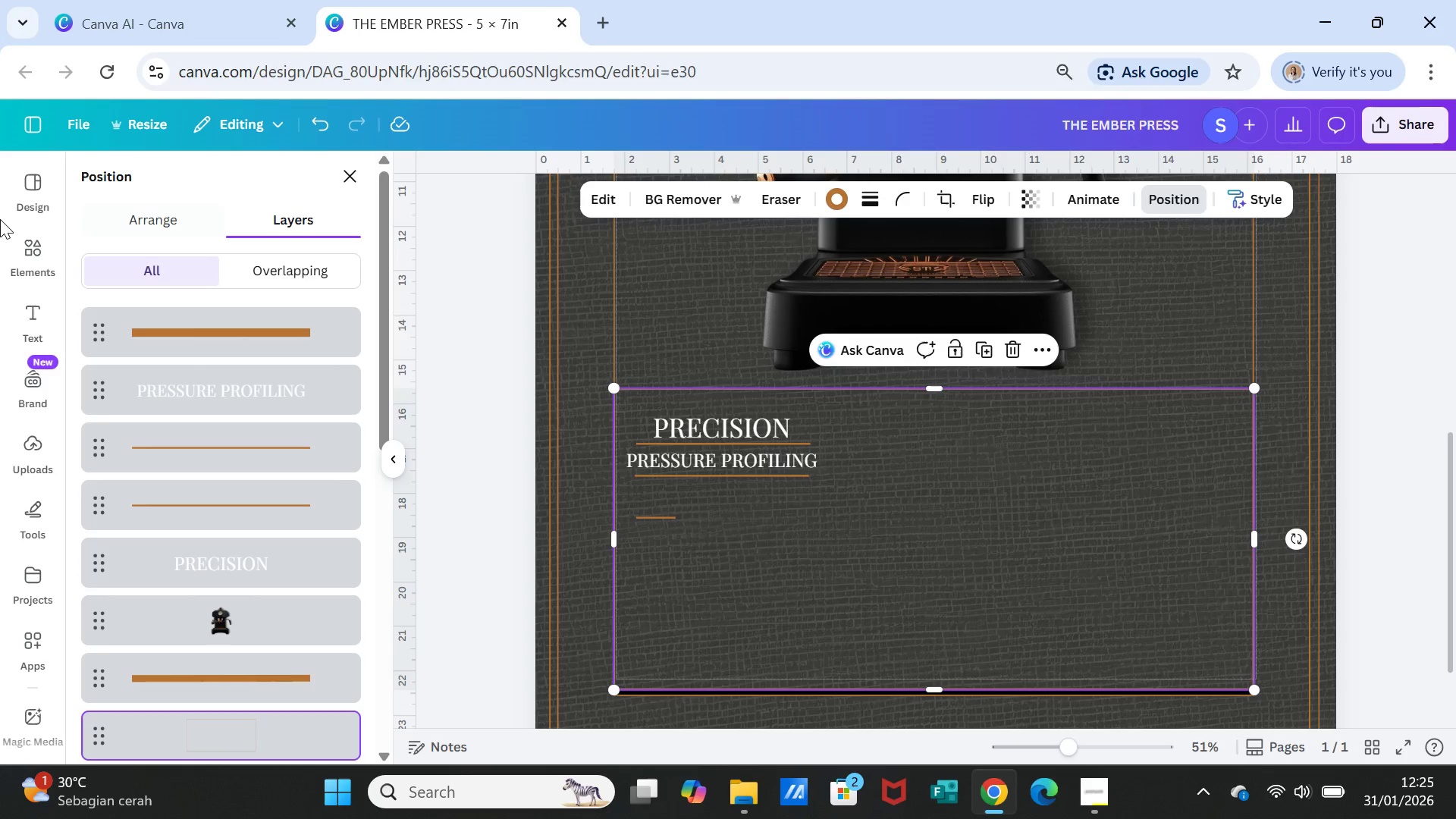 
left_click([34, 238])
 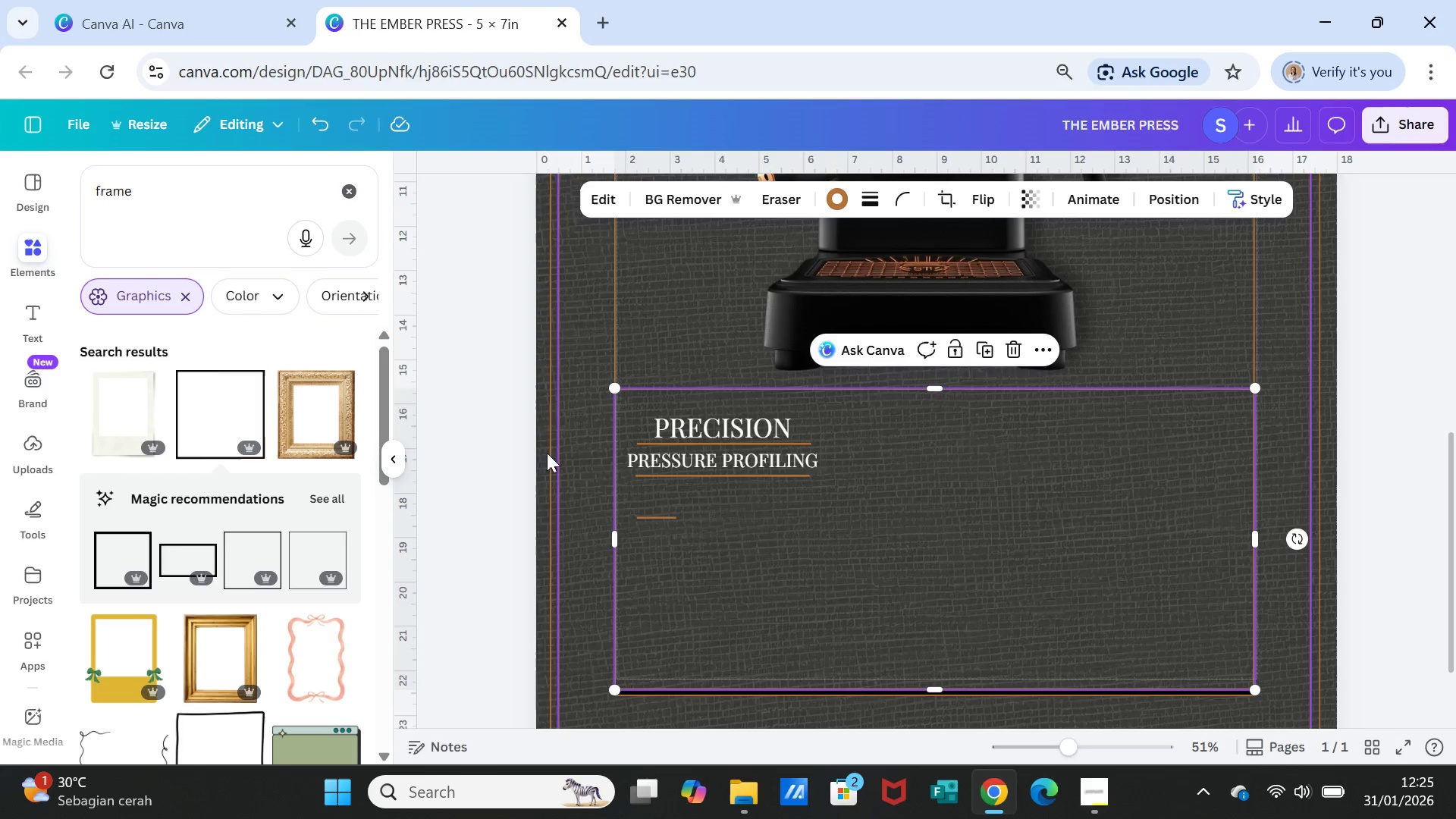 
left_click([679, 421])
 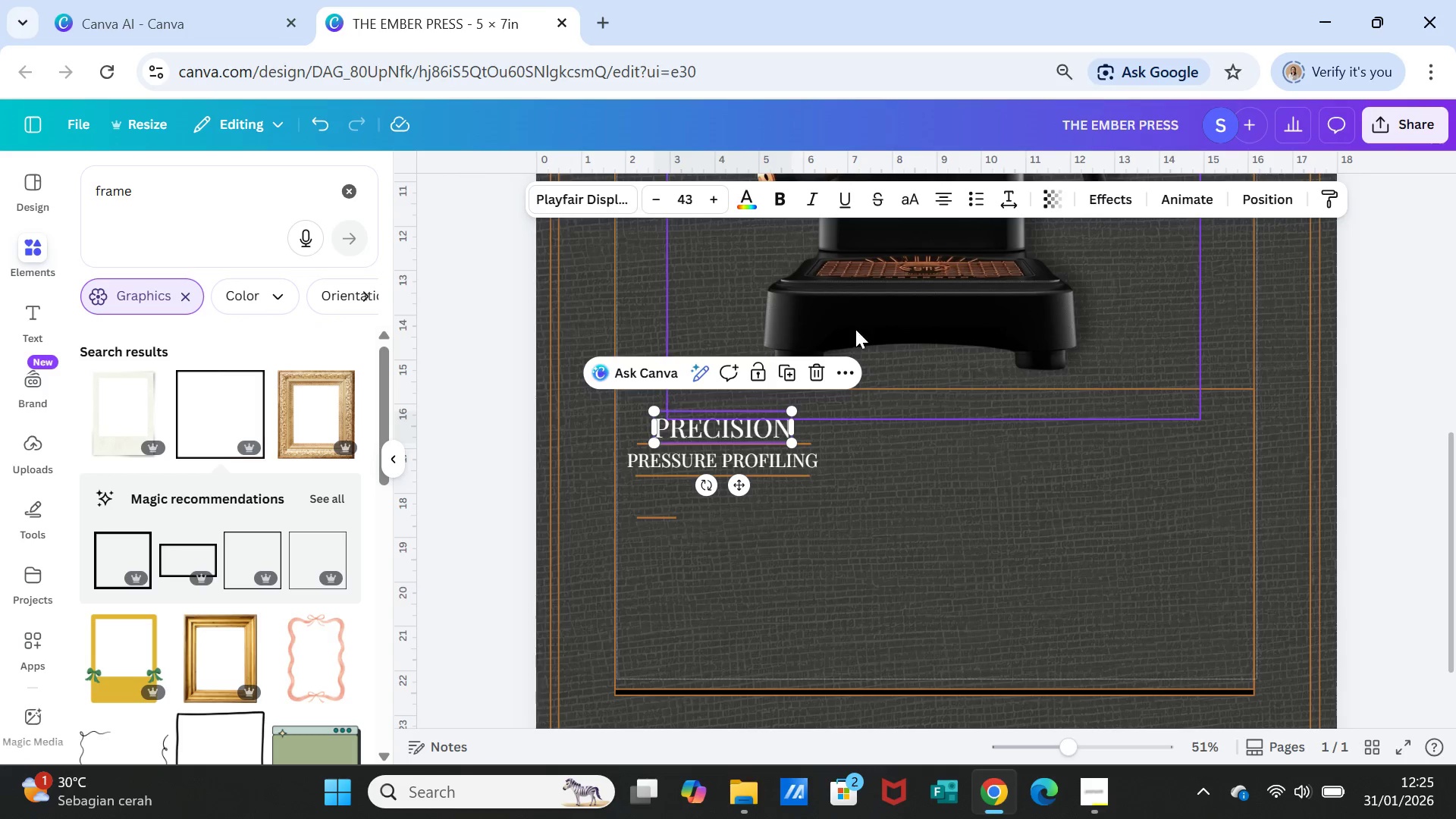 
scroll: coordinate [949, 438], scroll_direction: up, amount: 2.0
 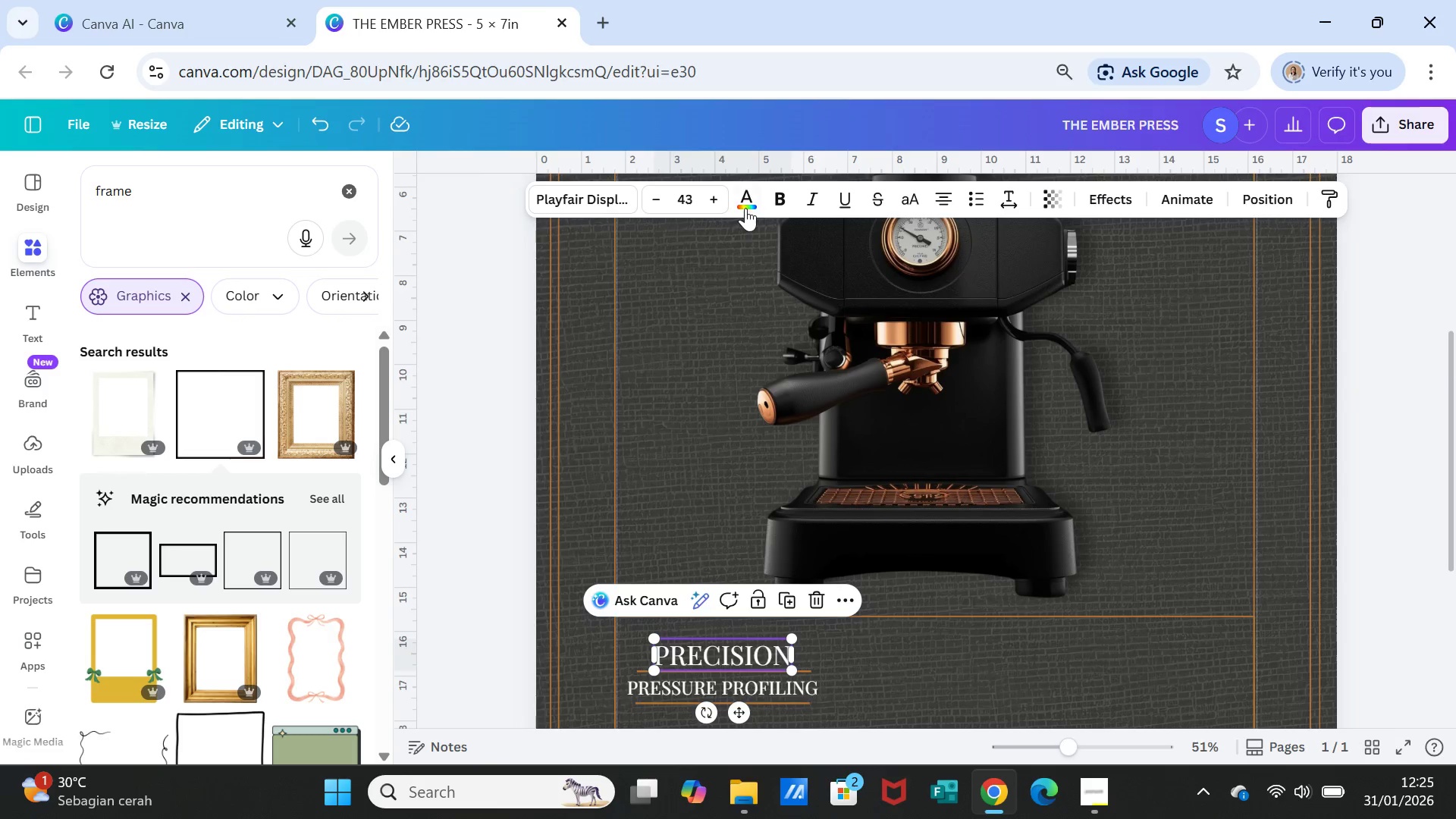 
left_click([746, 203])
 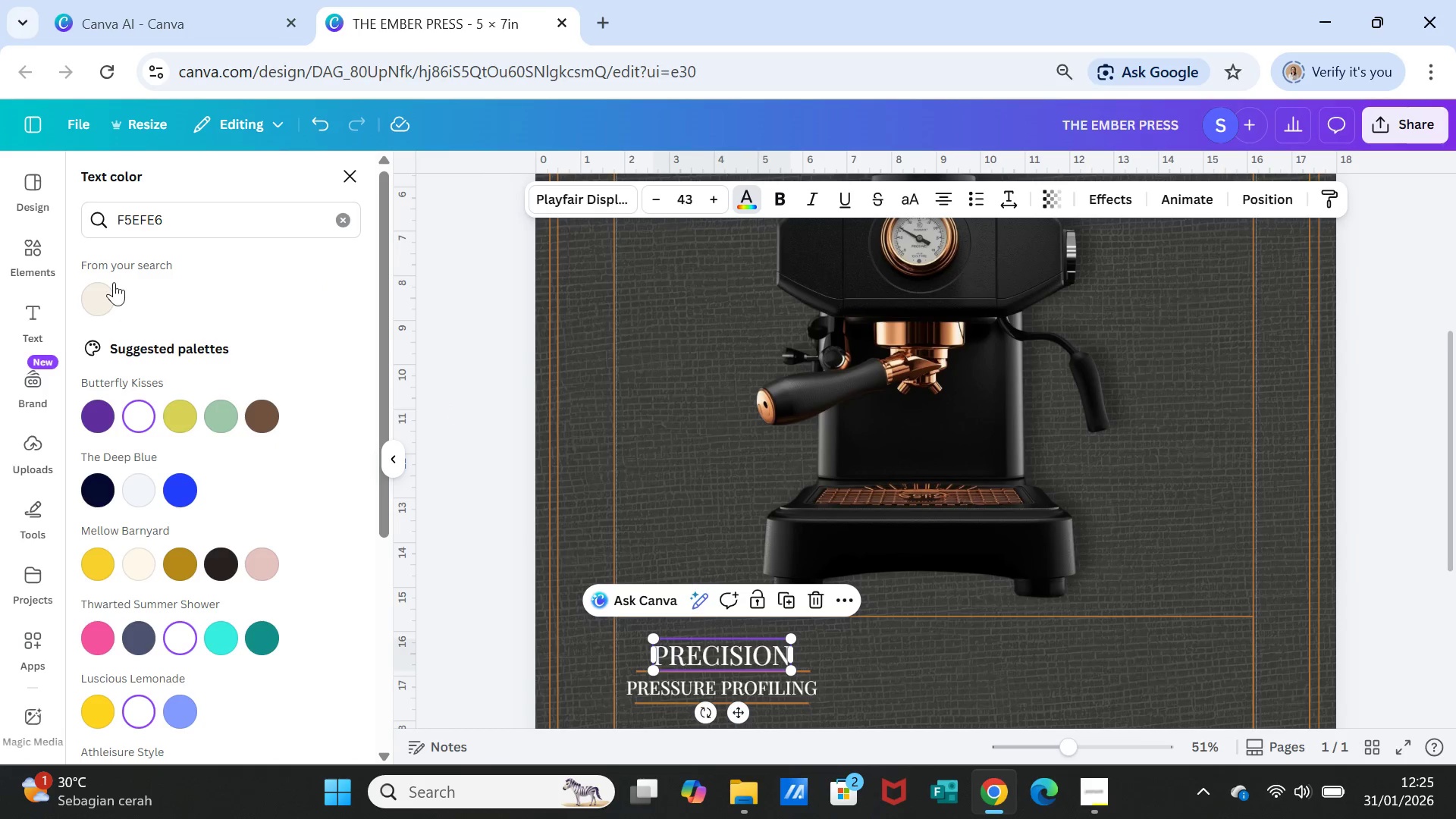 
left_click([104, 295])
 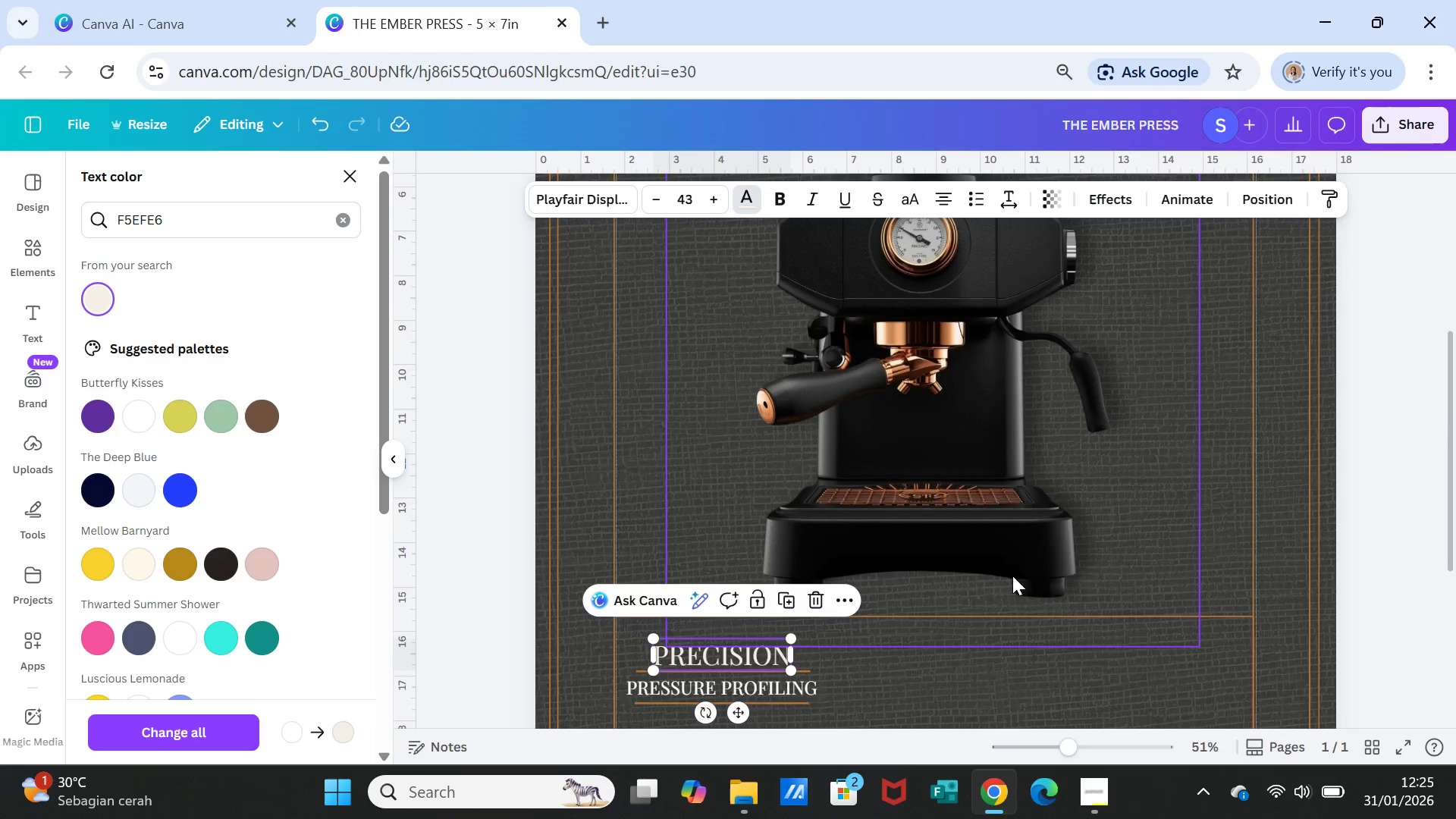 
scroll: coordinate [1007, 593], scroll_direction: down, amount: 2.0
 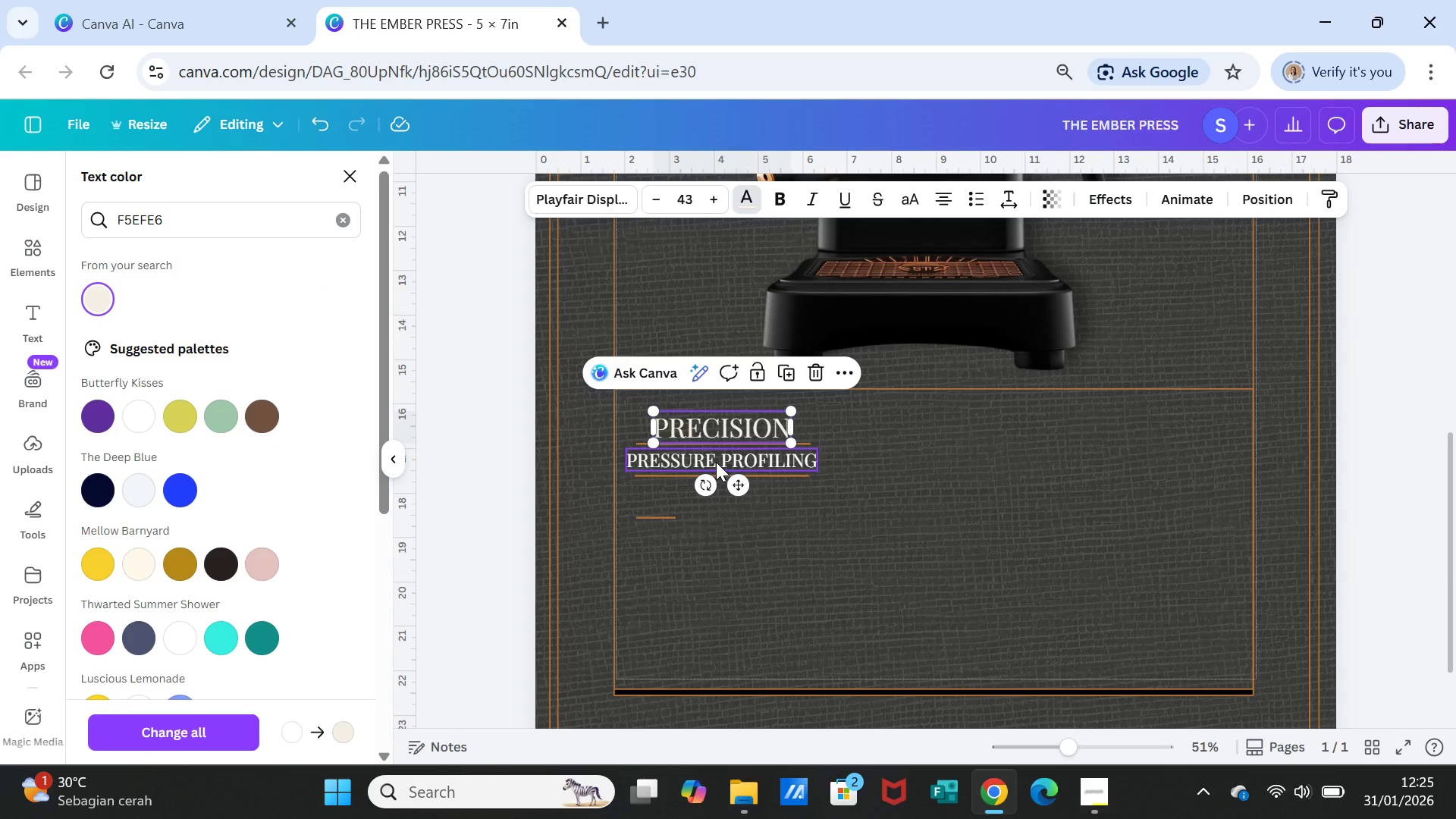 
left_click([715, 460])
 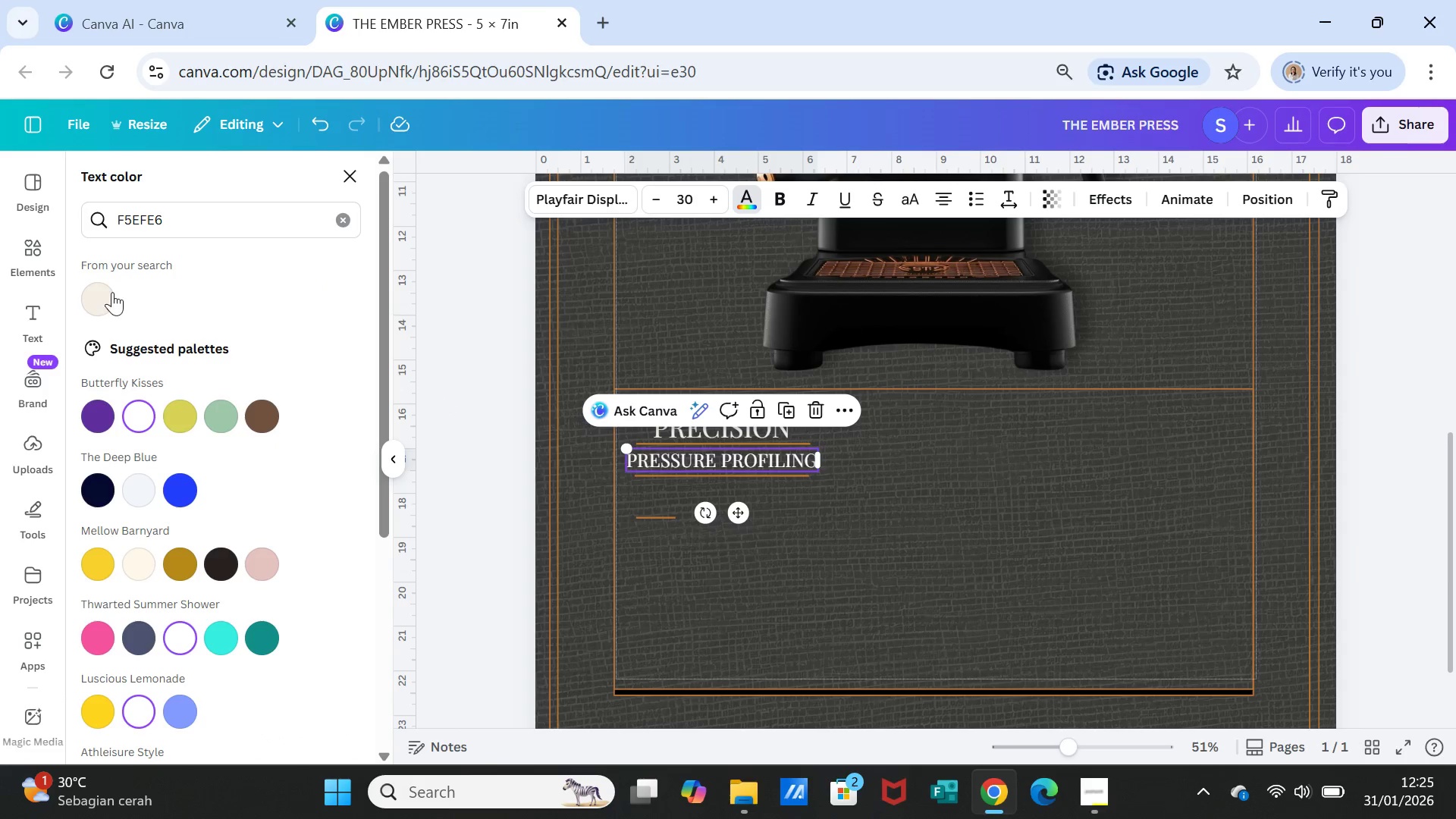 
left_click([102, 293])
 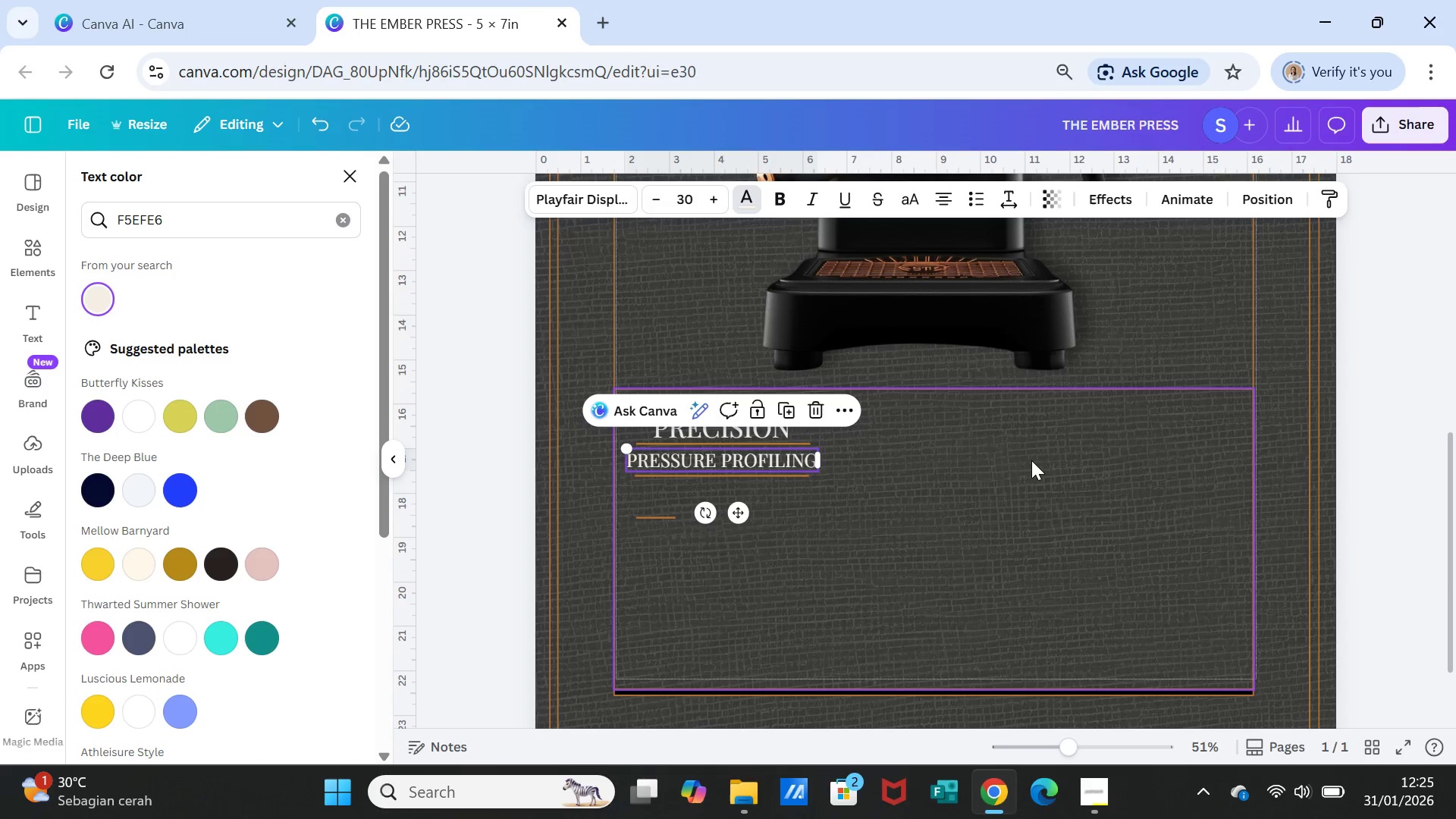 
left_click([1031, 461])
 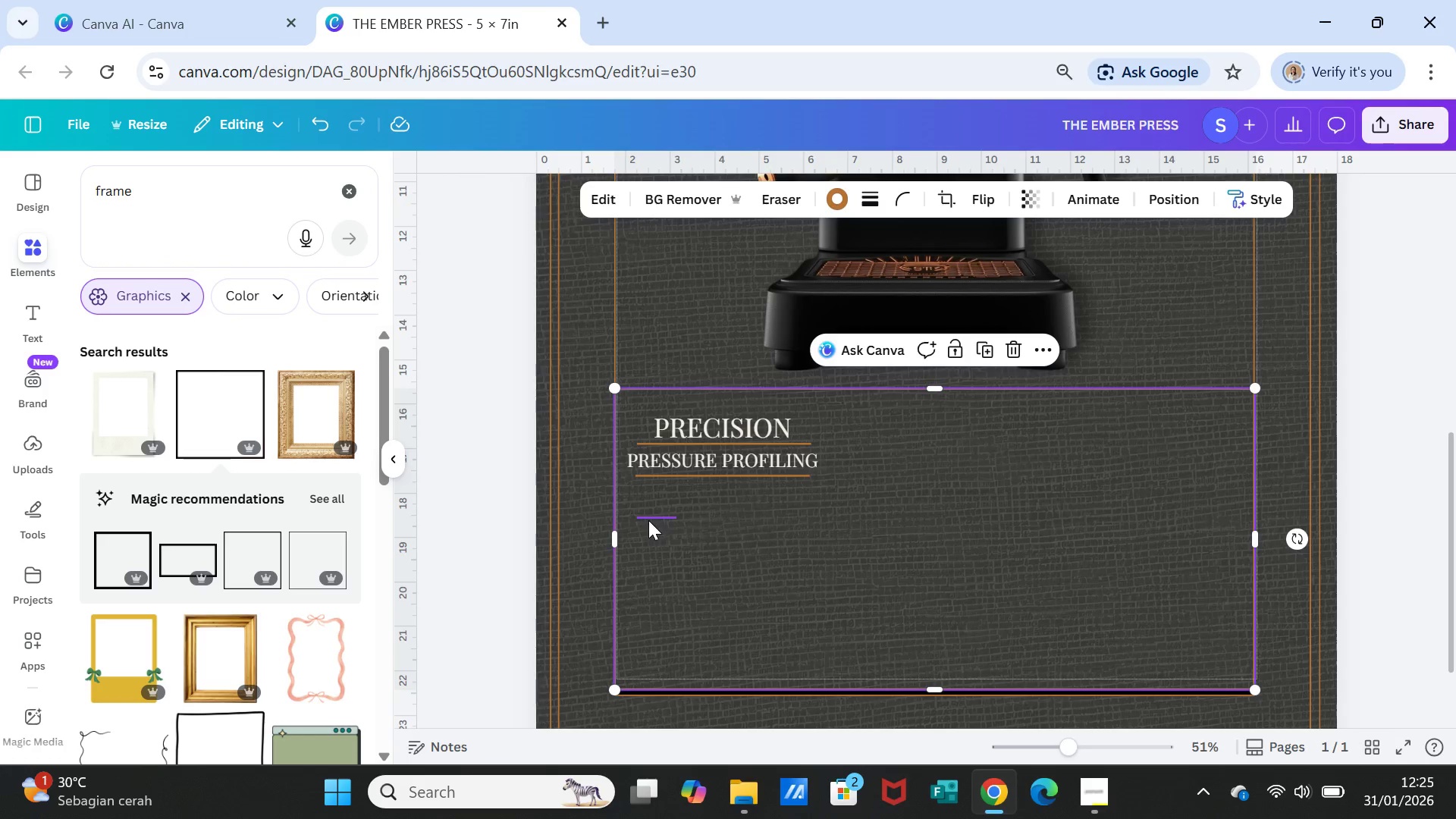 
left_click([657, 520])
 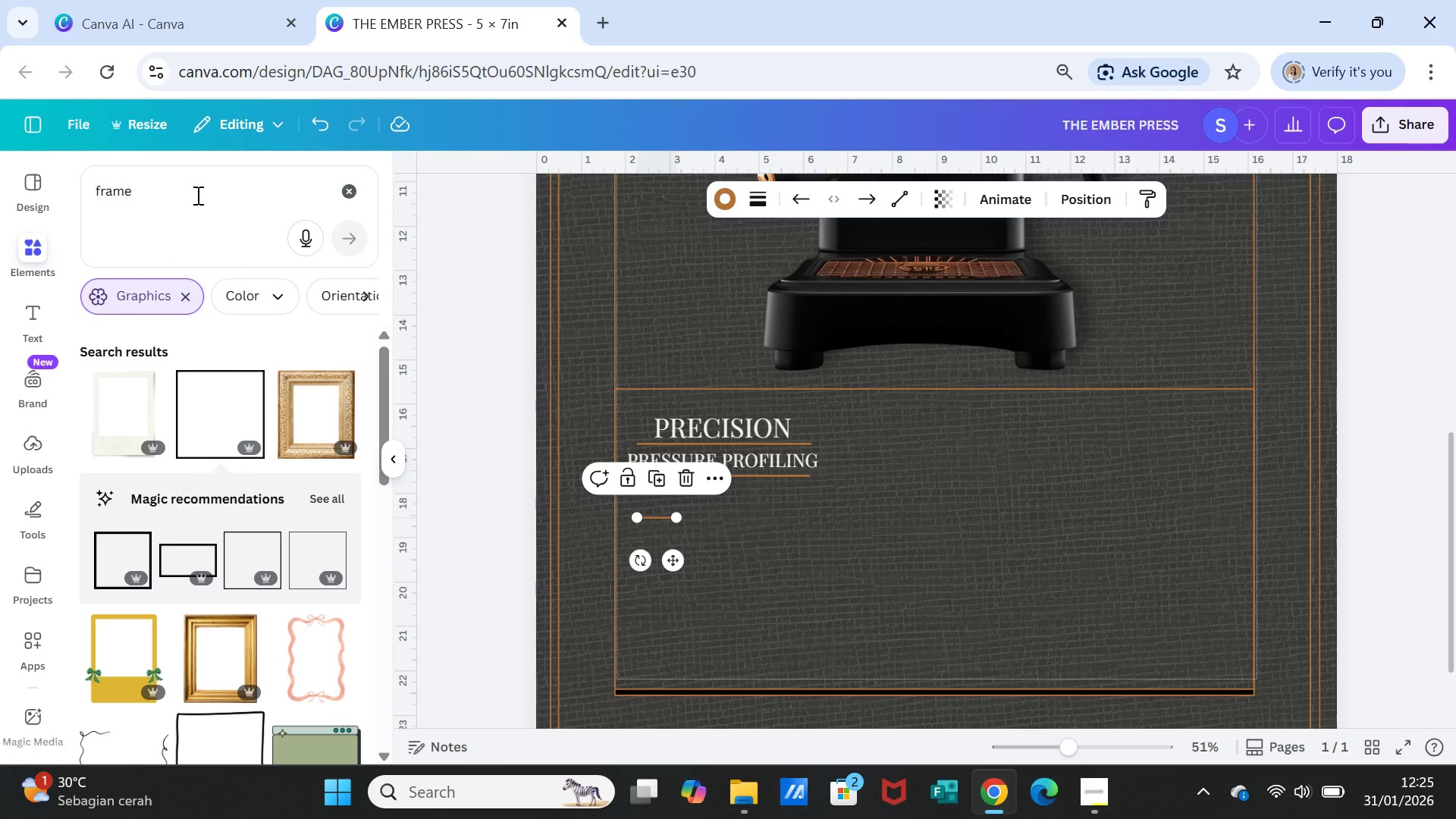 
double_click([196, 195])
 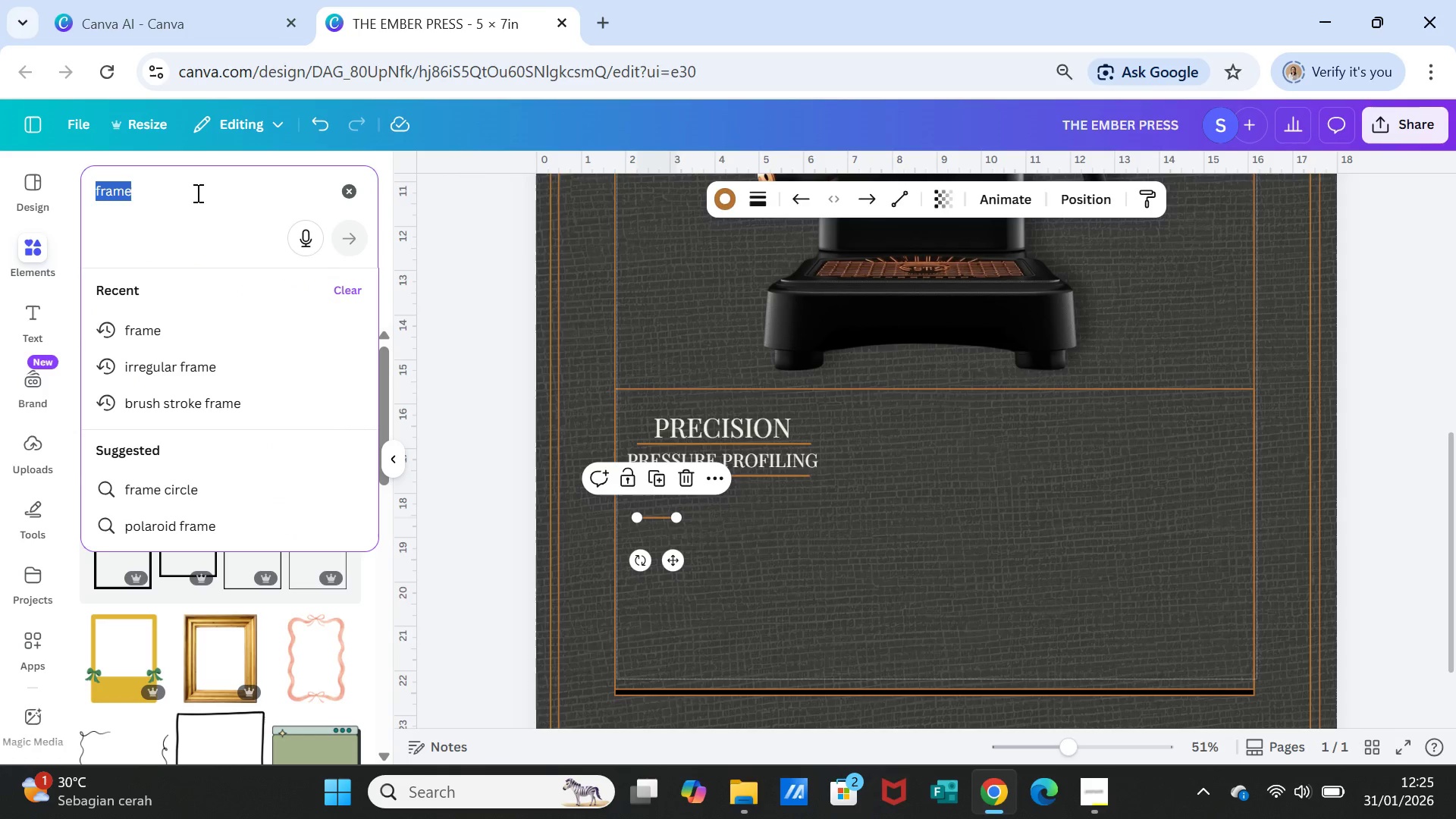 
triple_click([196, 195])
 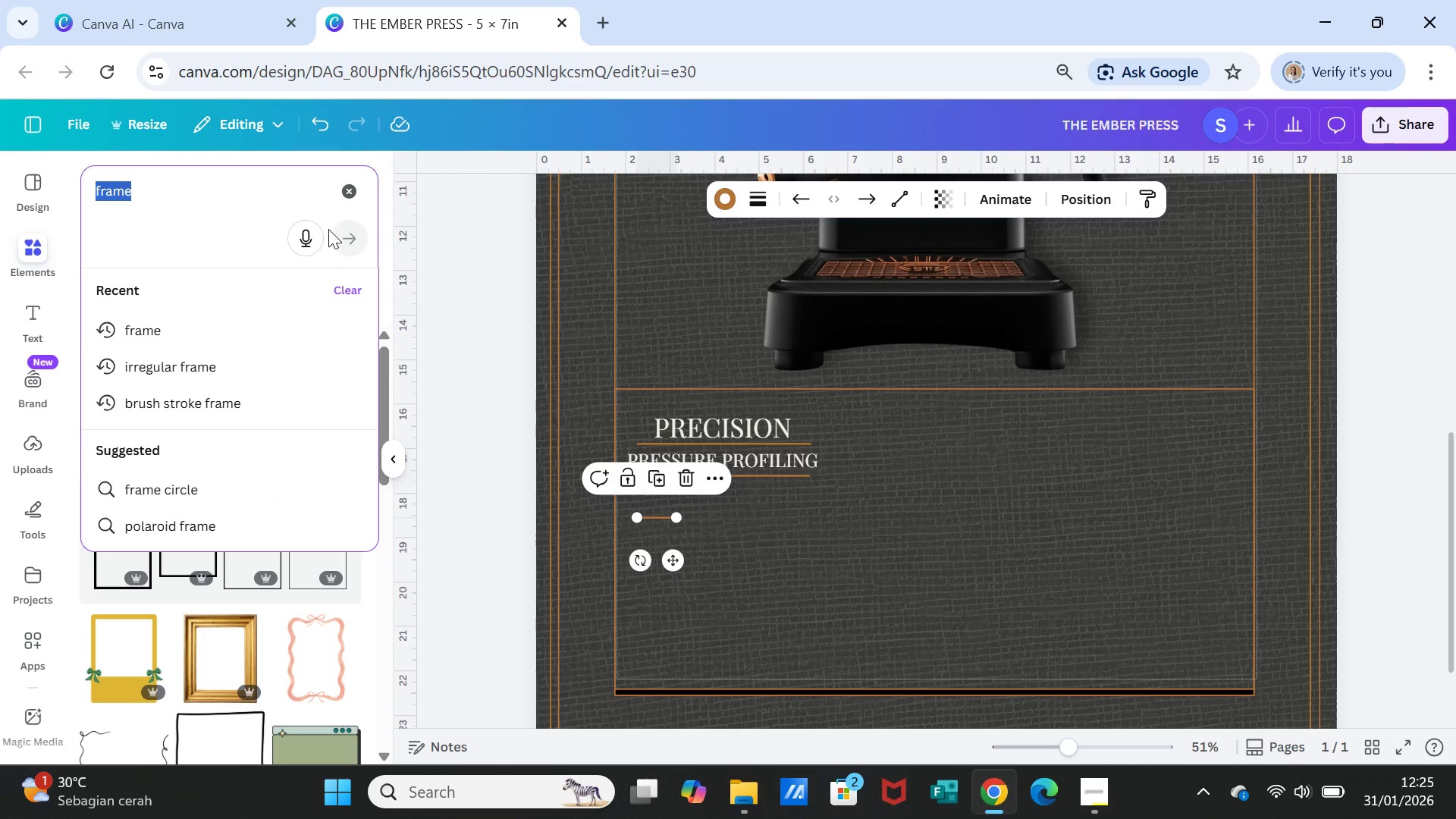 
type(Timer half eclipse)
 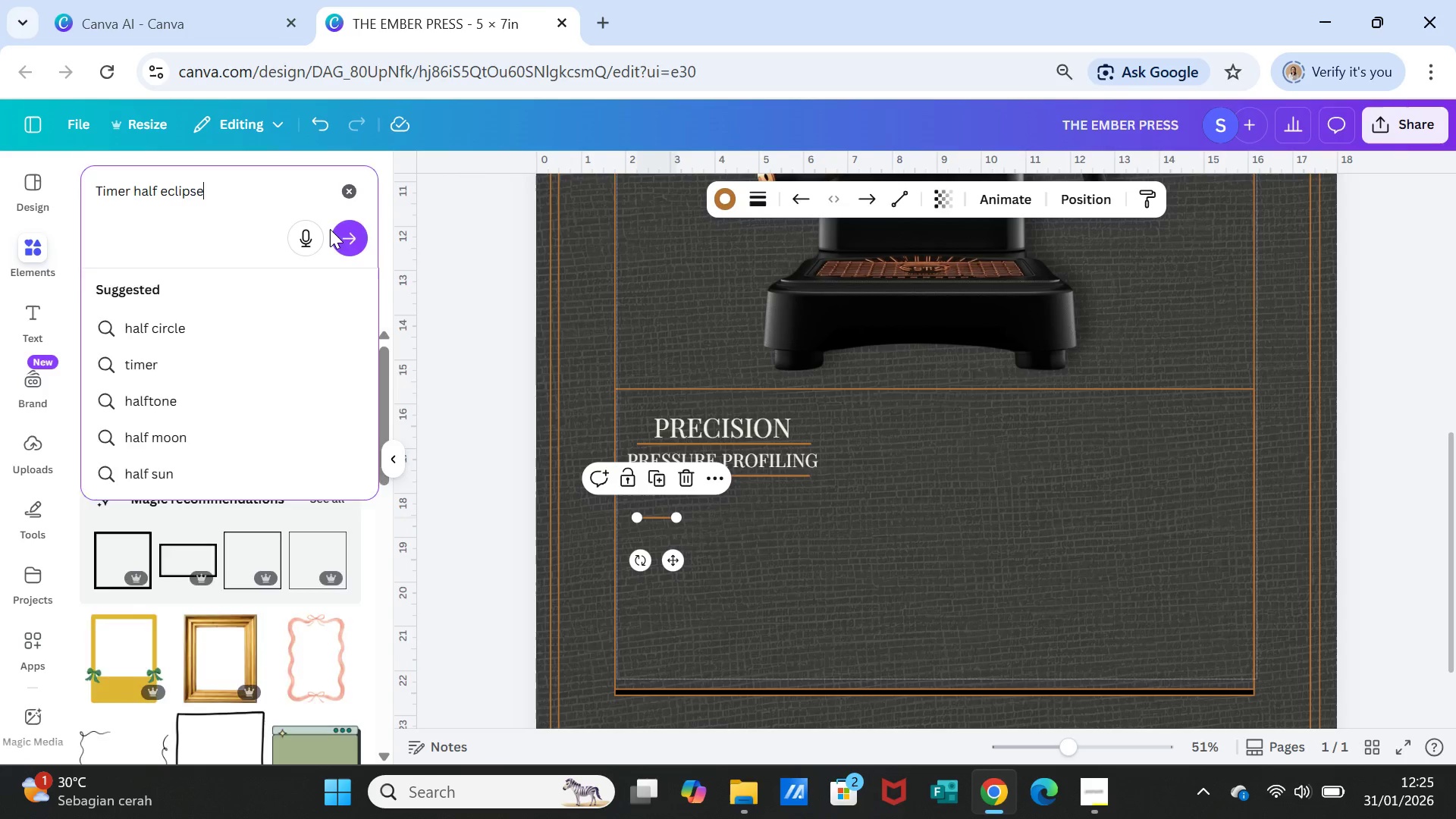 
key(Enter)
 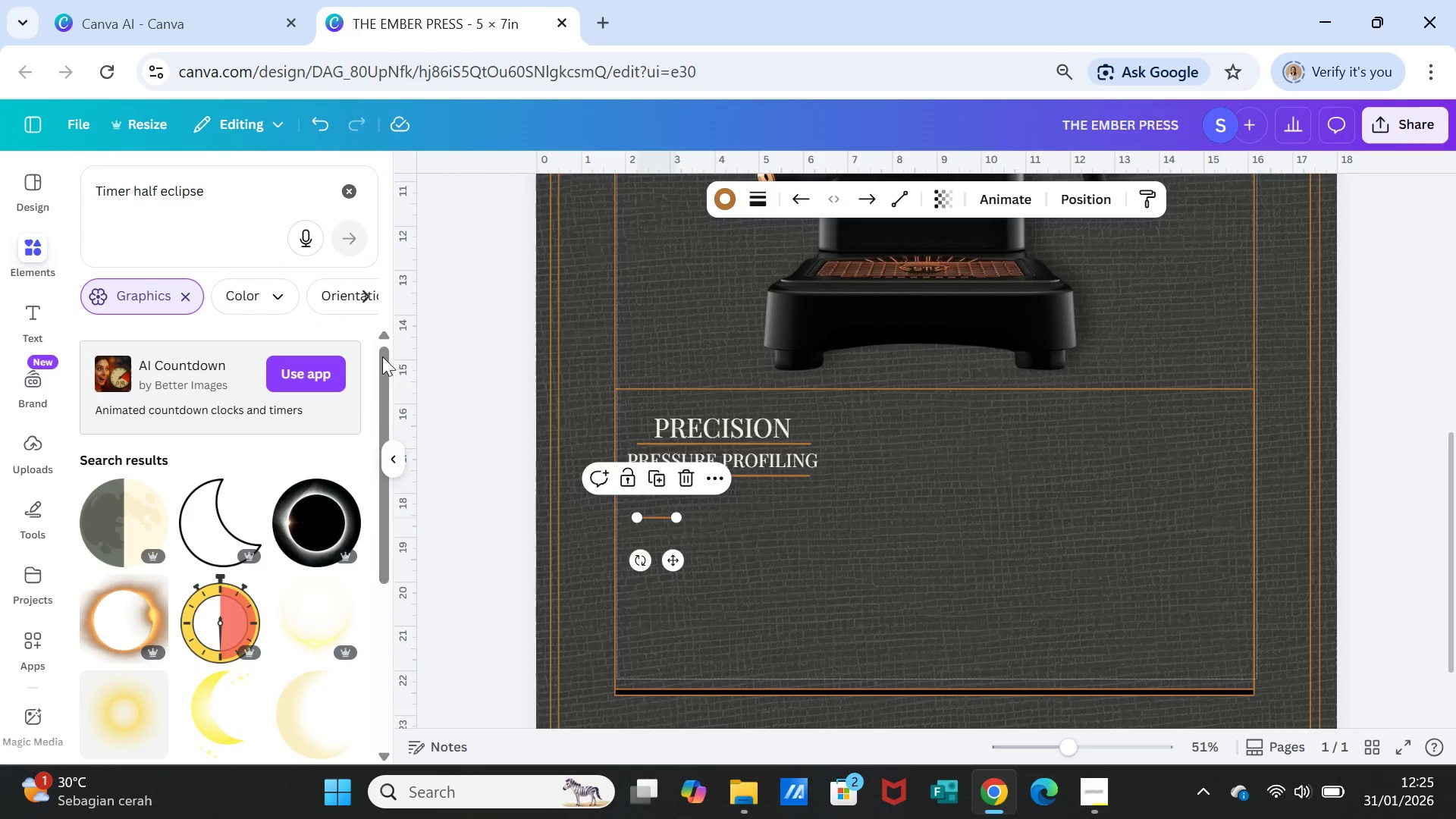 
scroll: coordinate [297, 571], scroll_direction: down, amount: 2.0
 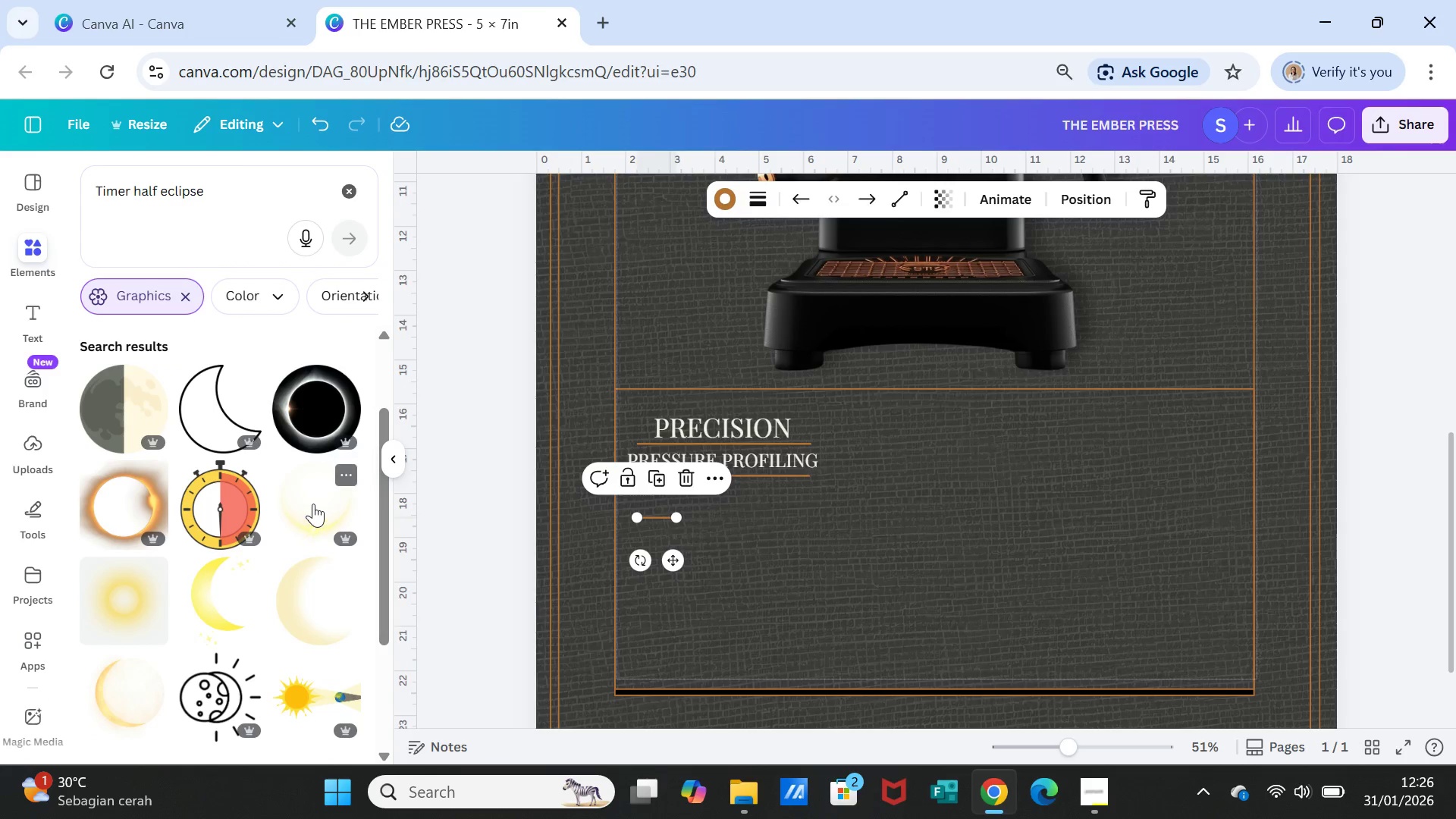 
scroll: coordinate [313, 504], scroll_direction: up, amount: 1.0
 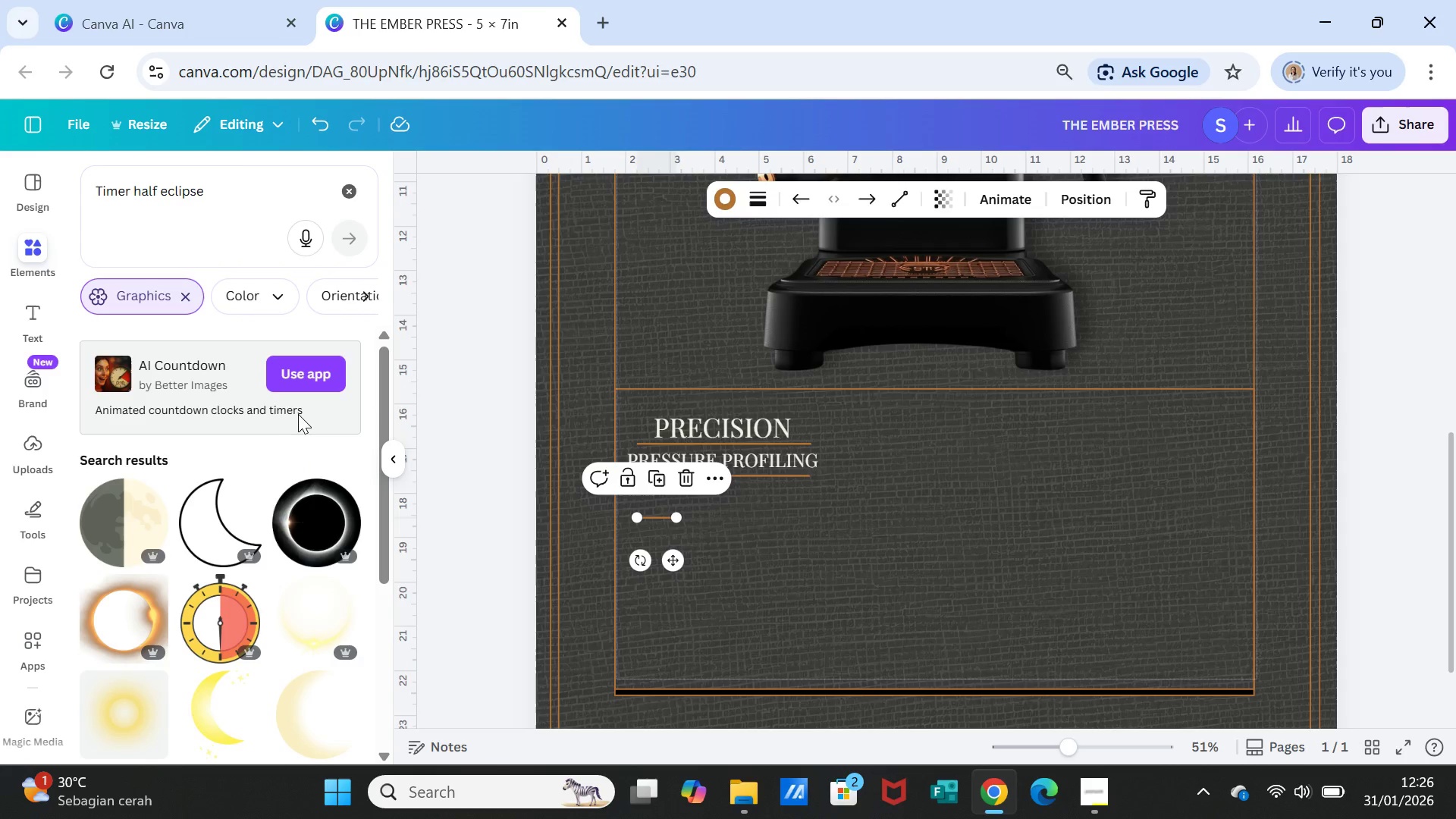 
scroll: coordinate [300, 417], scroll_direction: down, amount: 2.0
 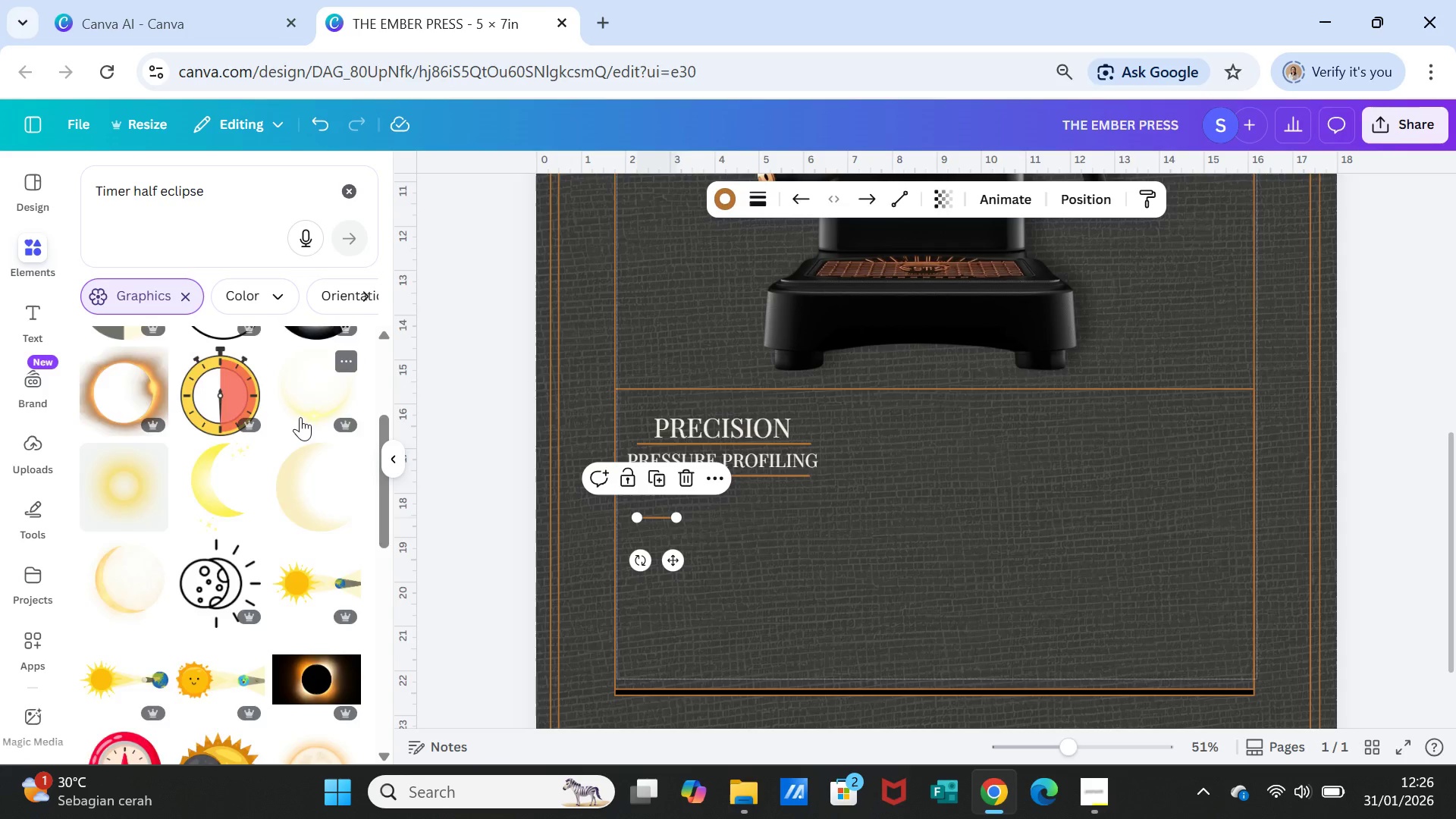 
scroll: coordinate [300, 417], scroll_direction: up, amount: 6.0
 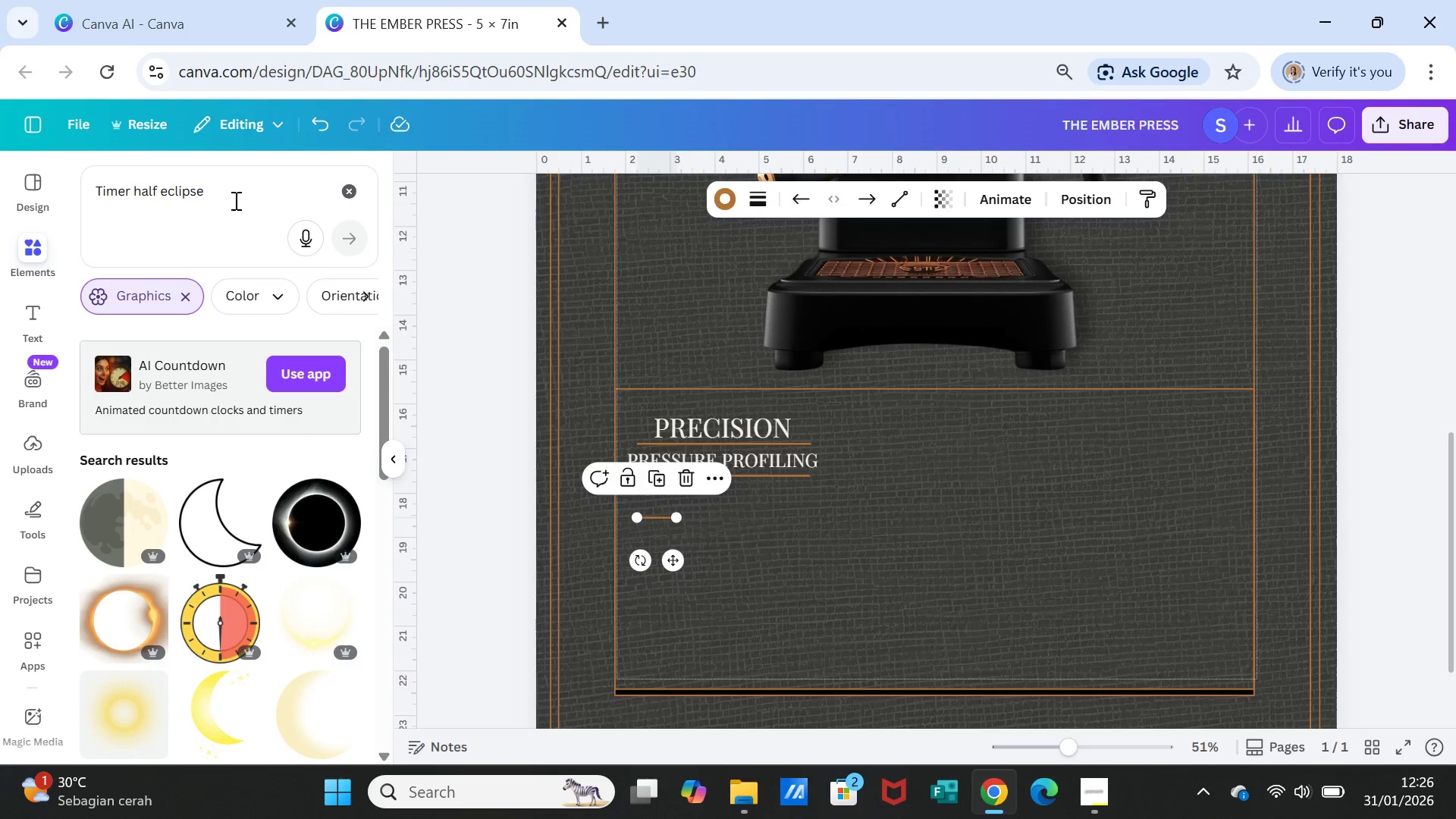 
left_click_drag(start_coordinate=[234, 200], to_coordinate=[130, 193])
 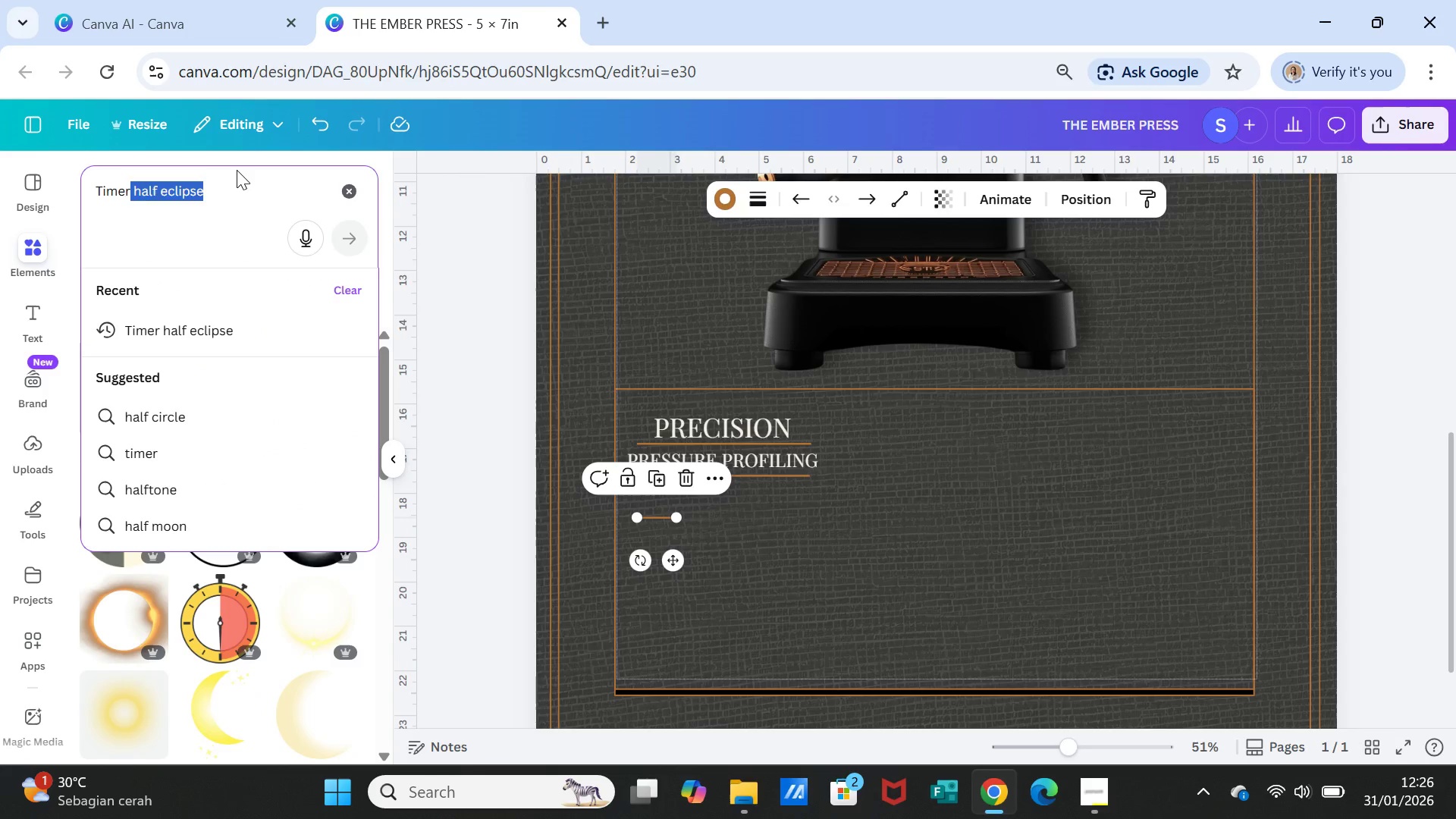 
key(Backspace)
 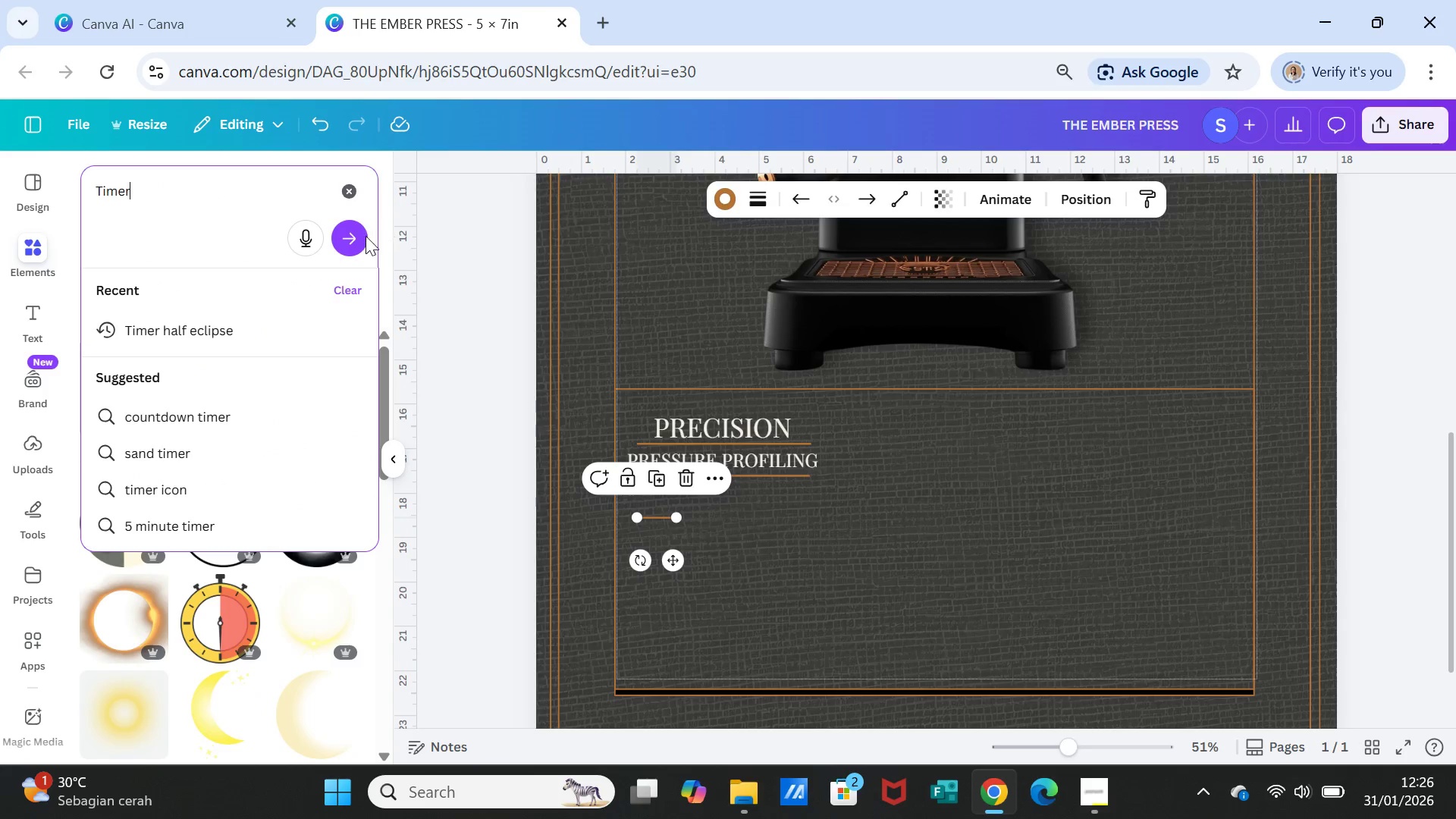 
left_click([362, 238])
 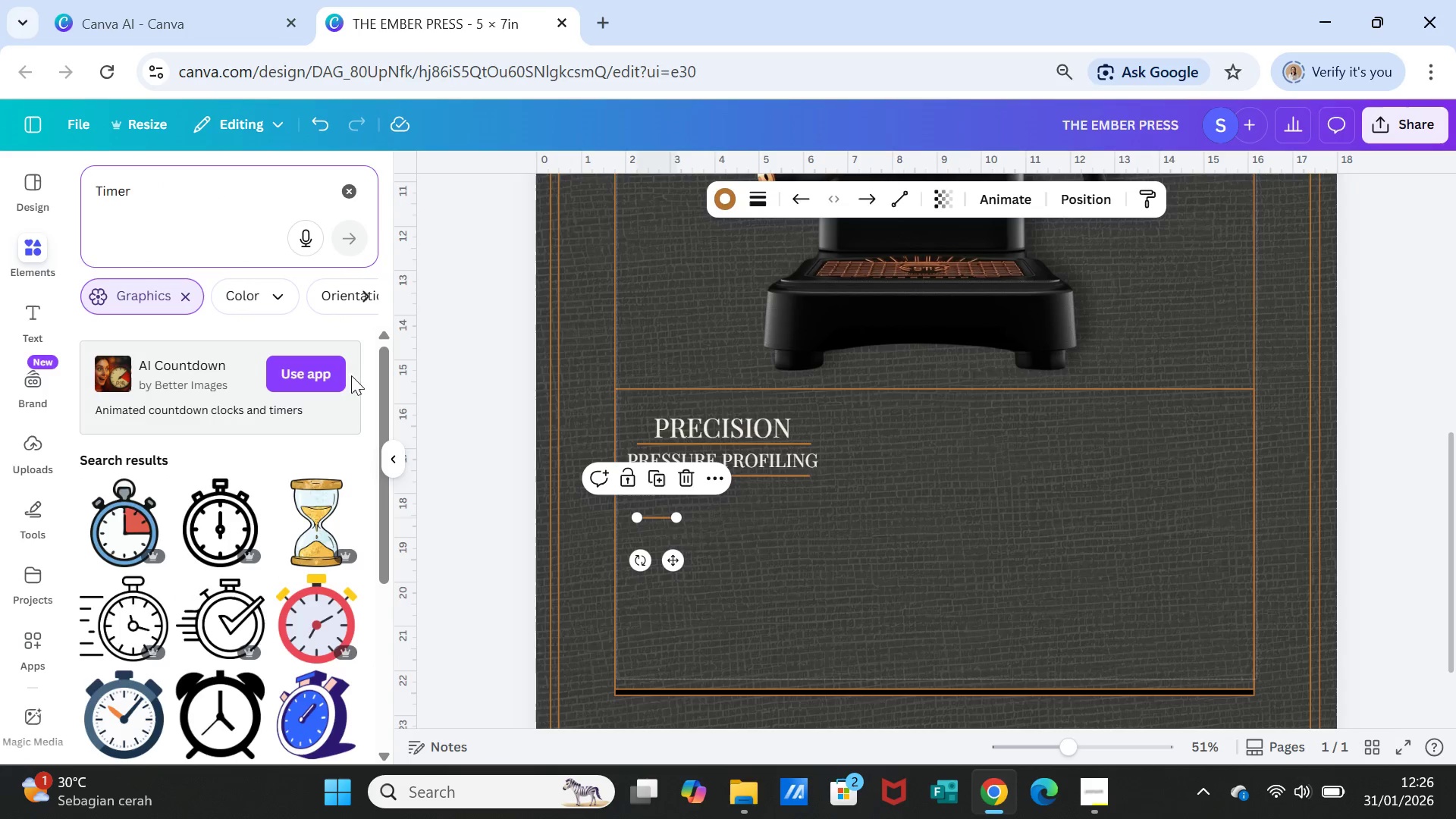 
scroll: coordinate [319, 587], scroll_direction: down, amount: 6.0
 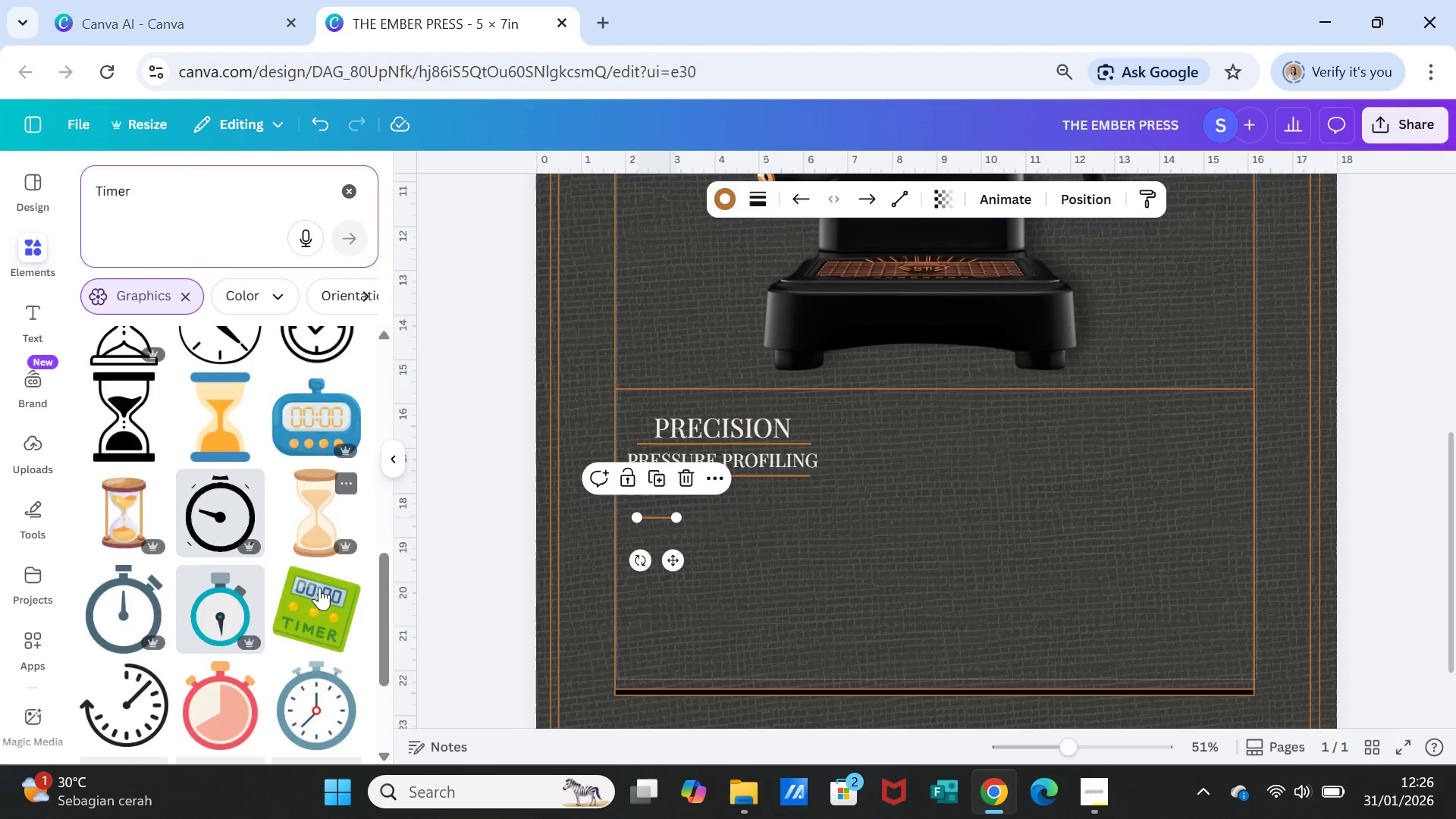 
scroll: coordinate [319, 587], scroll_direction: up, amount: 2.0
 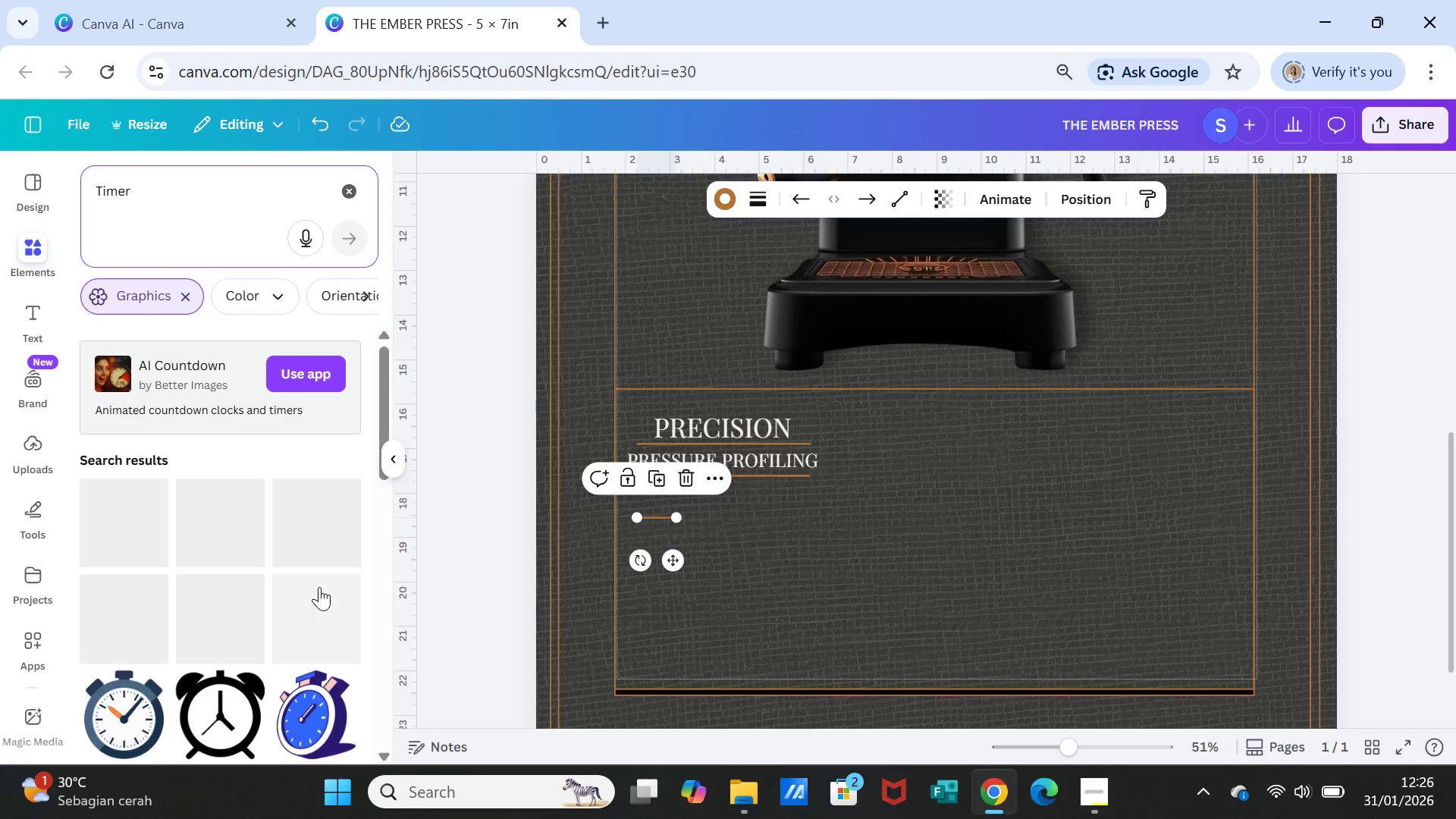 
mouse_move([312, 568])
 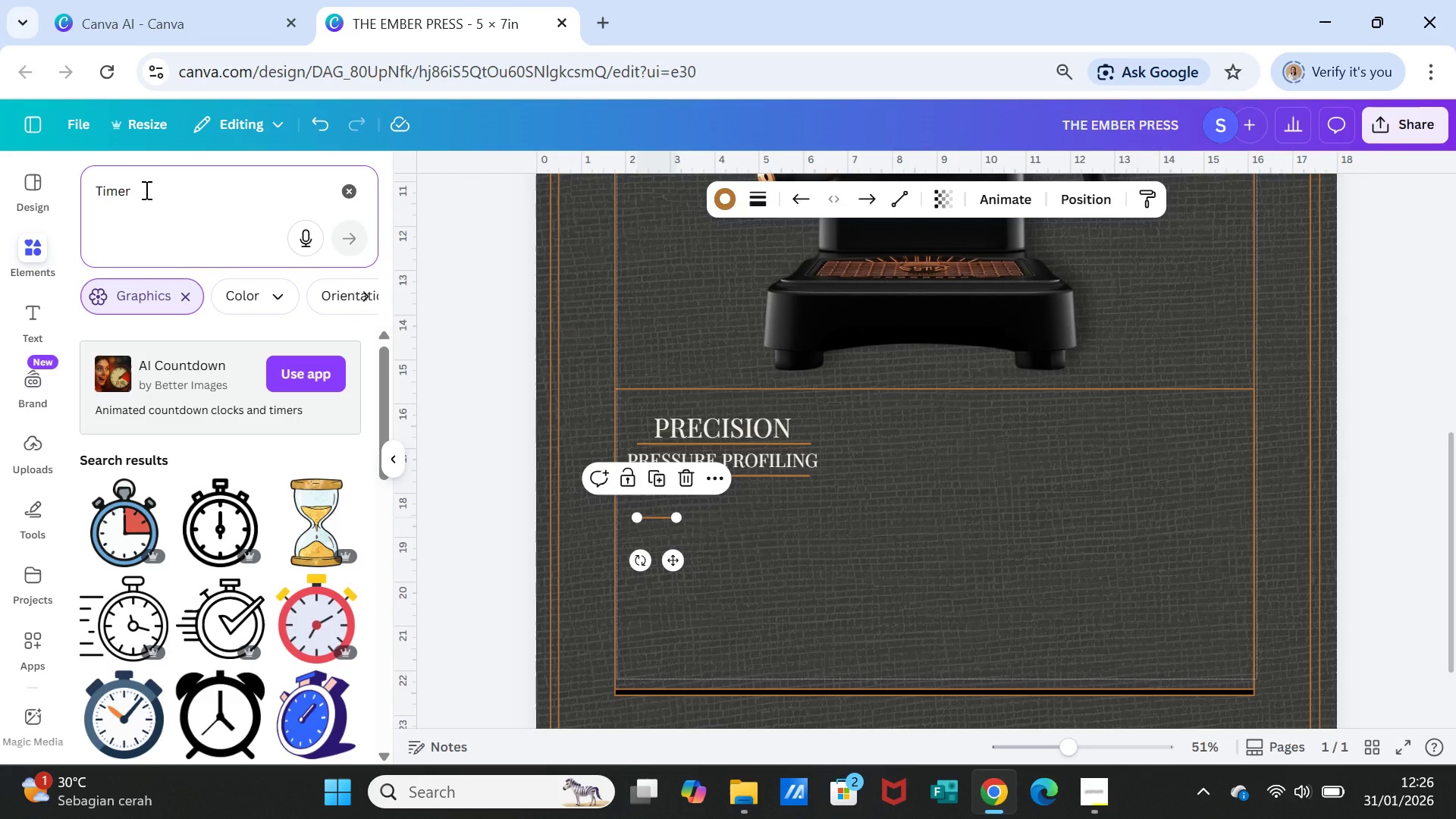 
left_click([145, 190])
 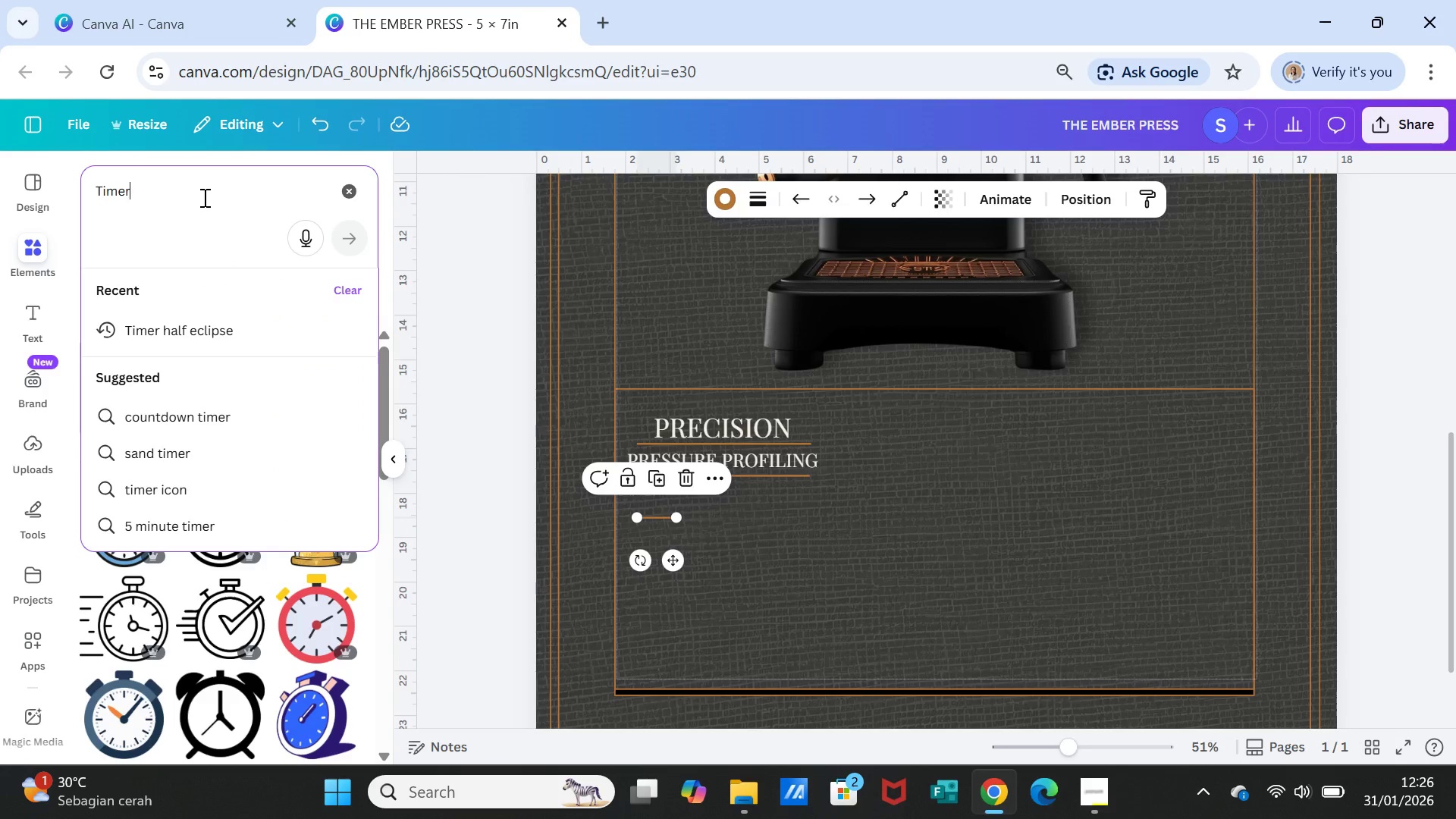 
key(Space)
 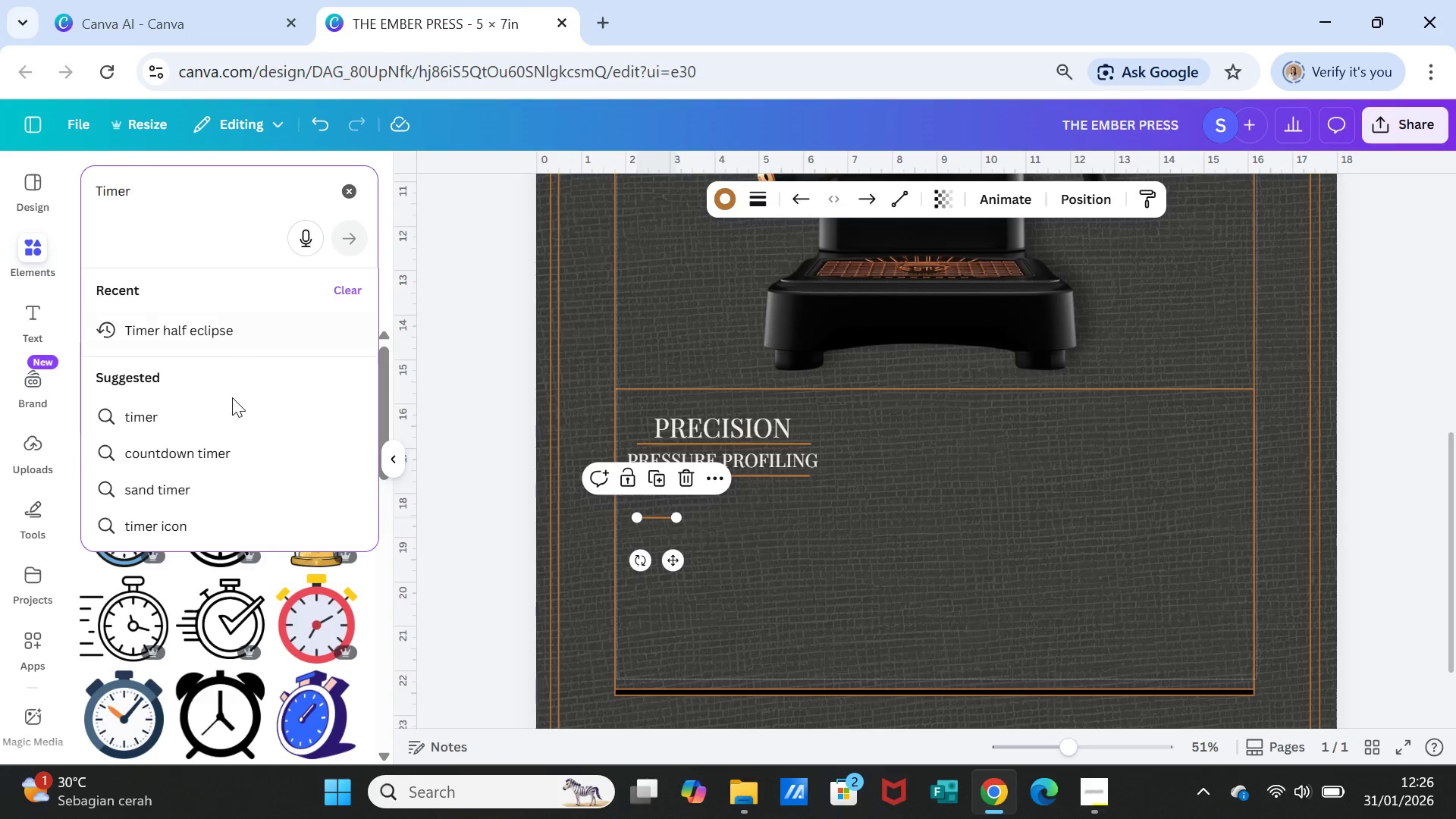 
left_click([219, 454])
 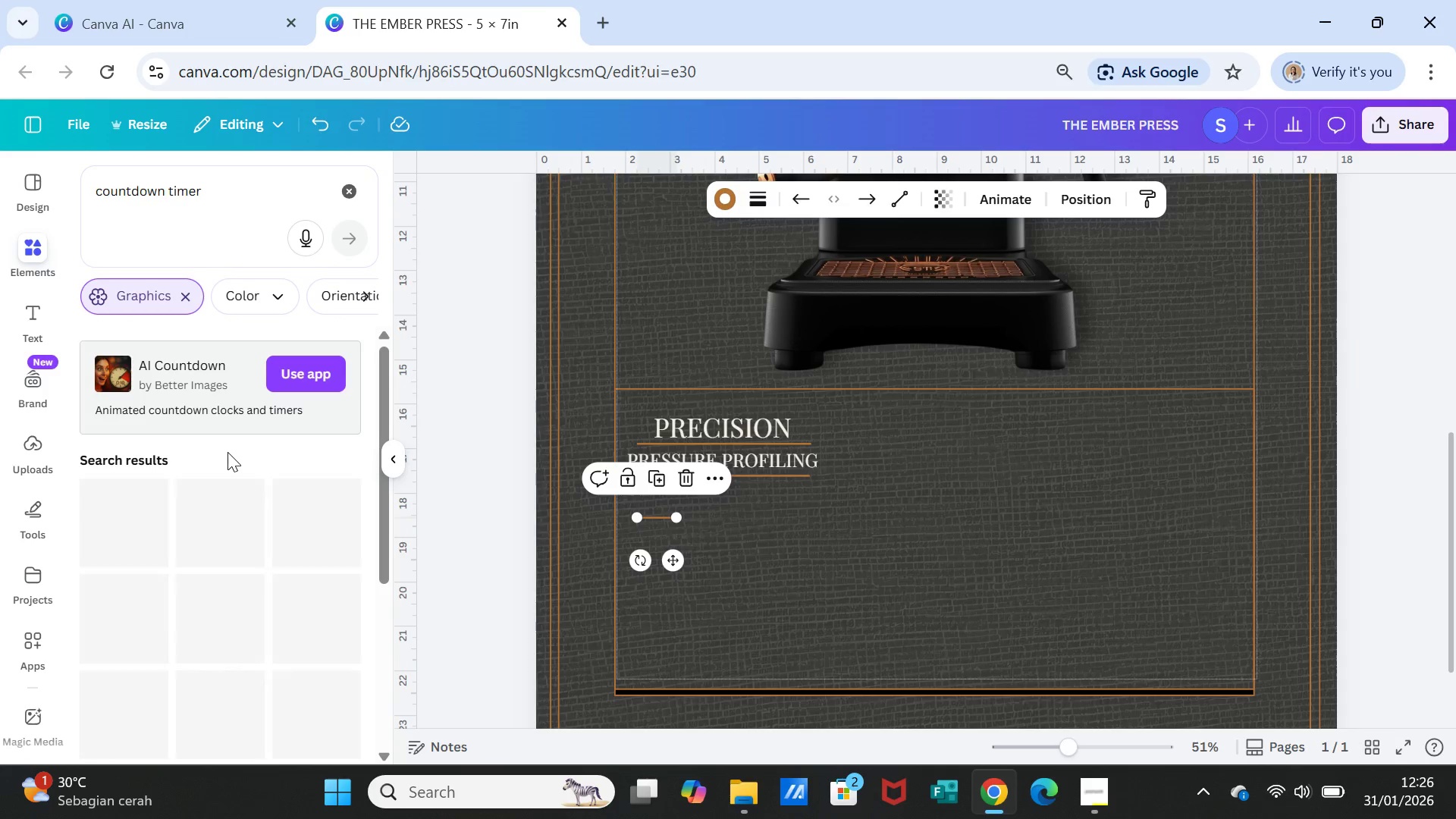 
mouse_move([273, 454])
 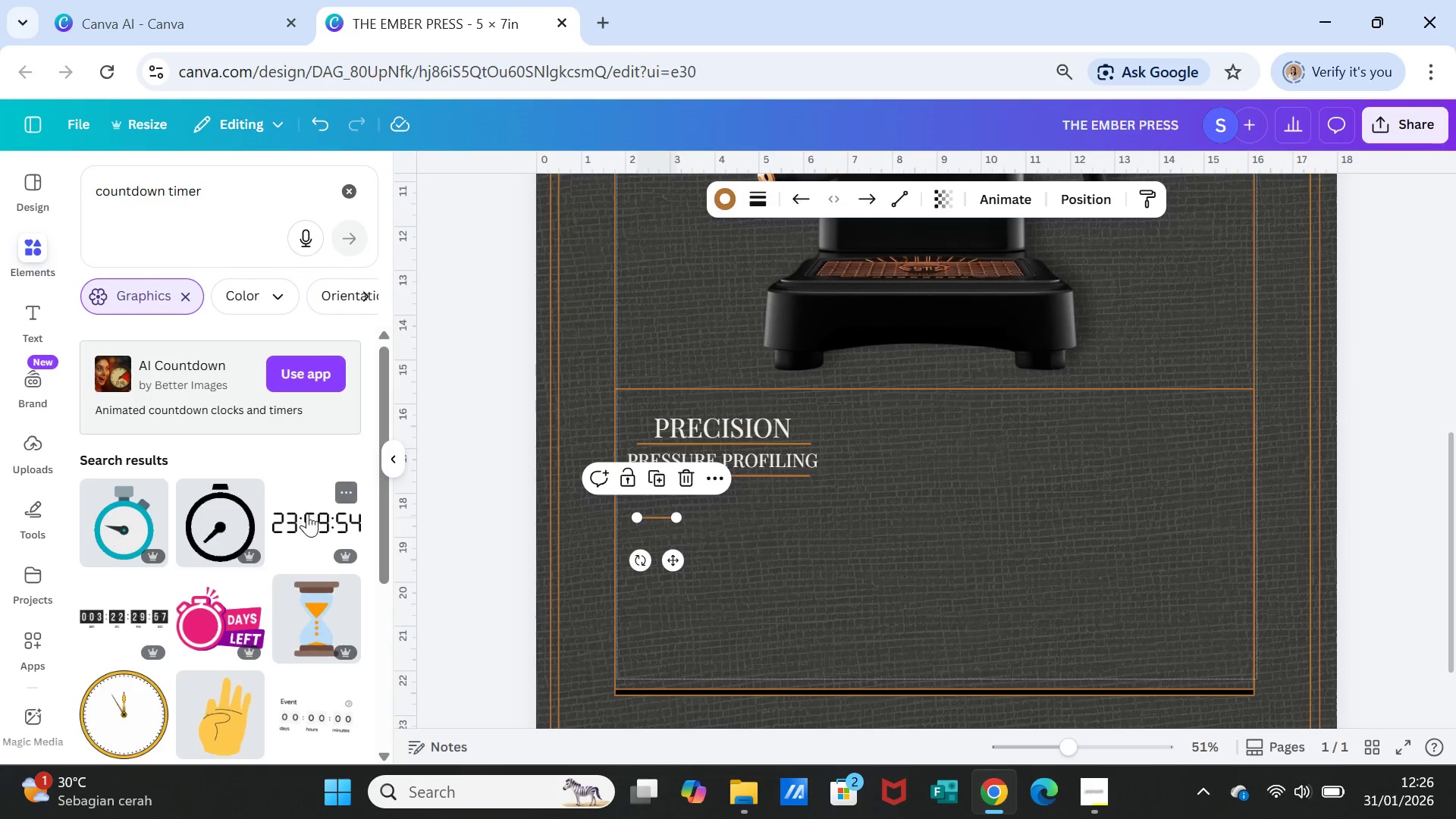 
scroll: coordinate [307, 514], scroll_direction: down, amount: 5.0
 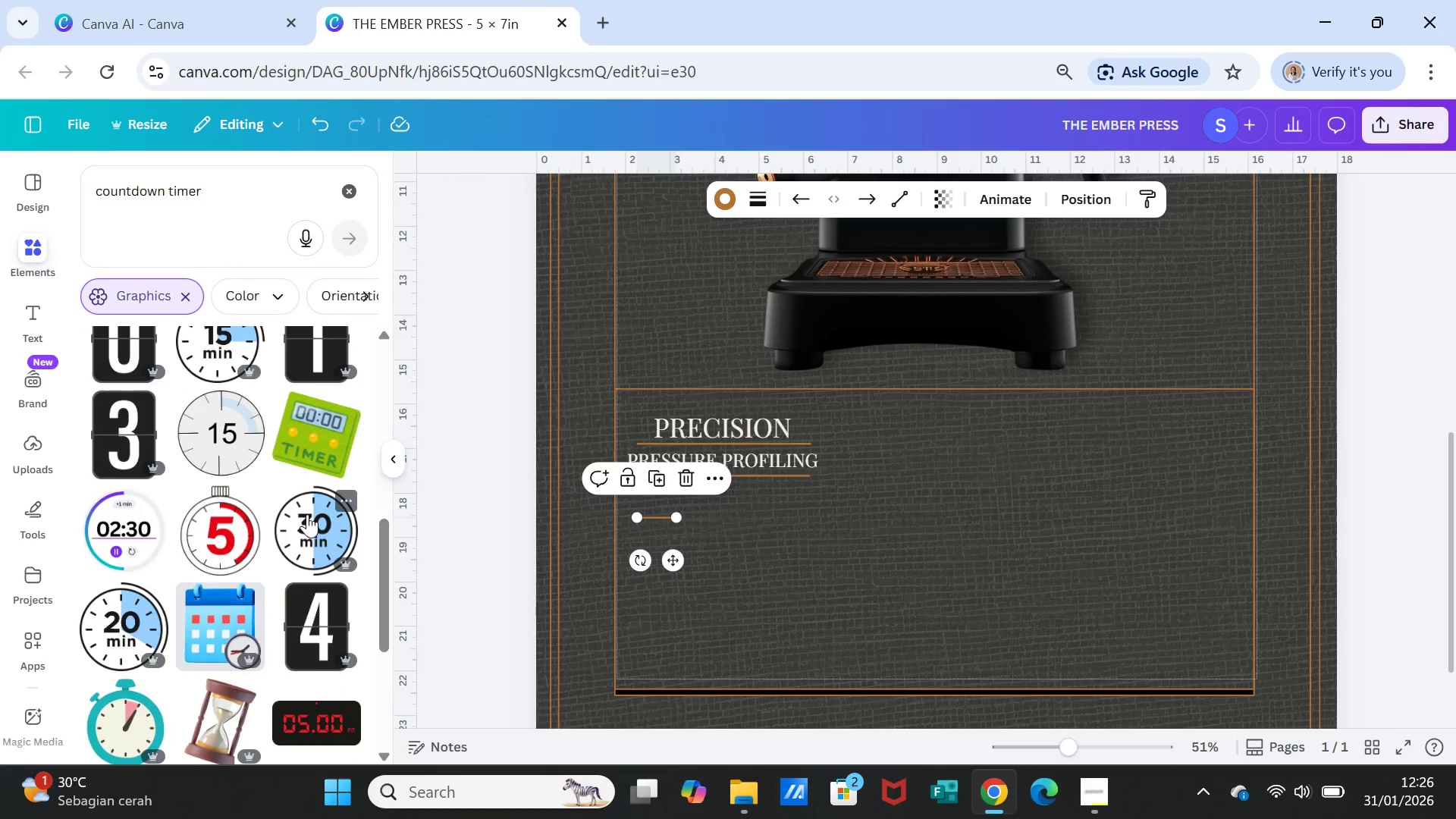 
scroll: coordinate [307, 514], scroll_direction: up, amount: 2.0
 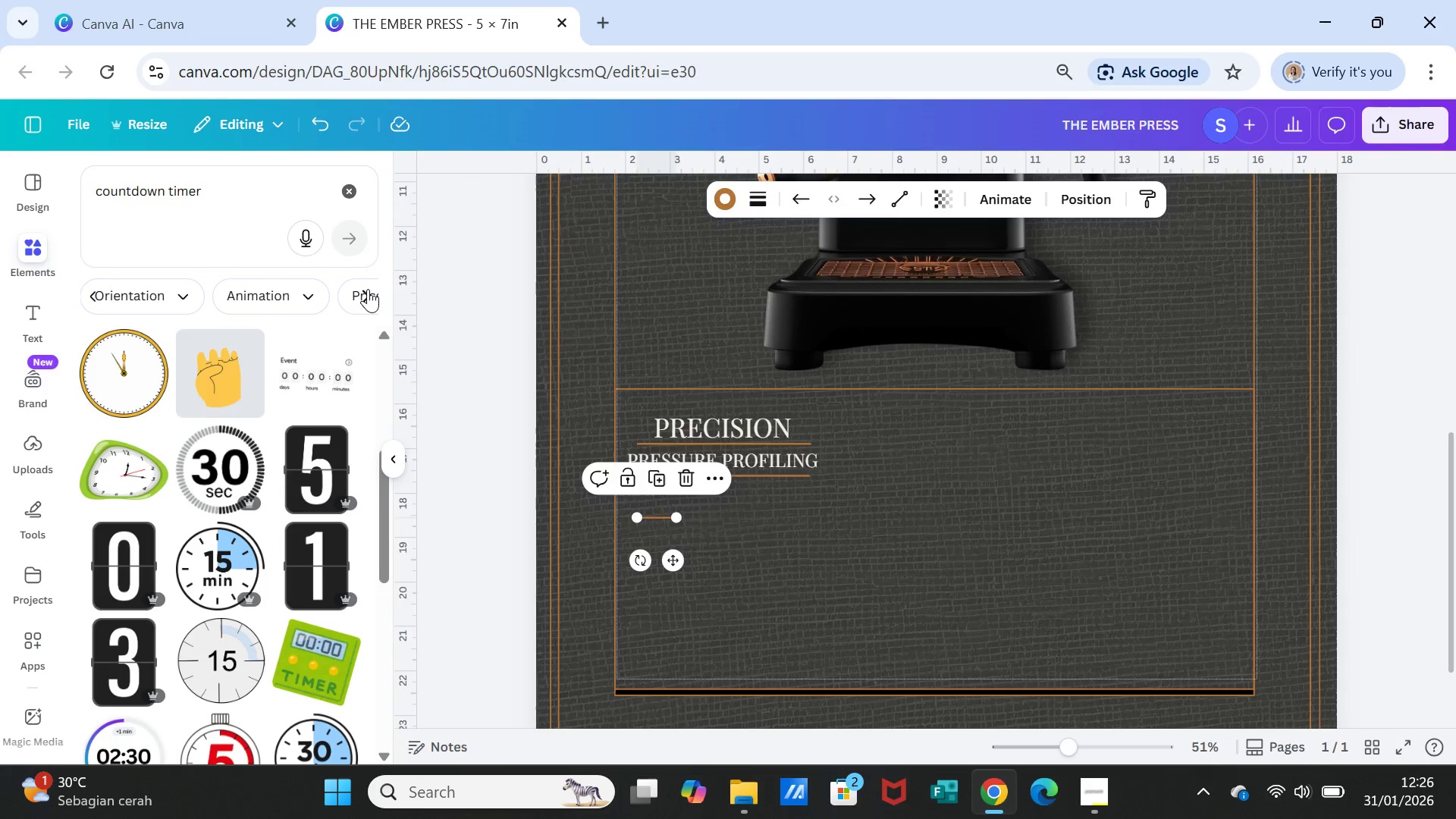 
left_click([368, 289])
 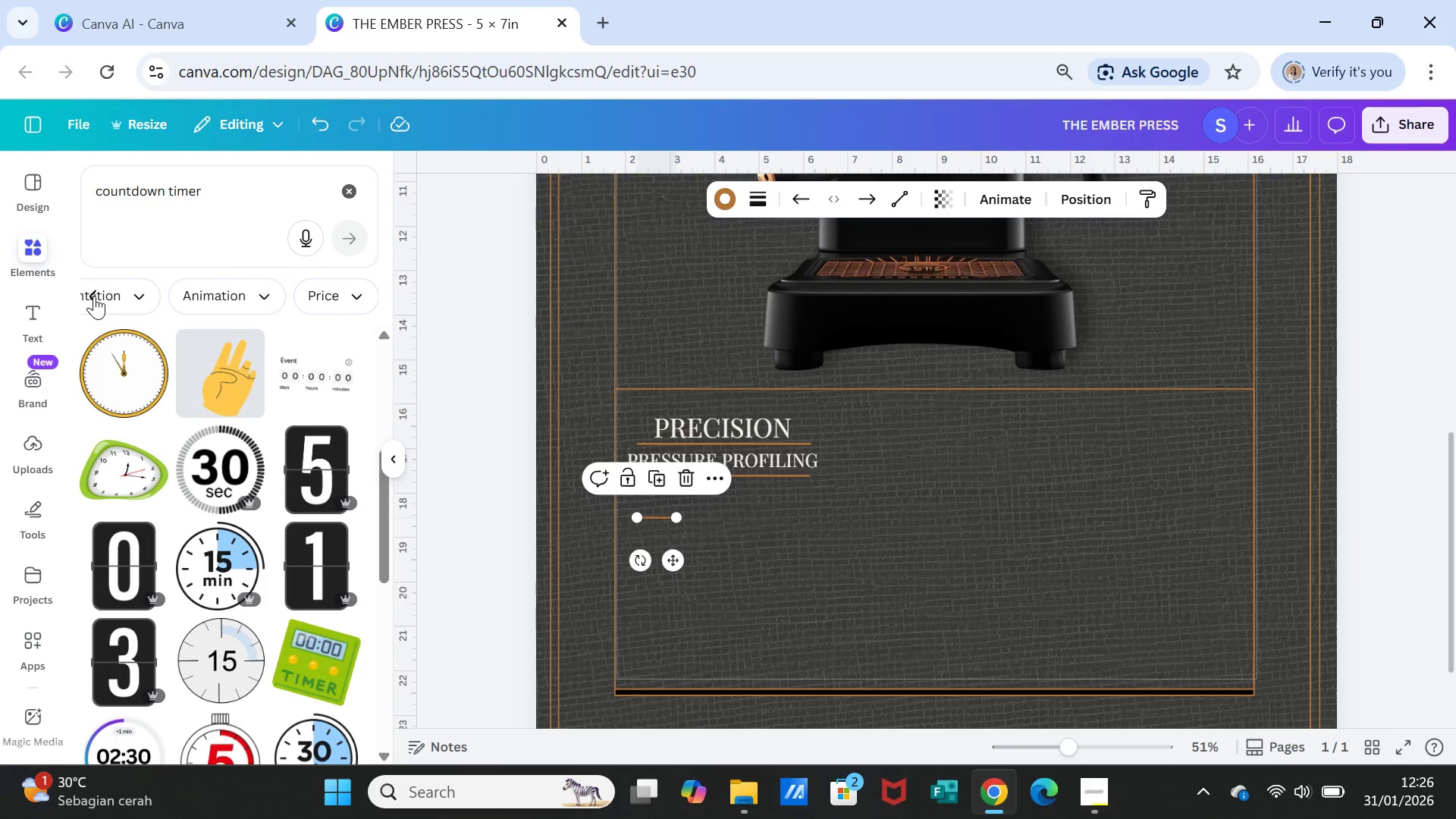 
double_click([94, 296])
 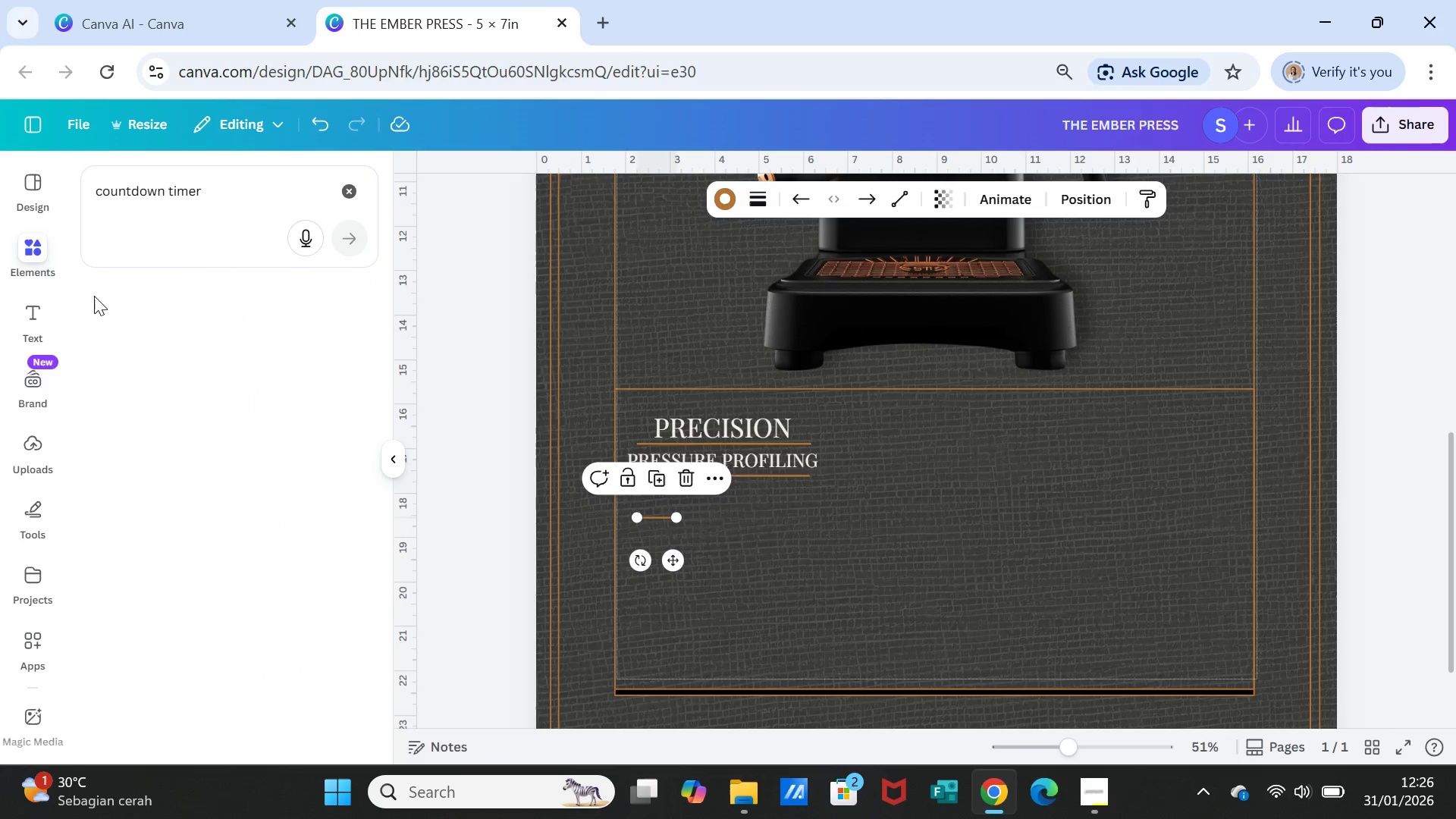 
triple_click([94, 296])
 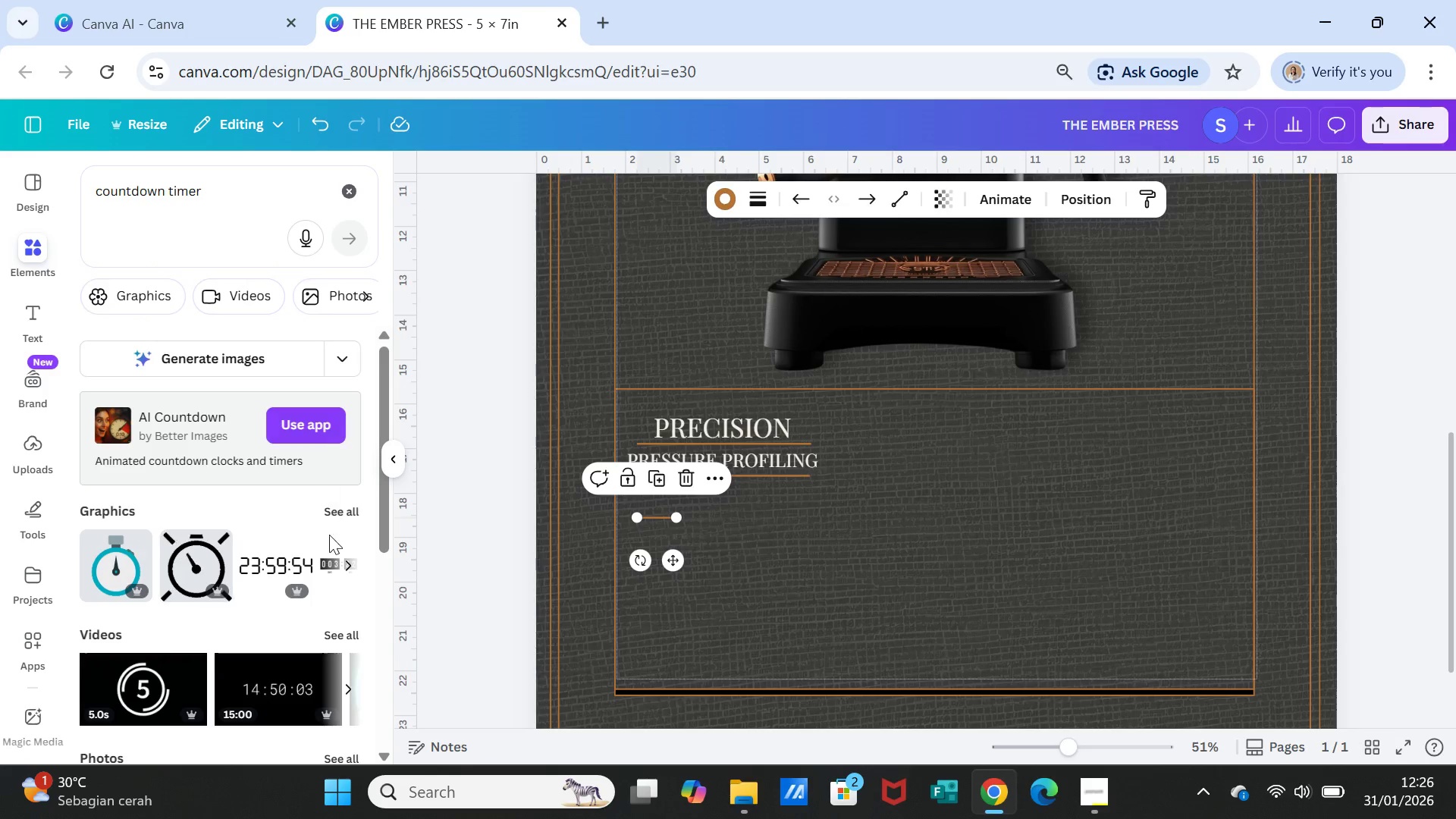 
scroll: coordinate [325, 592], scroll_direction: down, amount: 1.0
 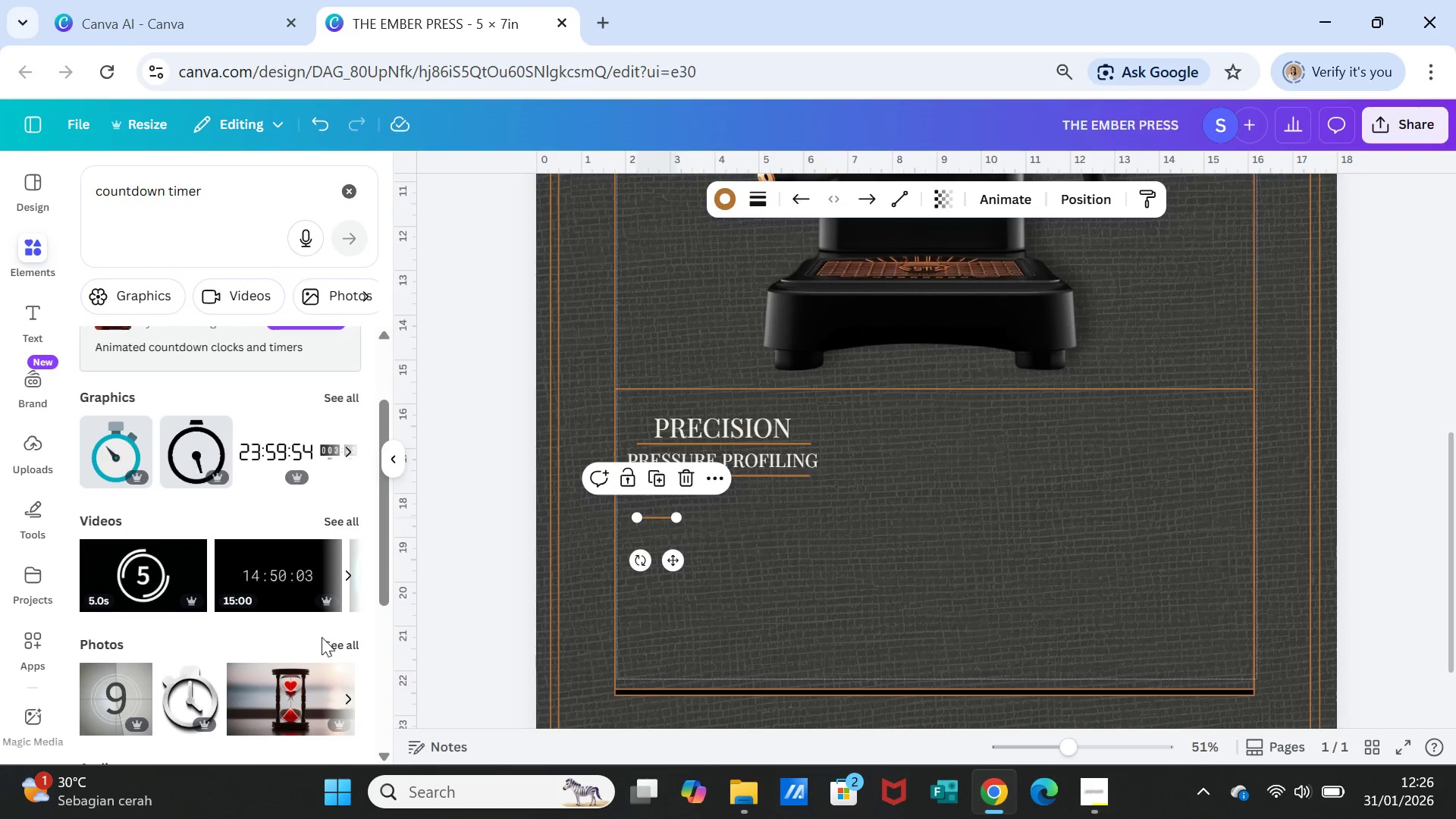 
left_click([324, 641])
 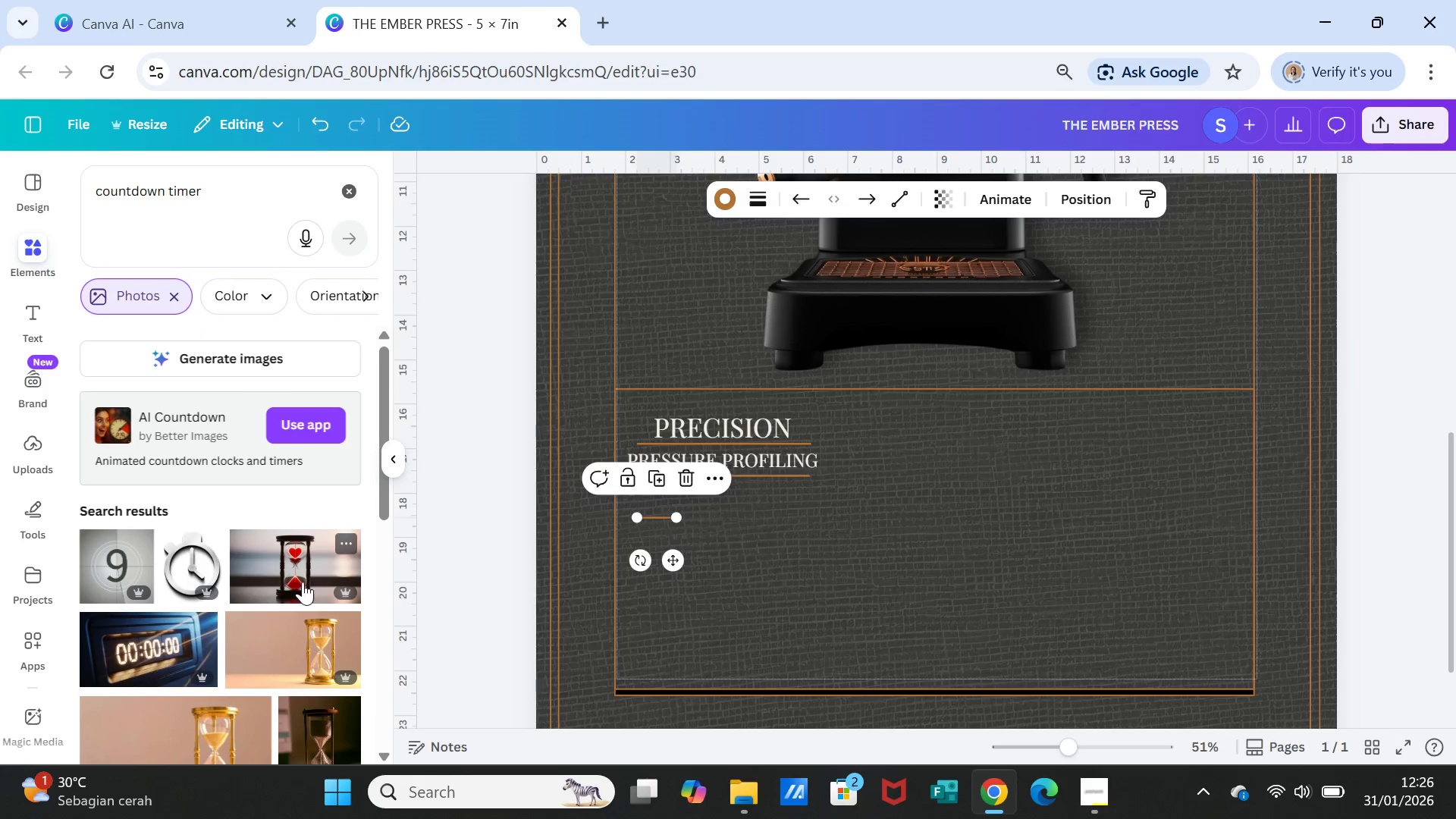 
scroll: coordinate [298, 582], scroll_direction: down, amount: 2.0
 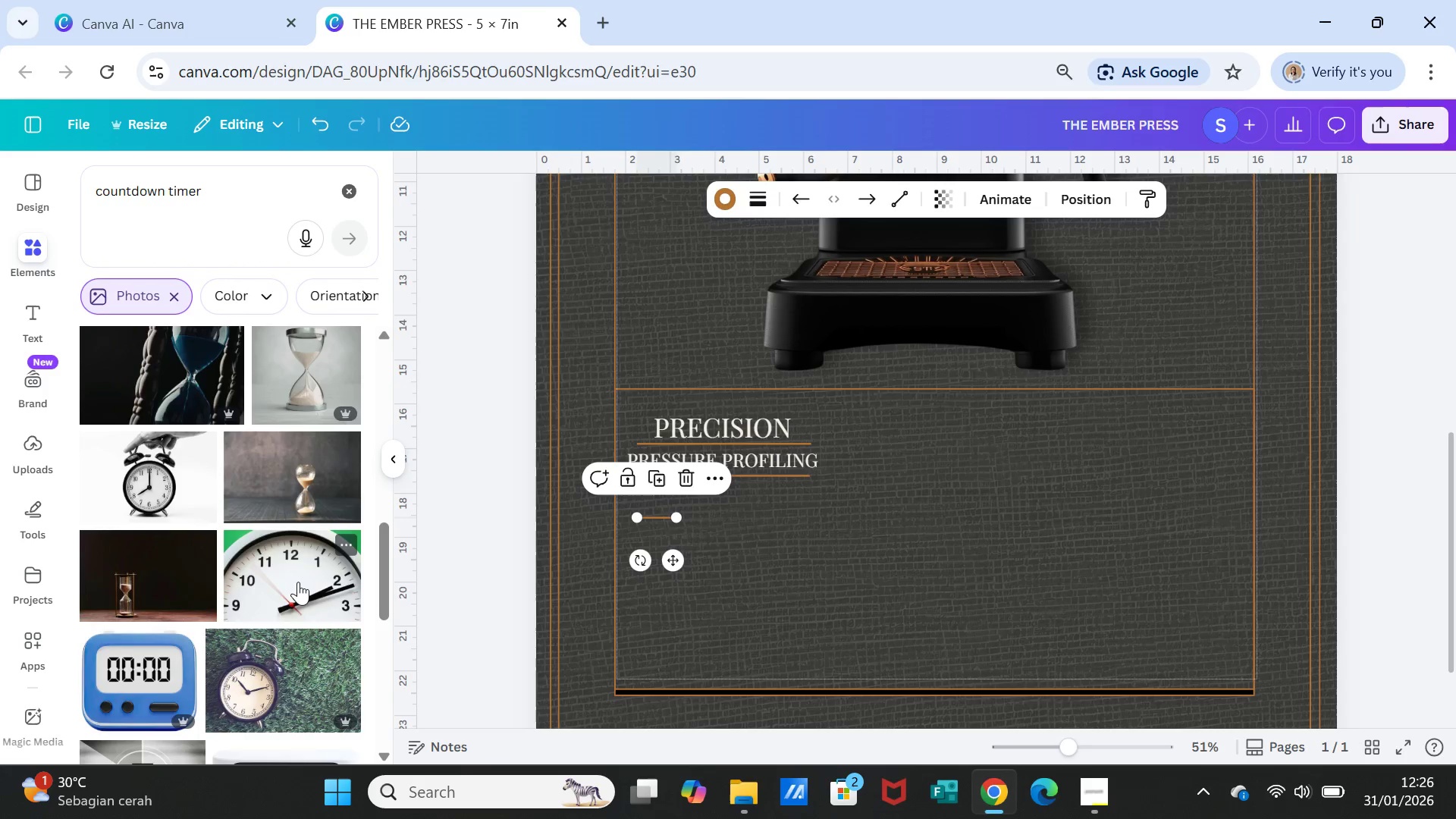 
scroll: coordinate [298, 582], scroll_direction: up, amount: 1.0
 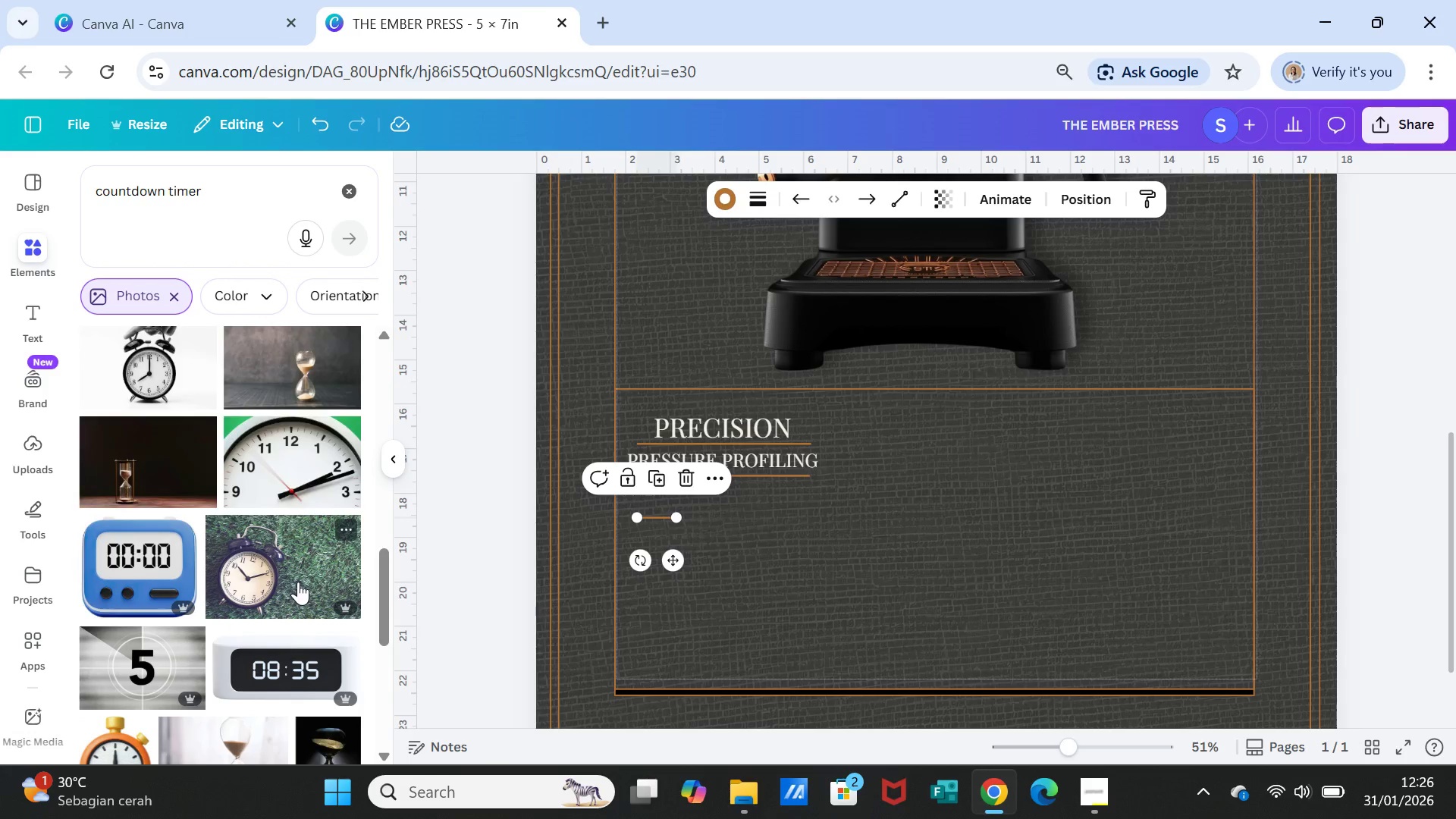 
scroll: coordinate [287, 576], scroll_direction: down, amount: 6.0
 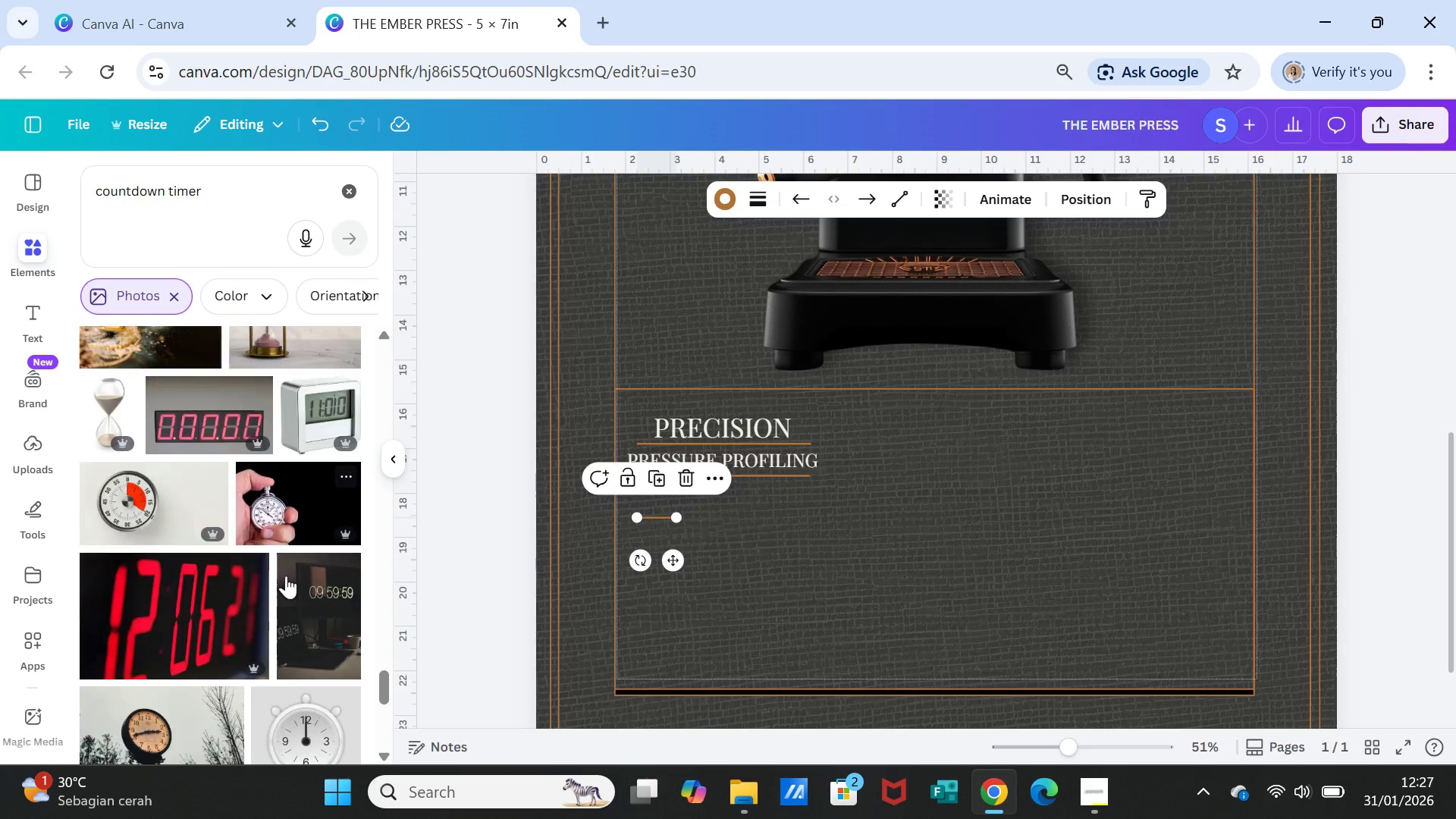 
scroll: coordinate [285, 575], scroll_direction: down, amount: 4.0
 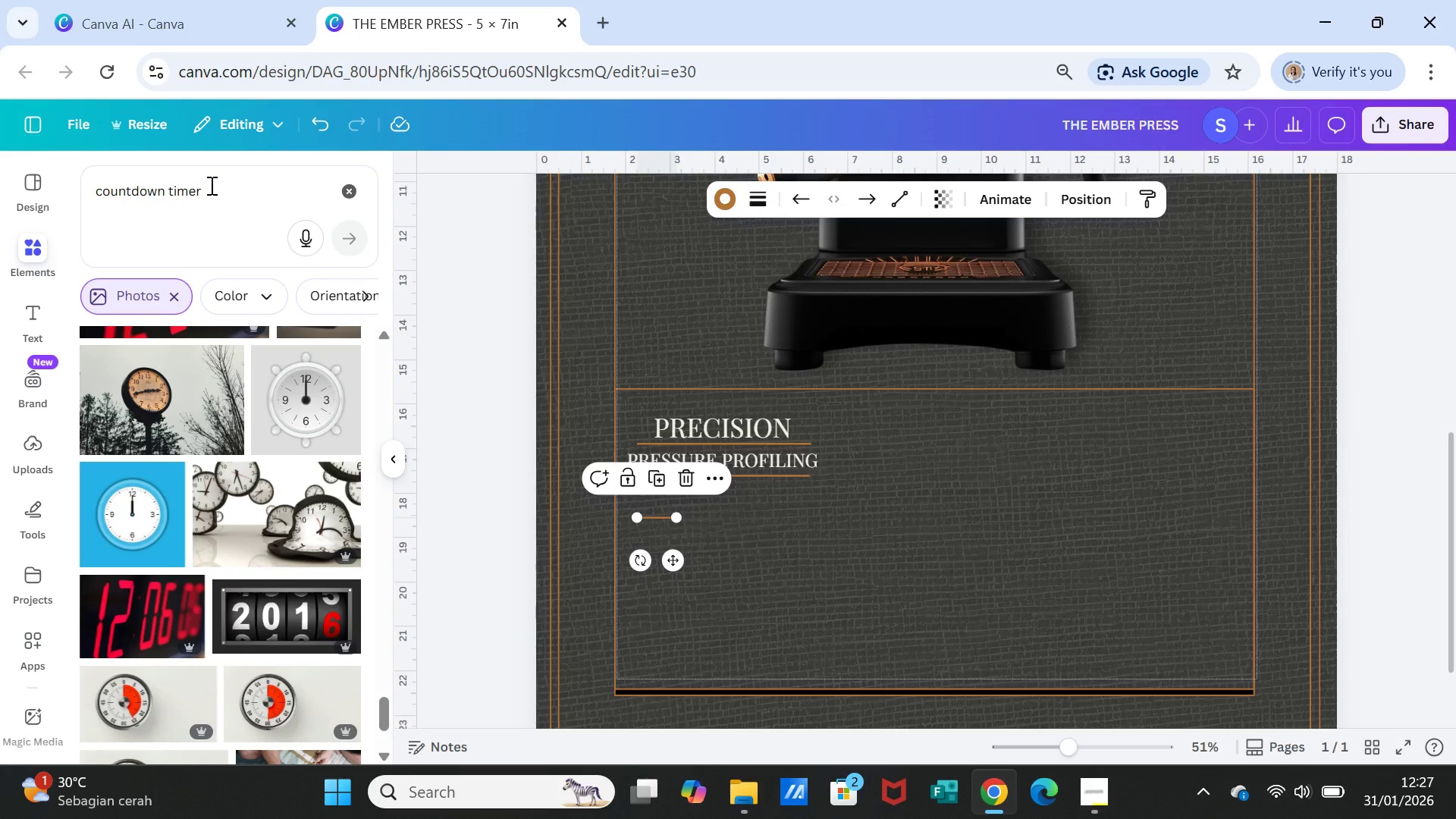 
wait(7.38)
 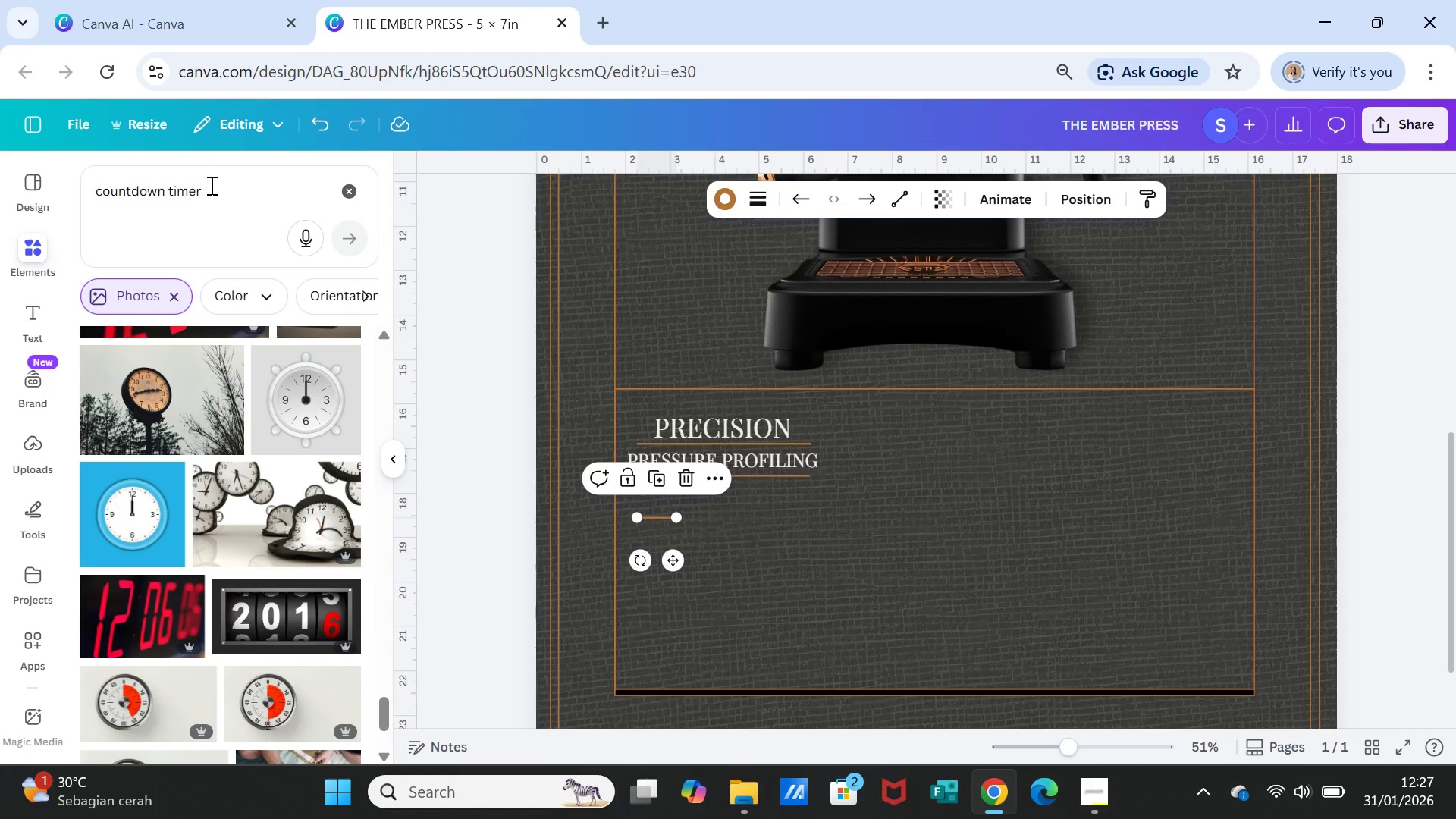 
left_click([210, 185])
 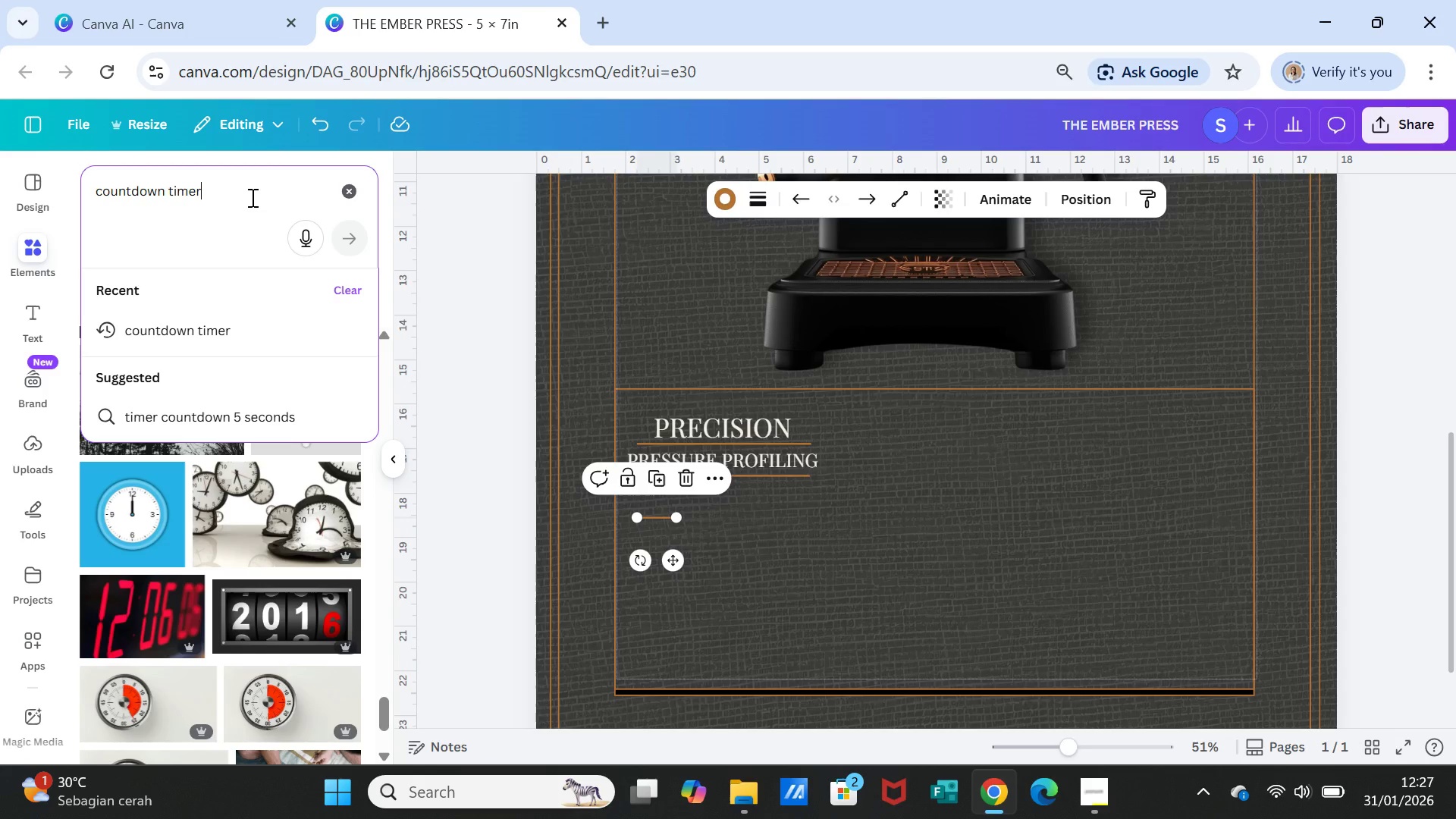 
type( half eclise model, yellow color)
 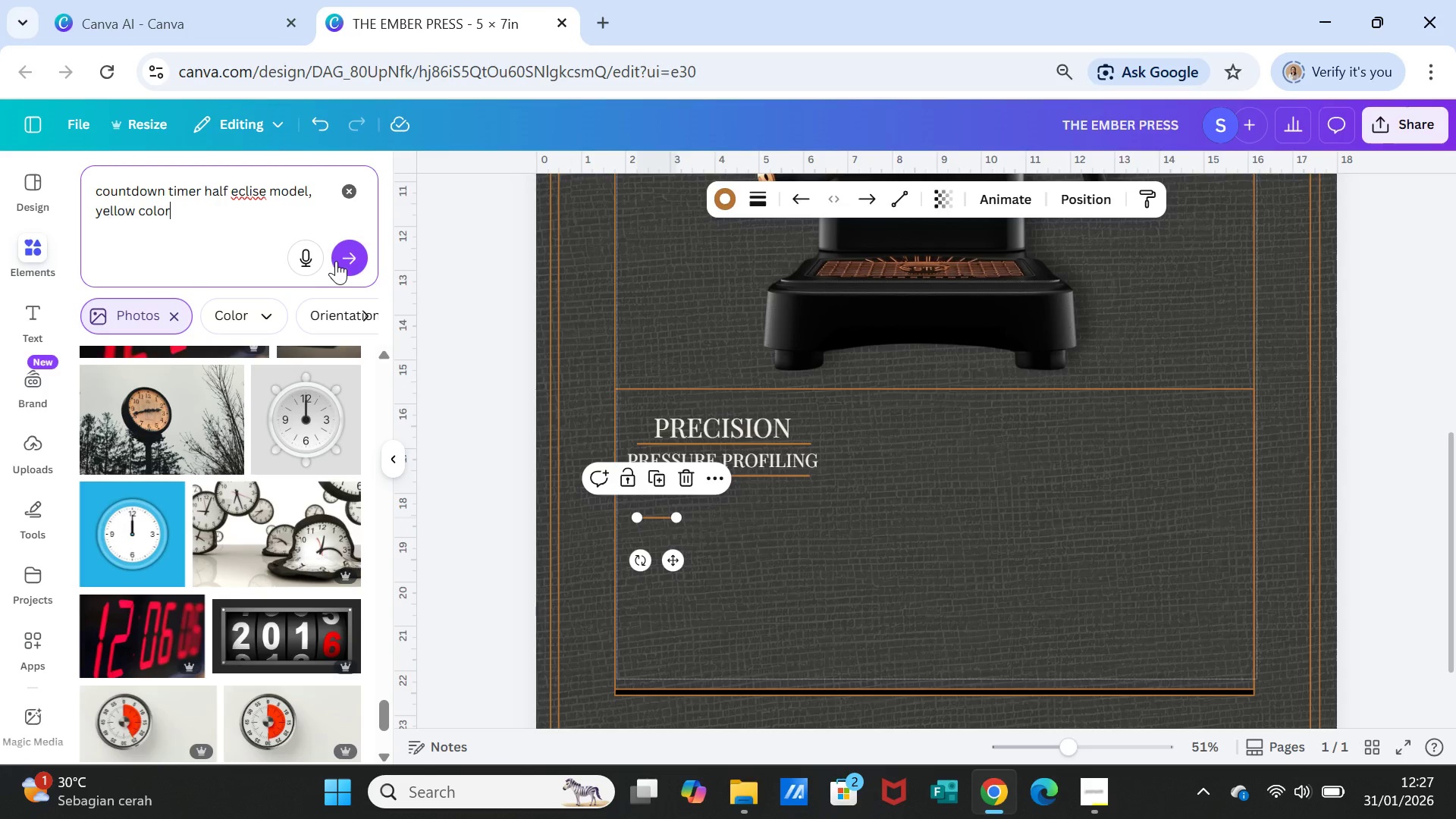 
left_click([353, 263])
 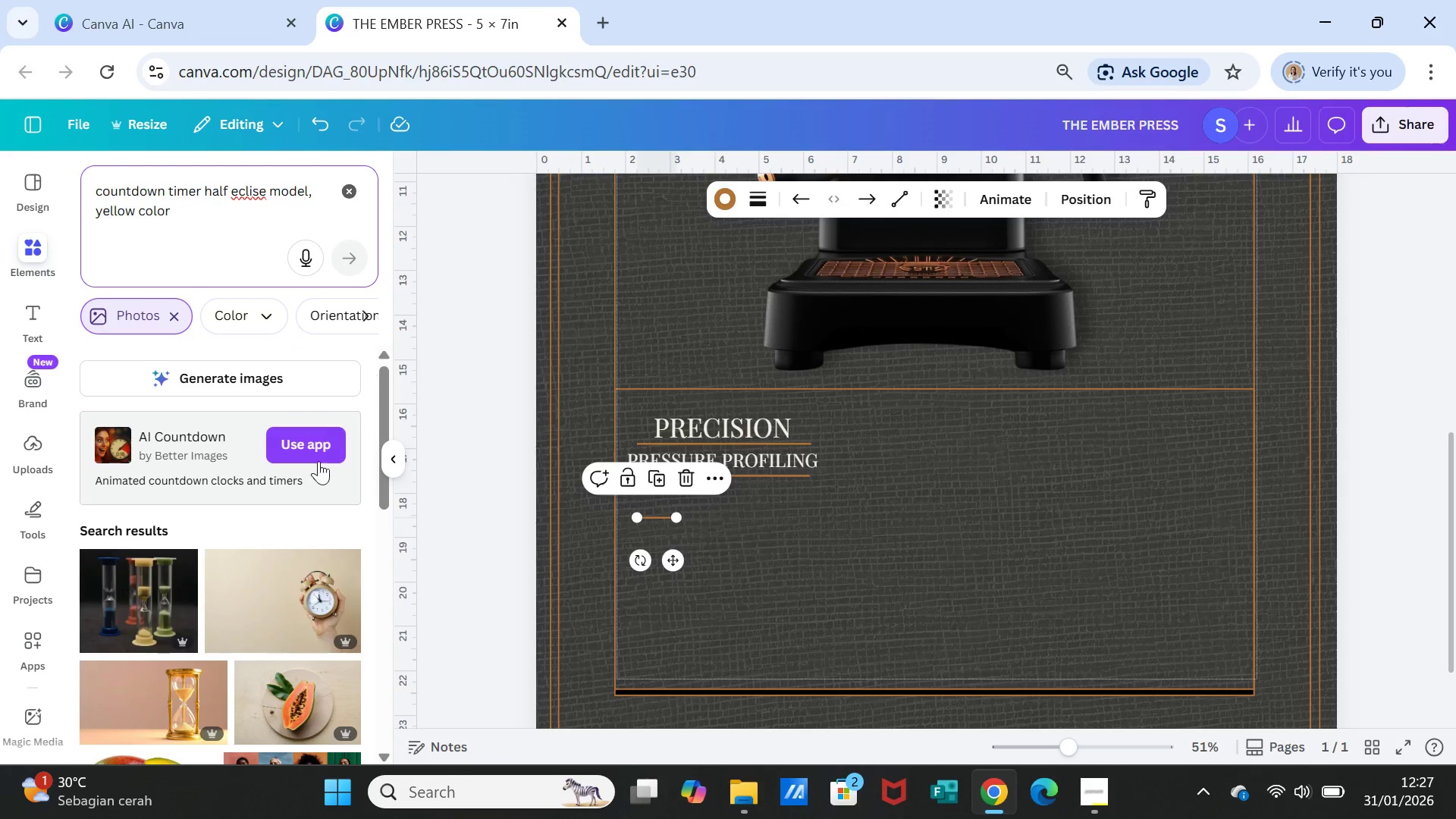 
scroll: coordinate [287, 598], scroll_direction: down, amount: 1.0
 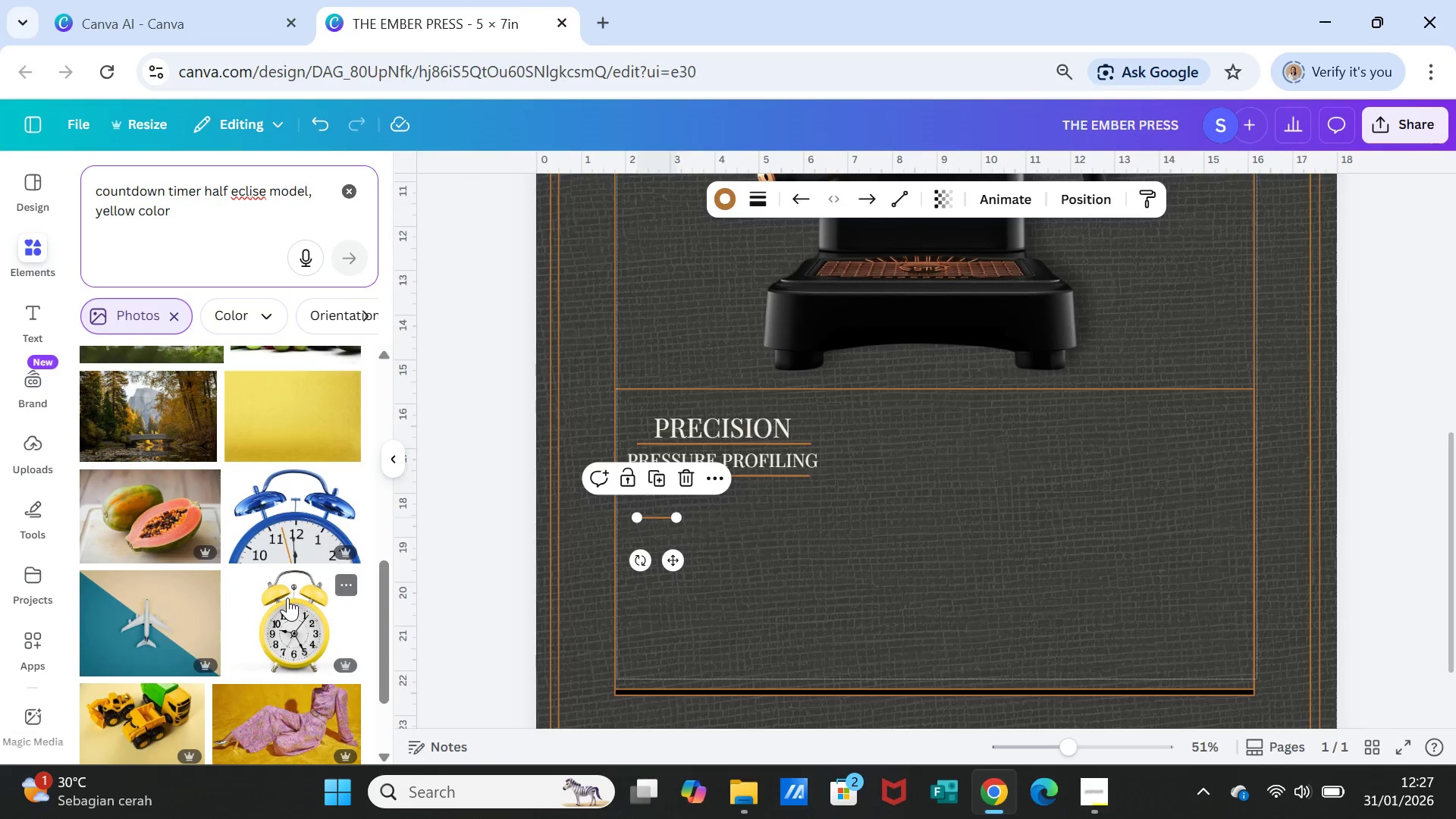 
scroll: coordinate [240, 491], scroll_direction: up, amount: 4.0
 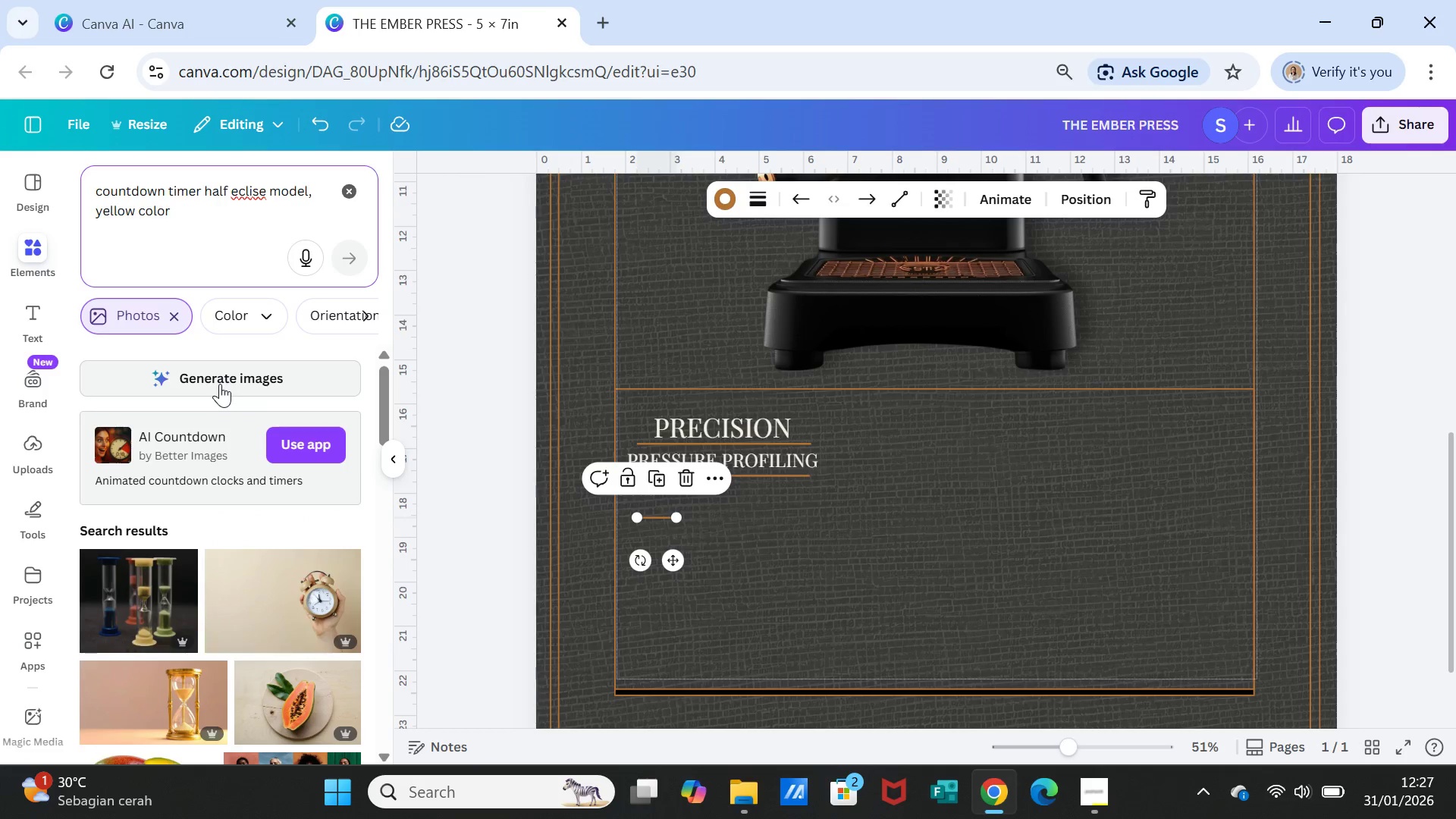 
left_click([220, 384])
 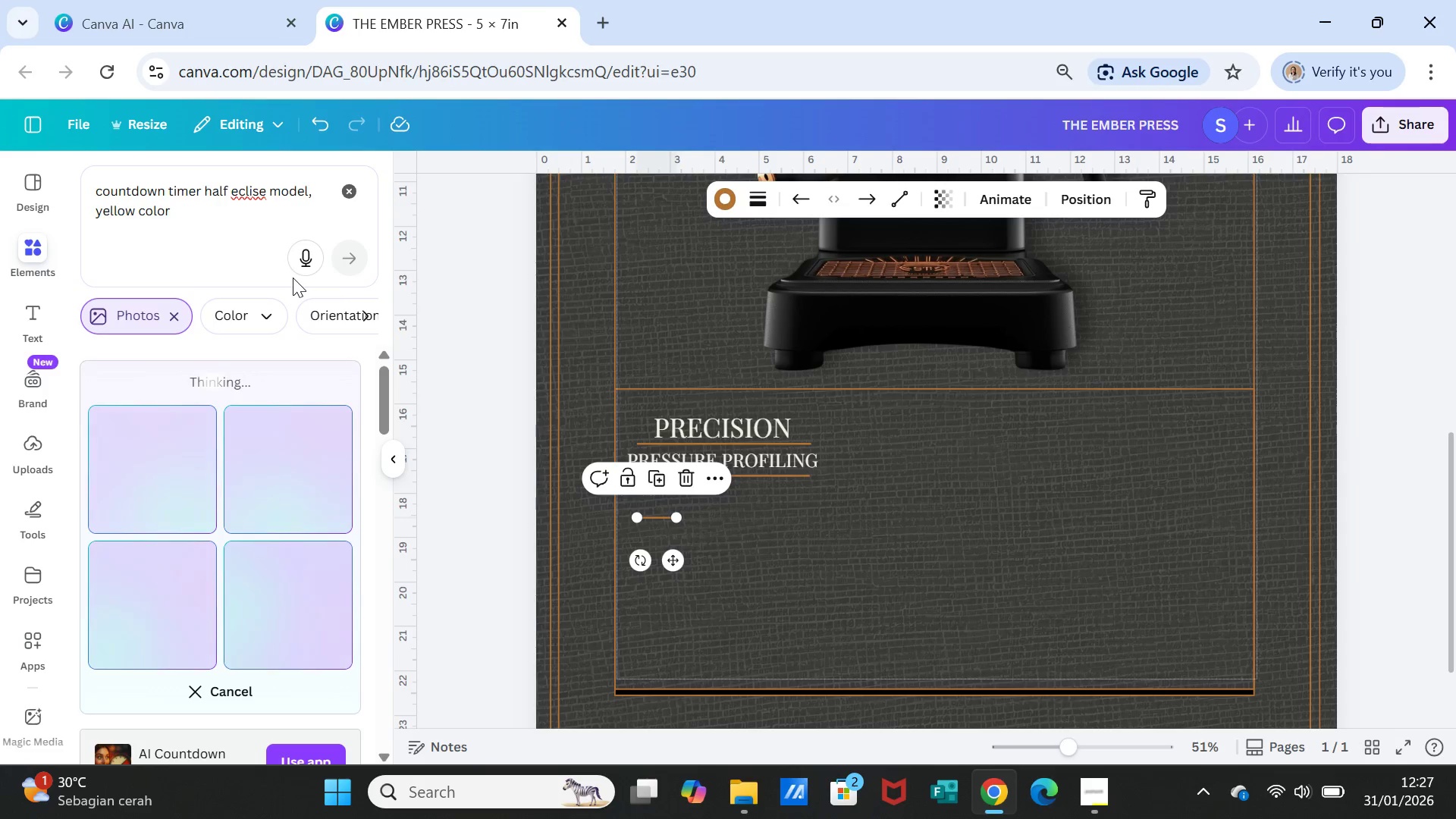 
wait(9.42)
 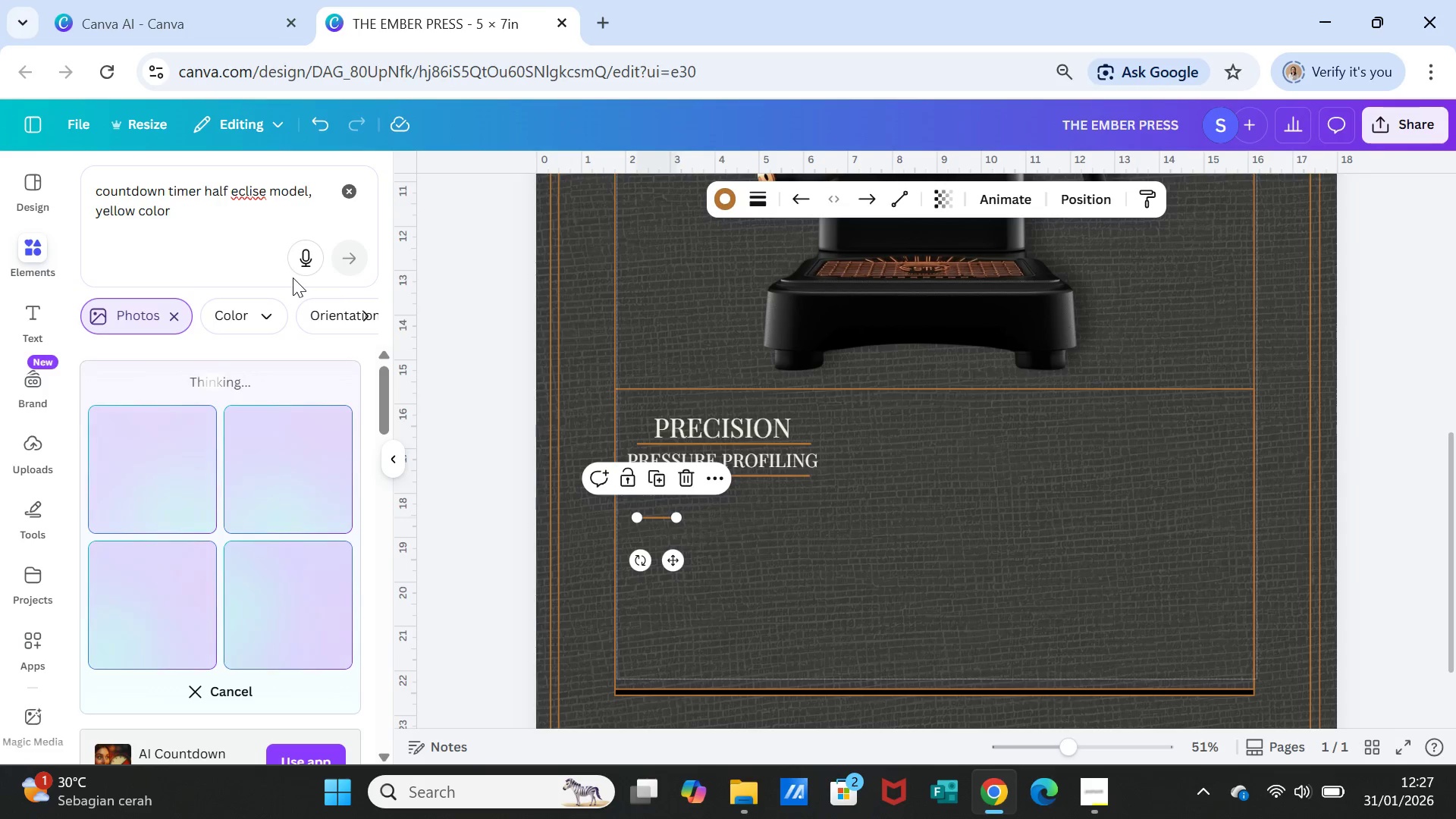 
scroll: coordinate [911, 454], scroll_direction: up, amount: 2.0
 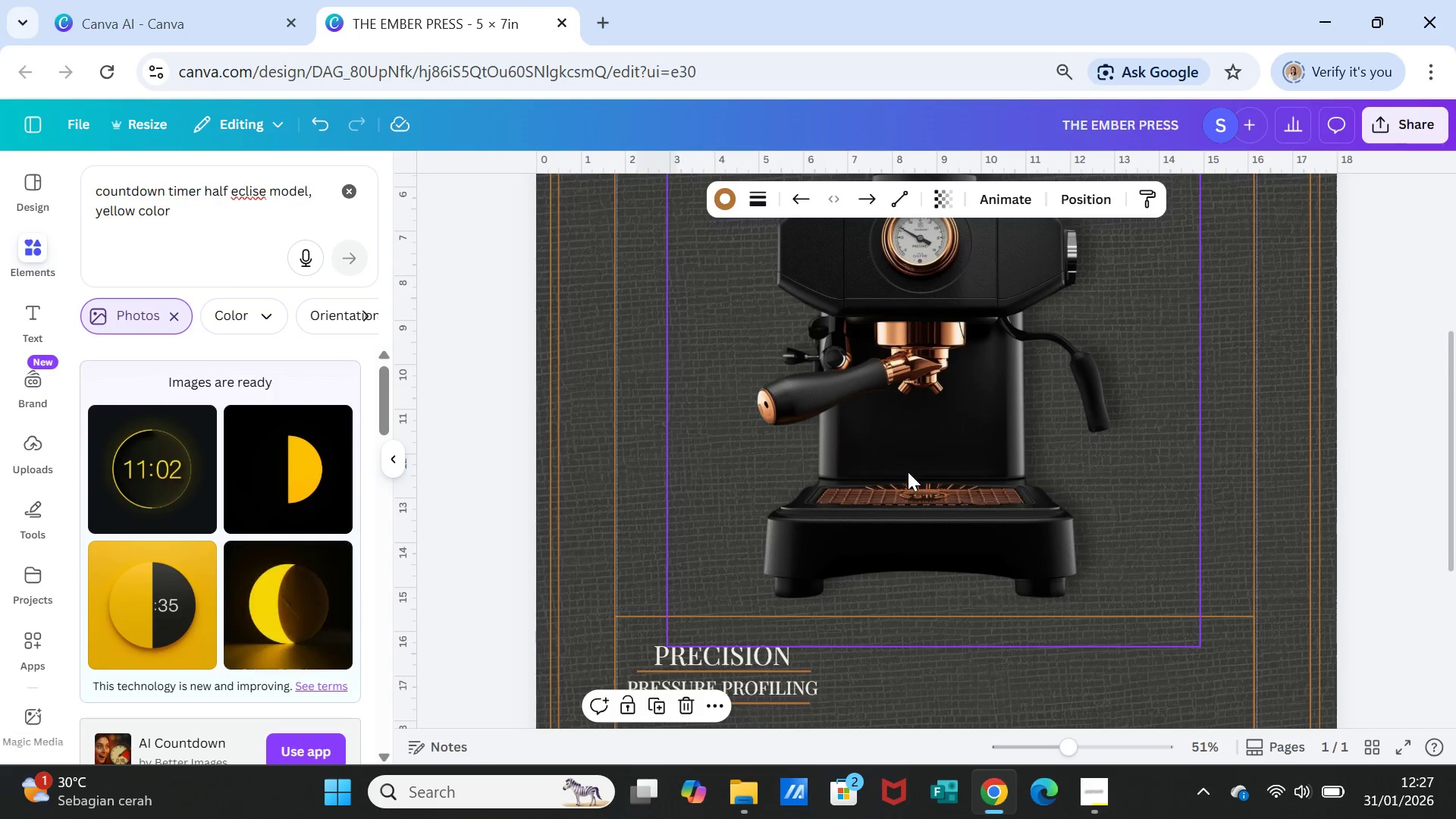 
wait(5.31)
 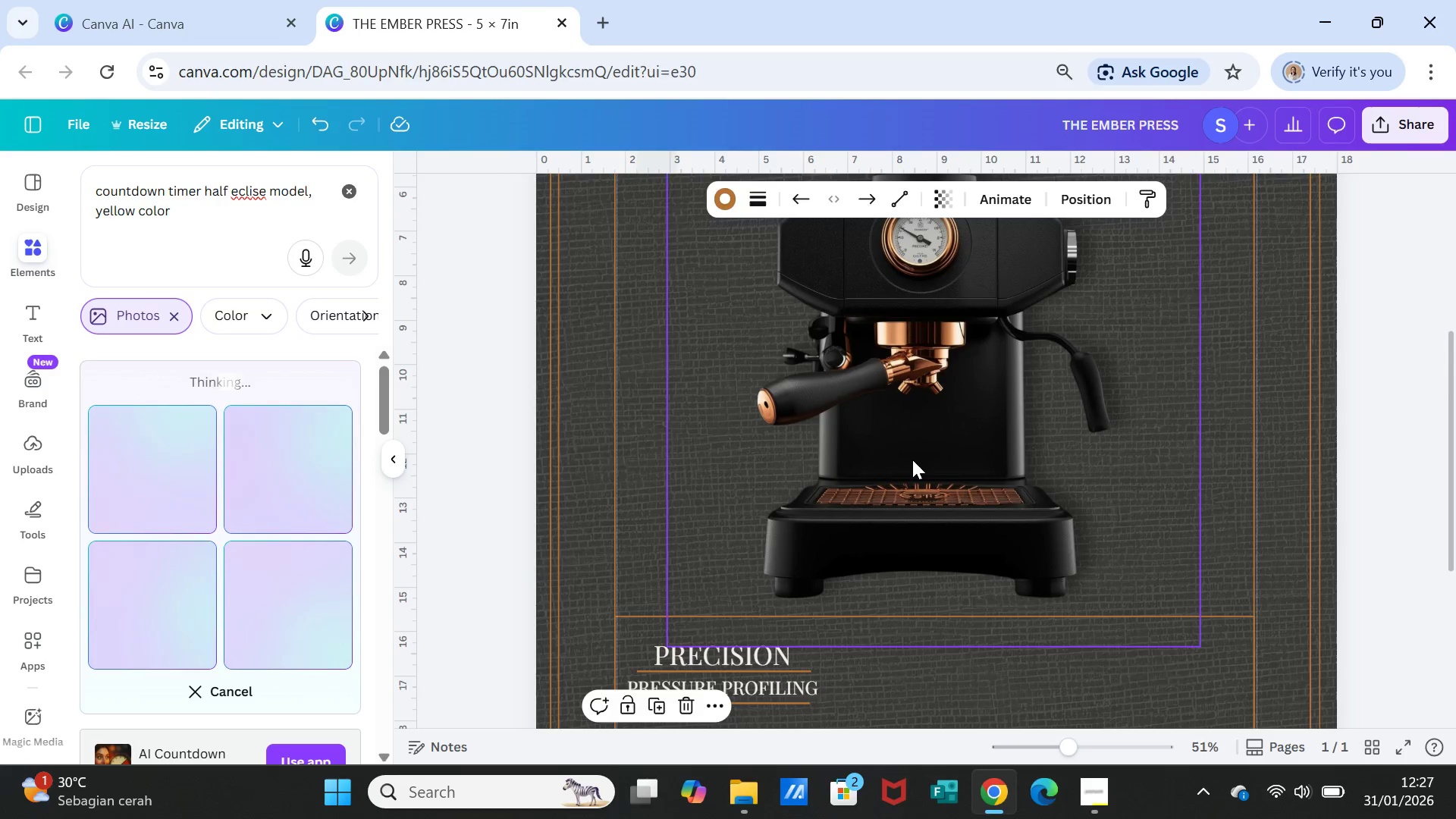 
scroll: coordinate [224, 570], scroll_direction: down, amount: 4.0
 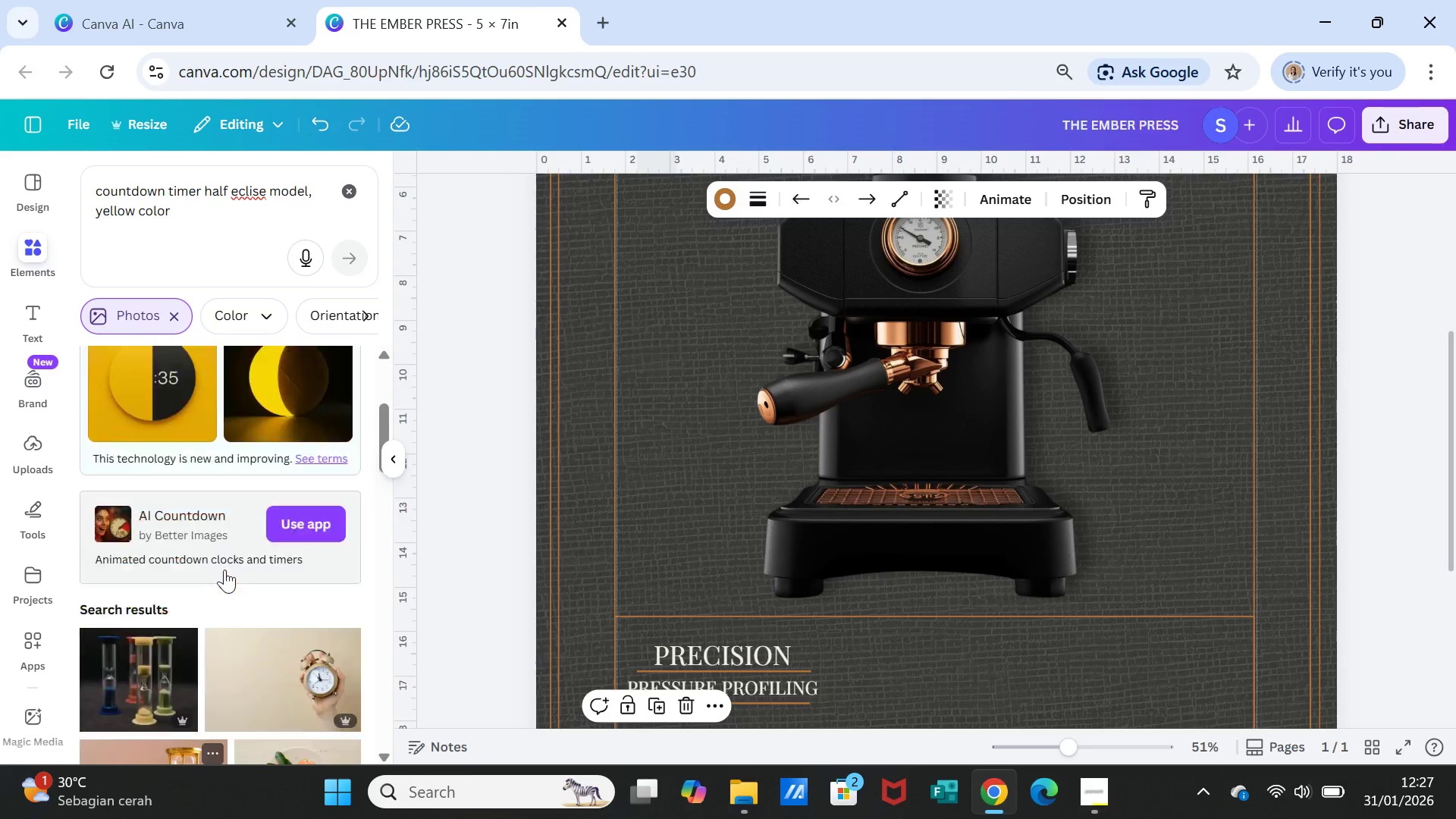 
scroll: coordinate [224, 570], scroll_direction: up, amount: 4.0
 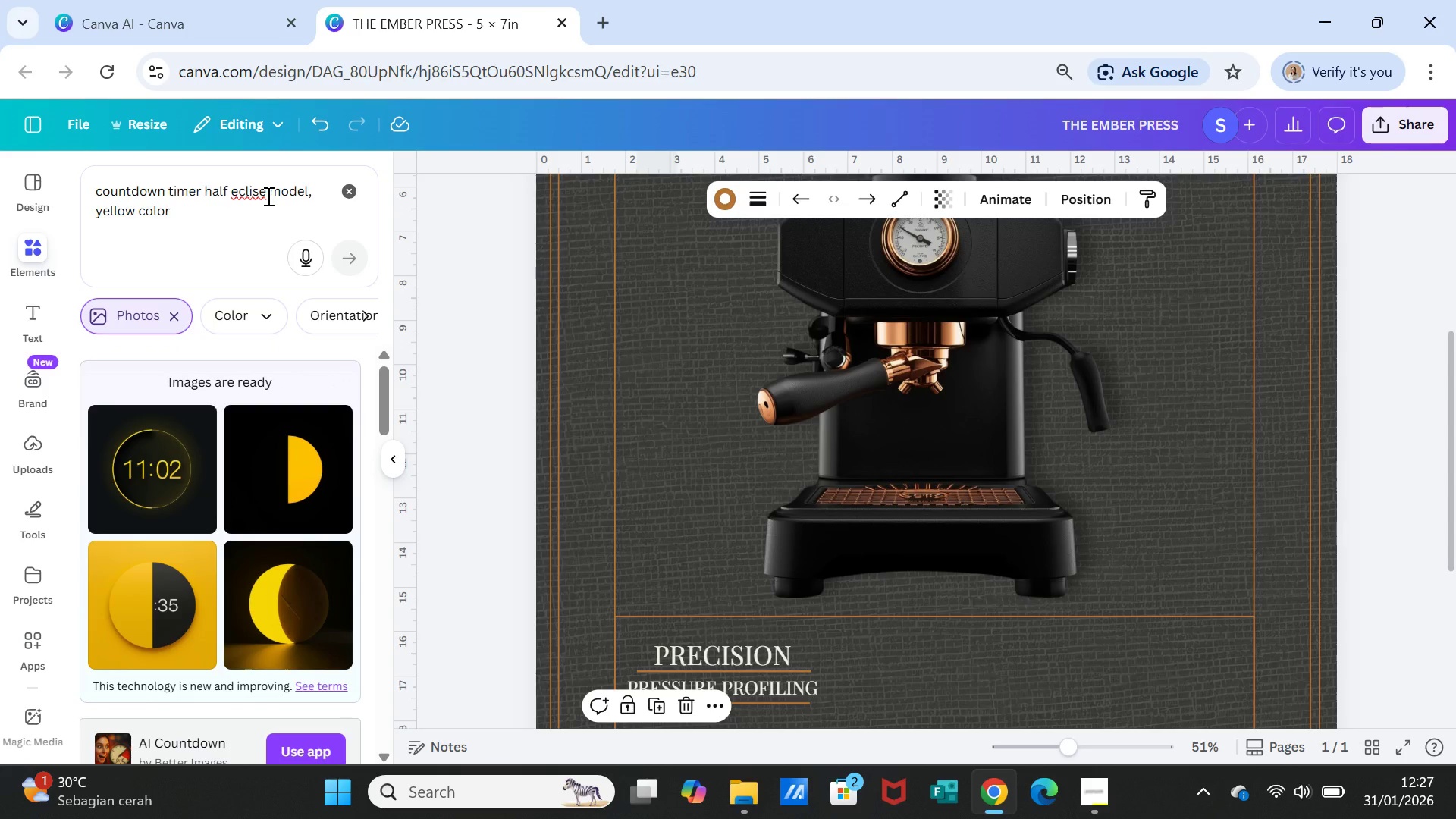 
left_click_drag(start_coordinate=[268, 191], to_coordinate=[231, 189])
 